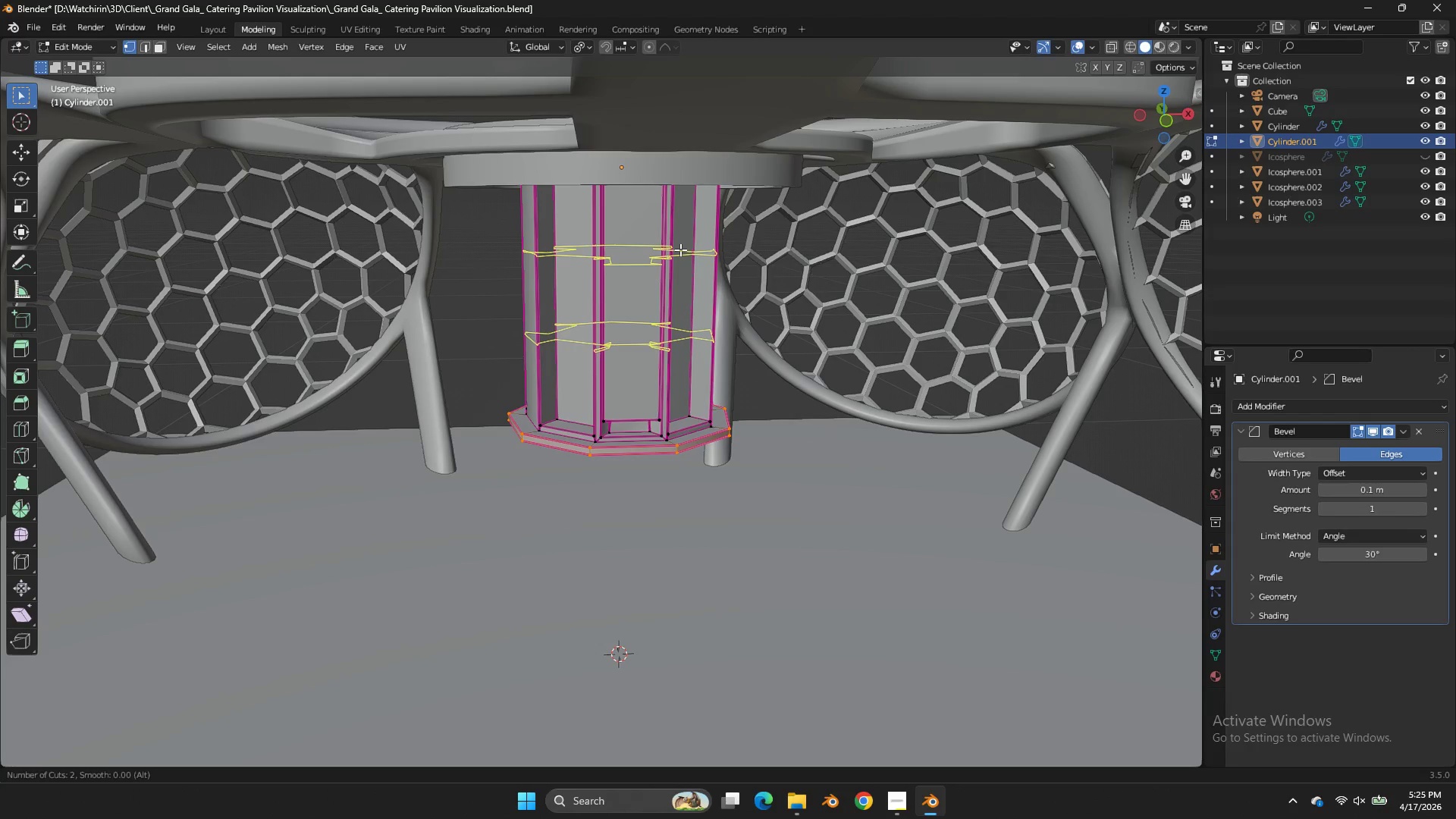 
scroll: coordinate [680, 249], scroll_direction: none, amount: 0.0
 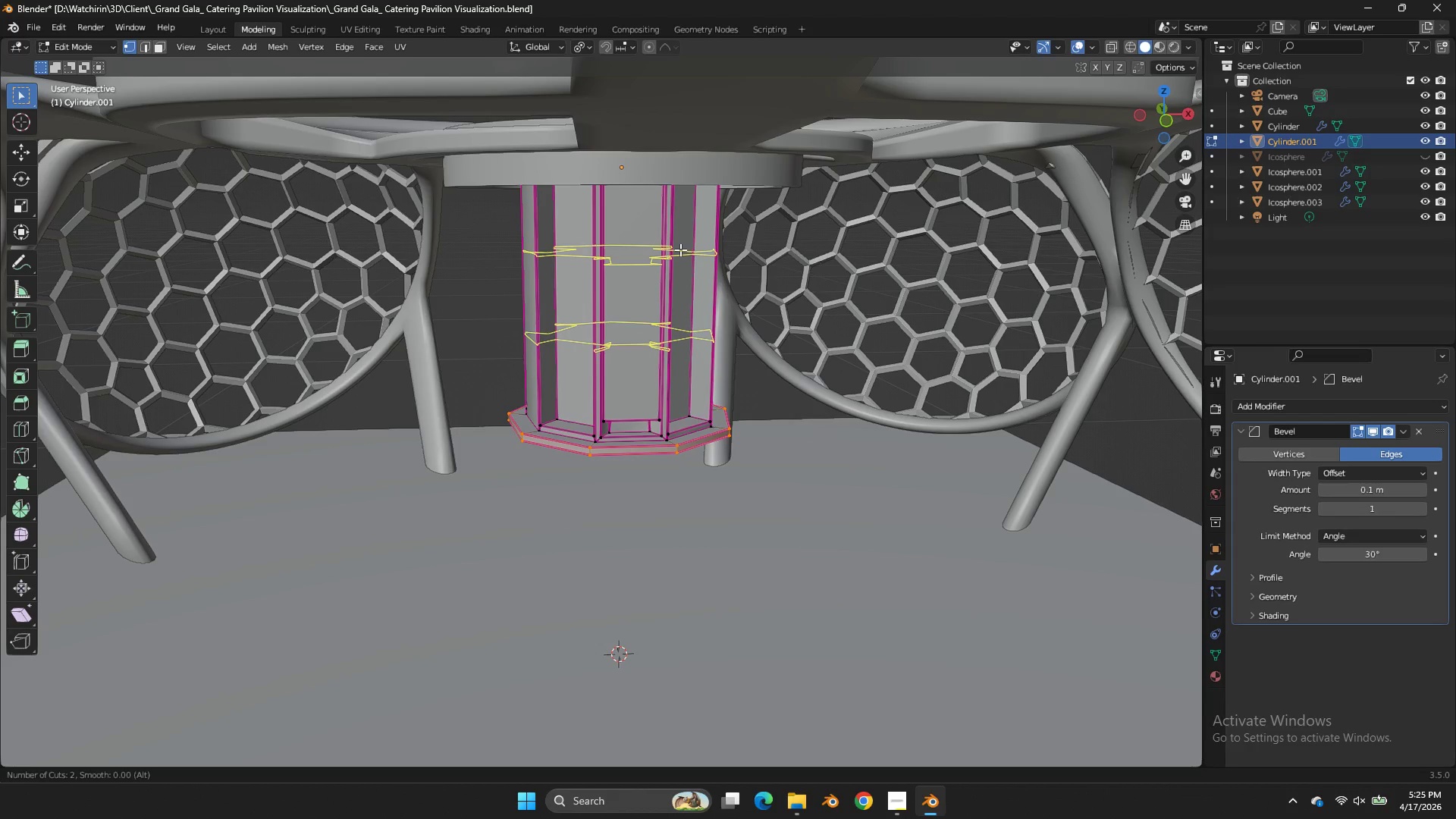 
scroll: coordinate [680, 249], scroll_direction: up, amount: 1.0
 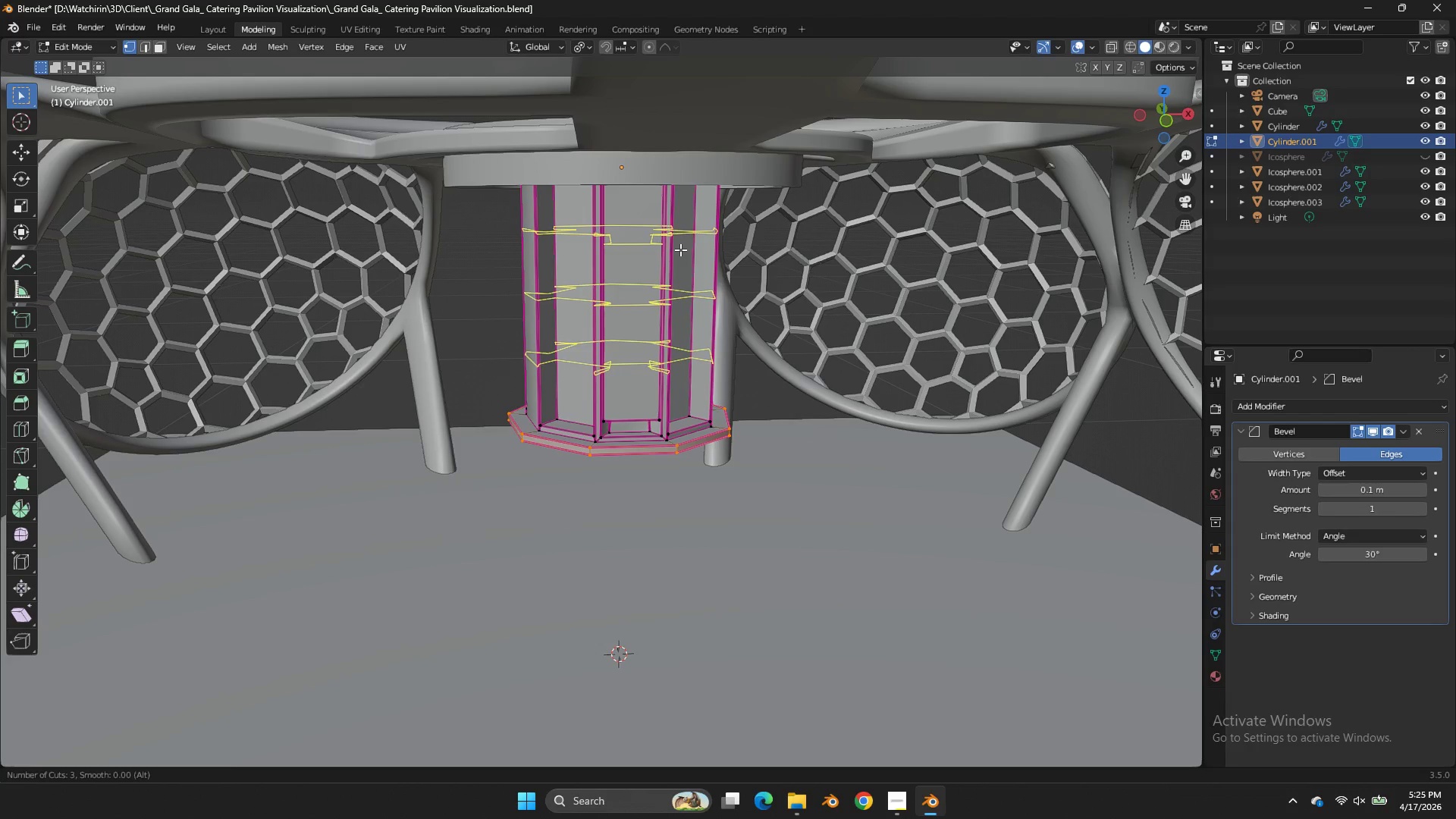 
left_click([680, 249])
 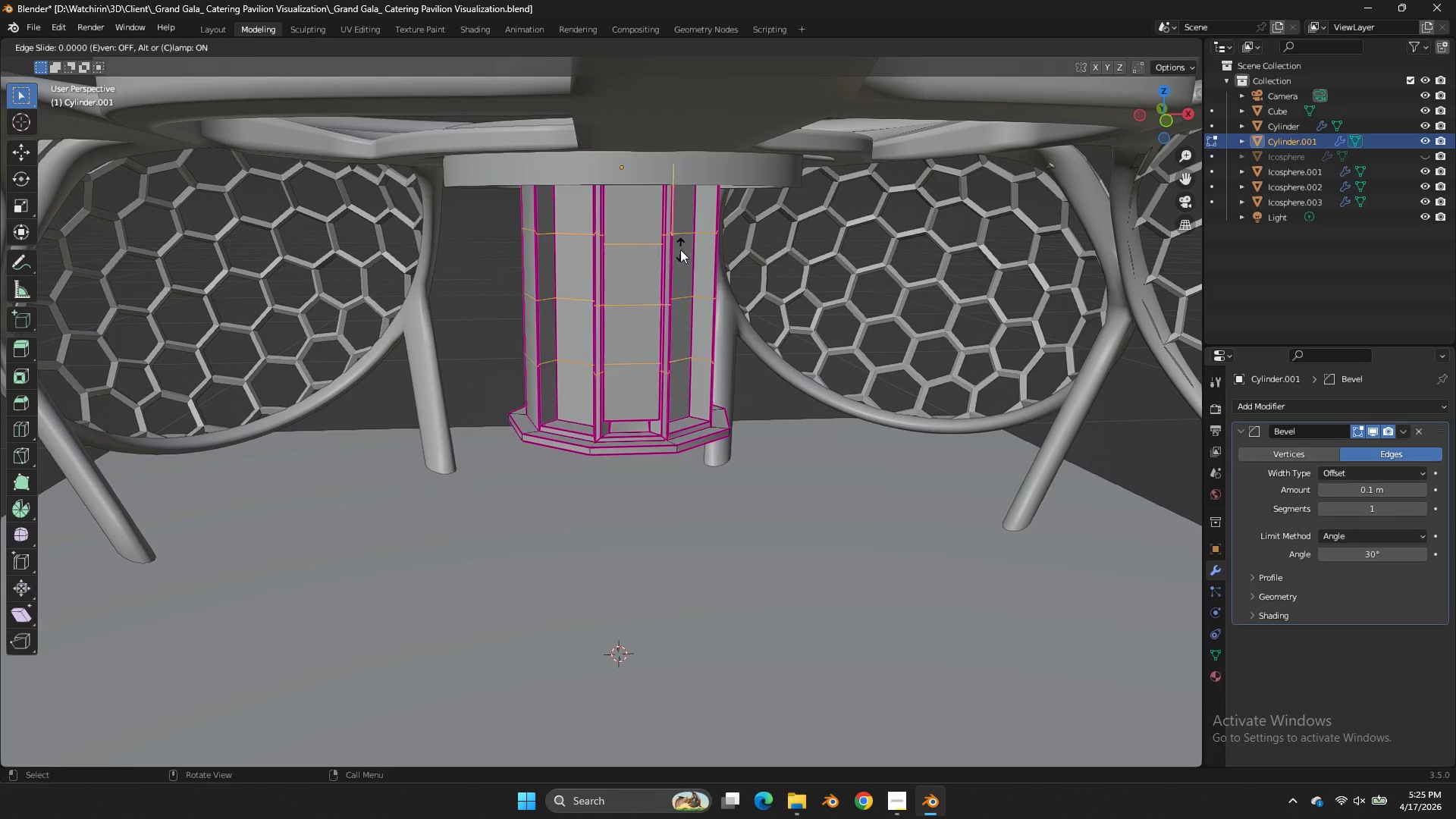 
right_click([680, 249])
 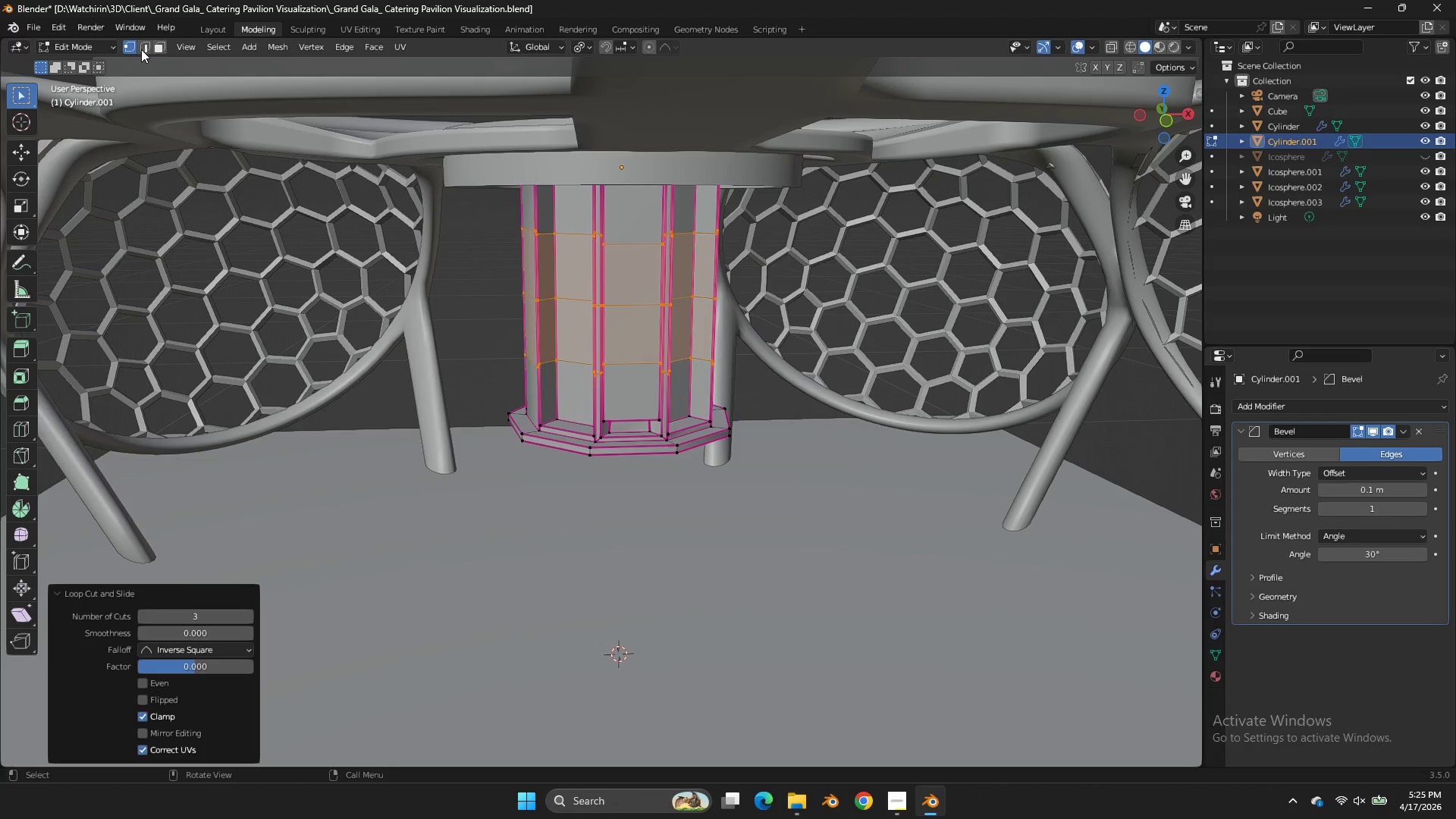 
left_click([149, 47])
 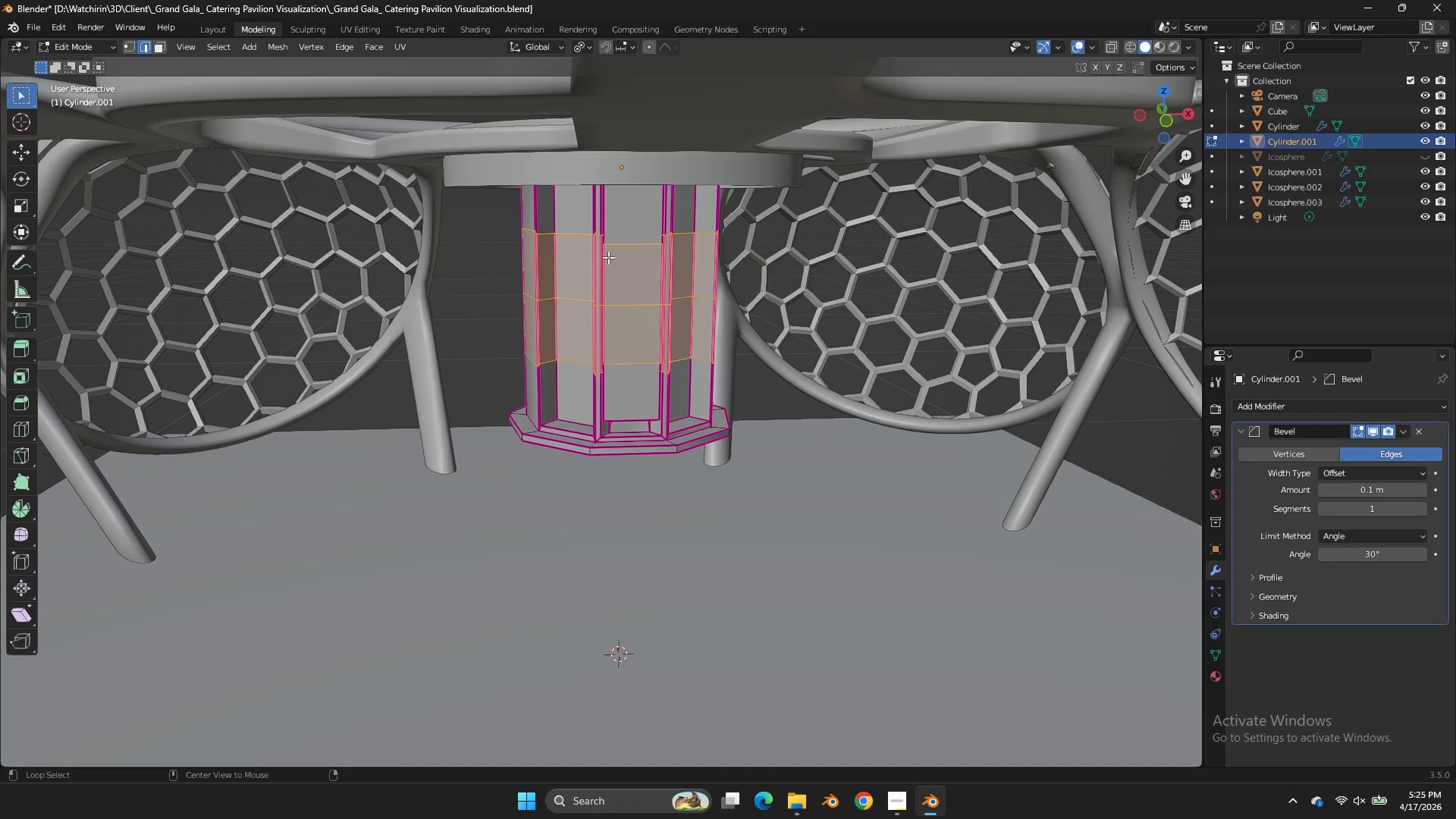 
hold_key(key=AltLeft, duration=1.67)
left_click([626, 300])
 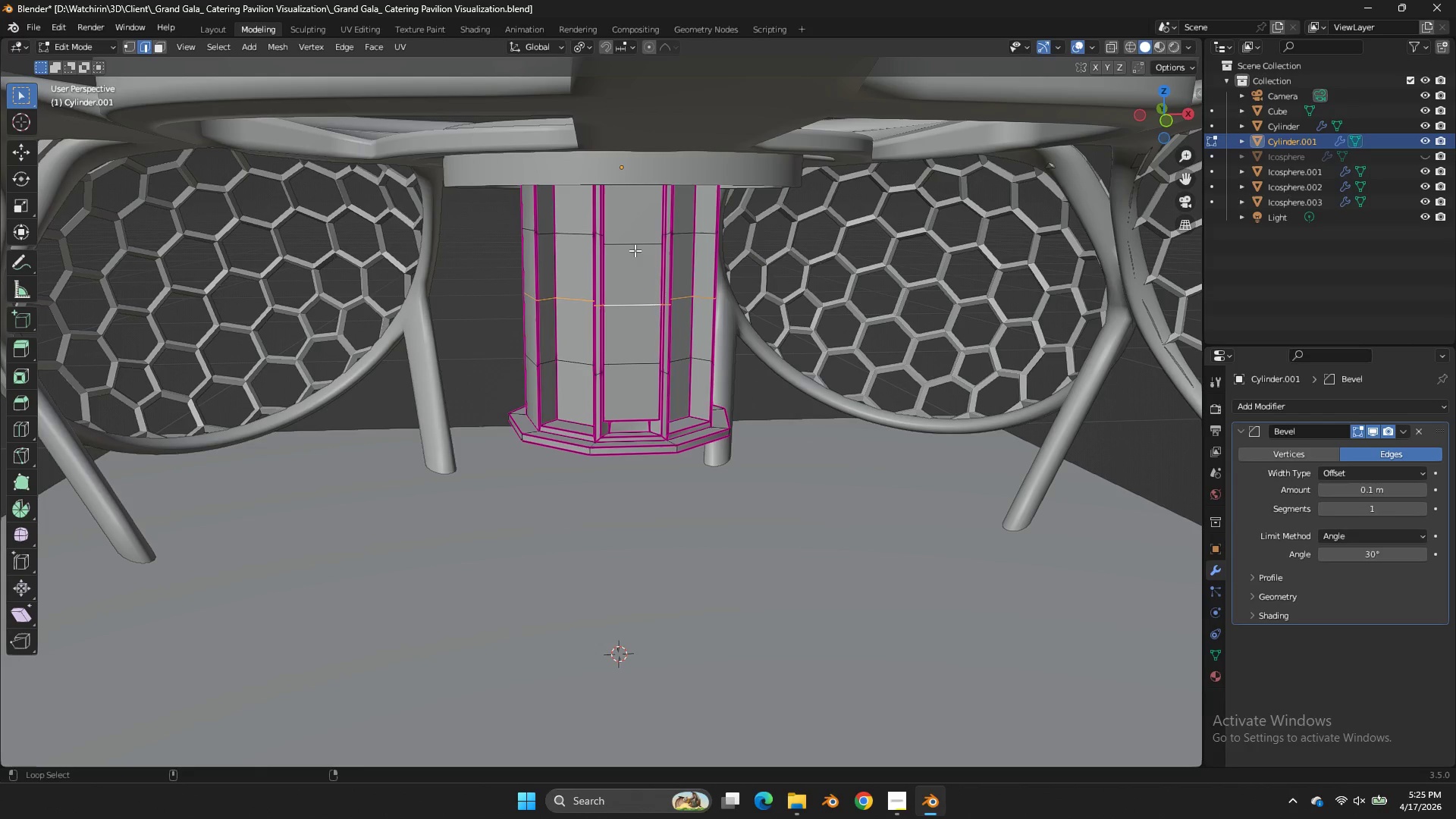 
hold_key(key=ShiftLeft, duration=0.94)
double_click([635, 250])
 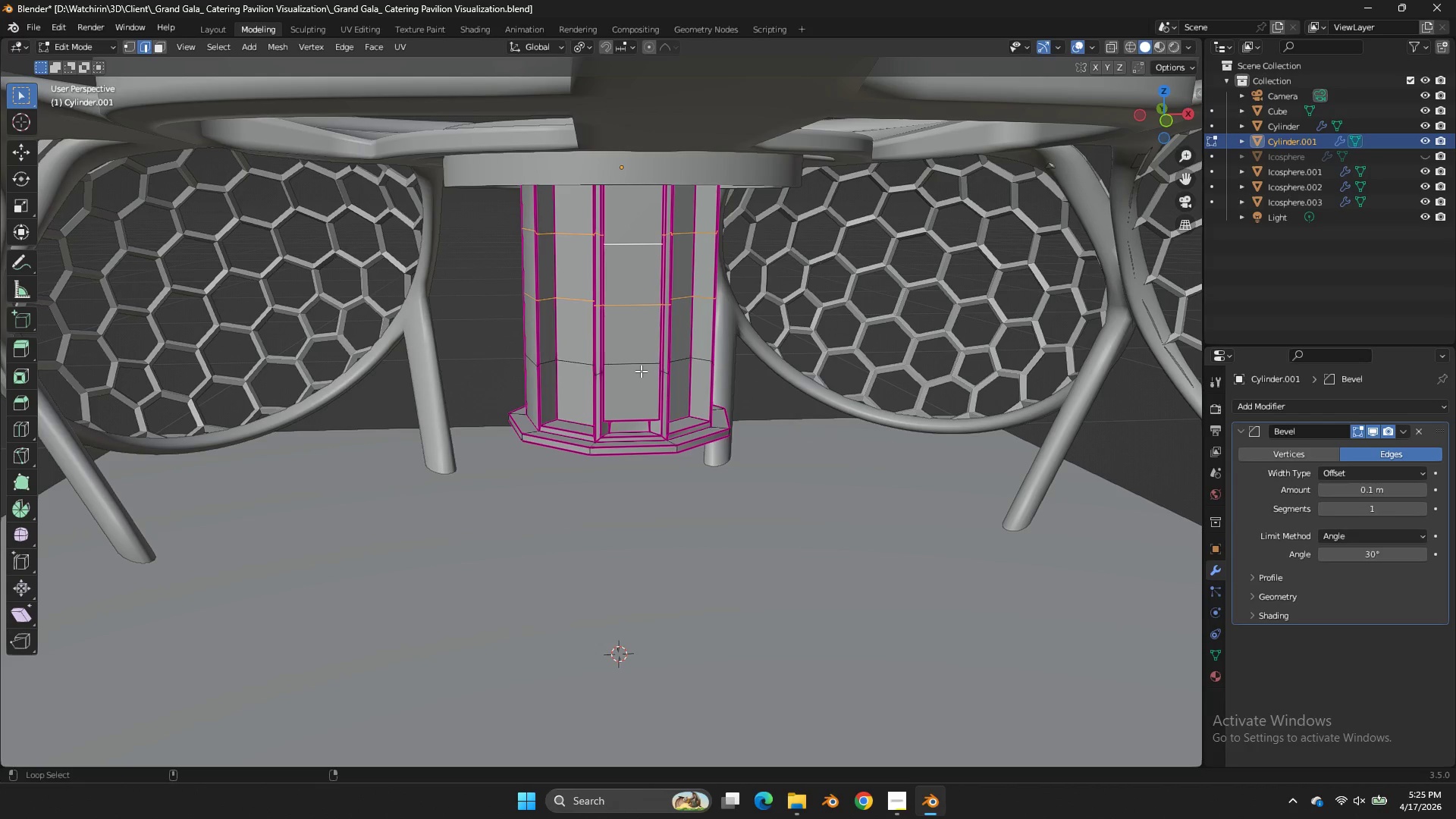 
left_click([641, 374])
 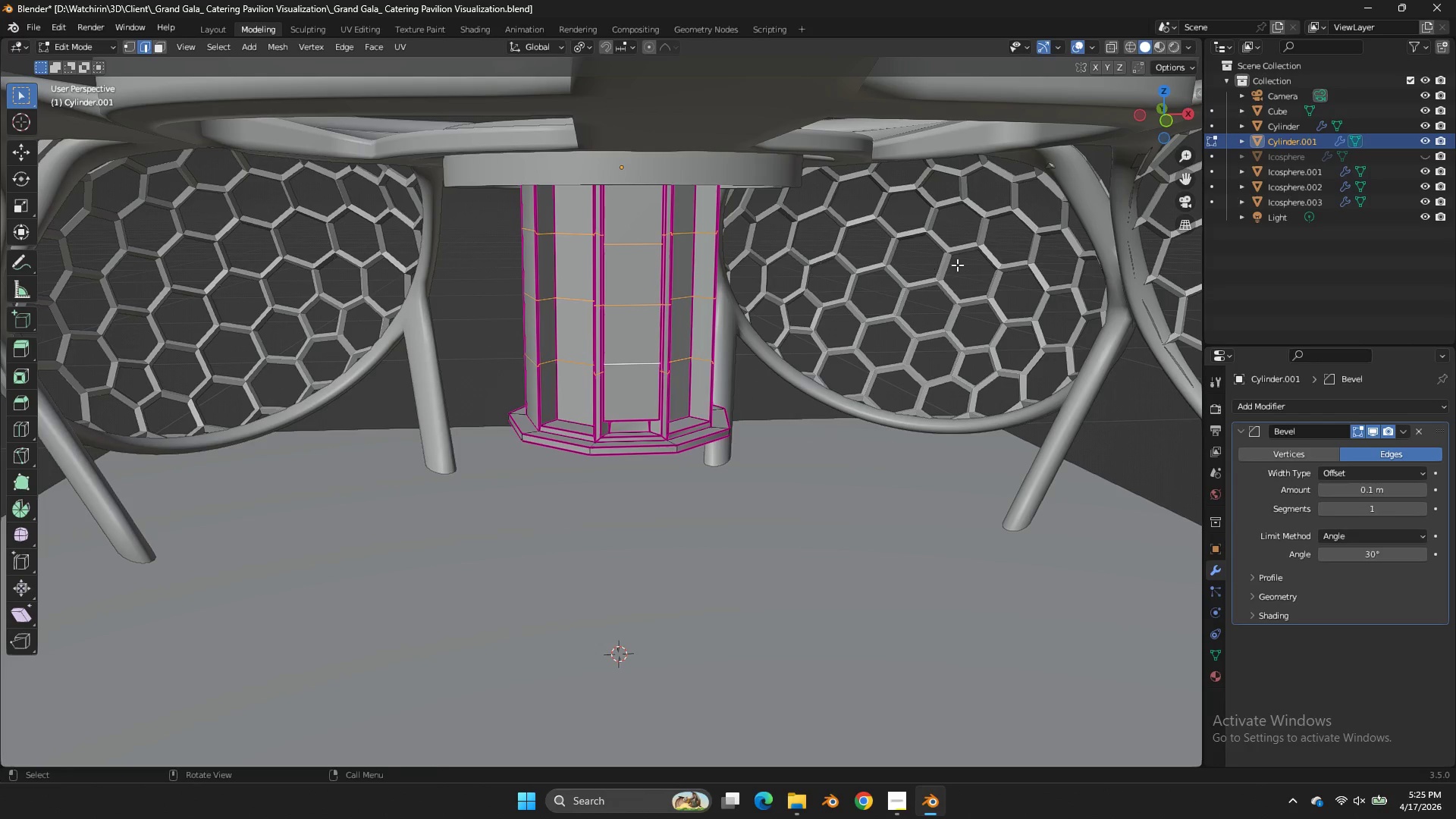 
key(Control+B)
 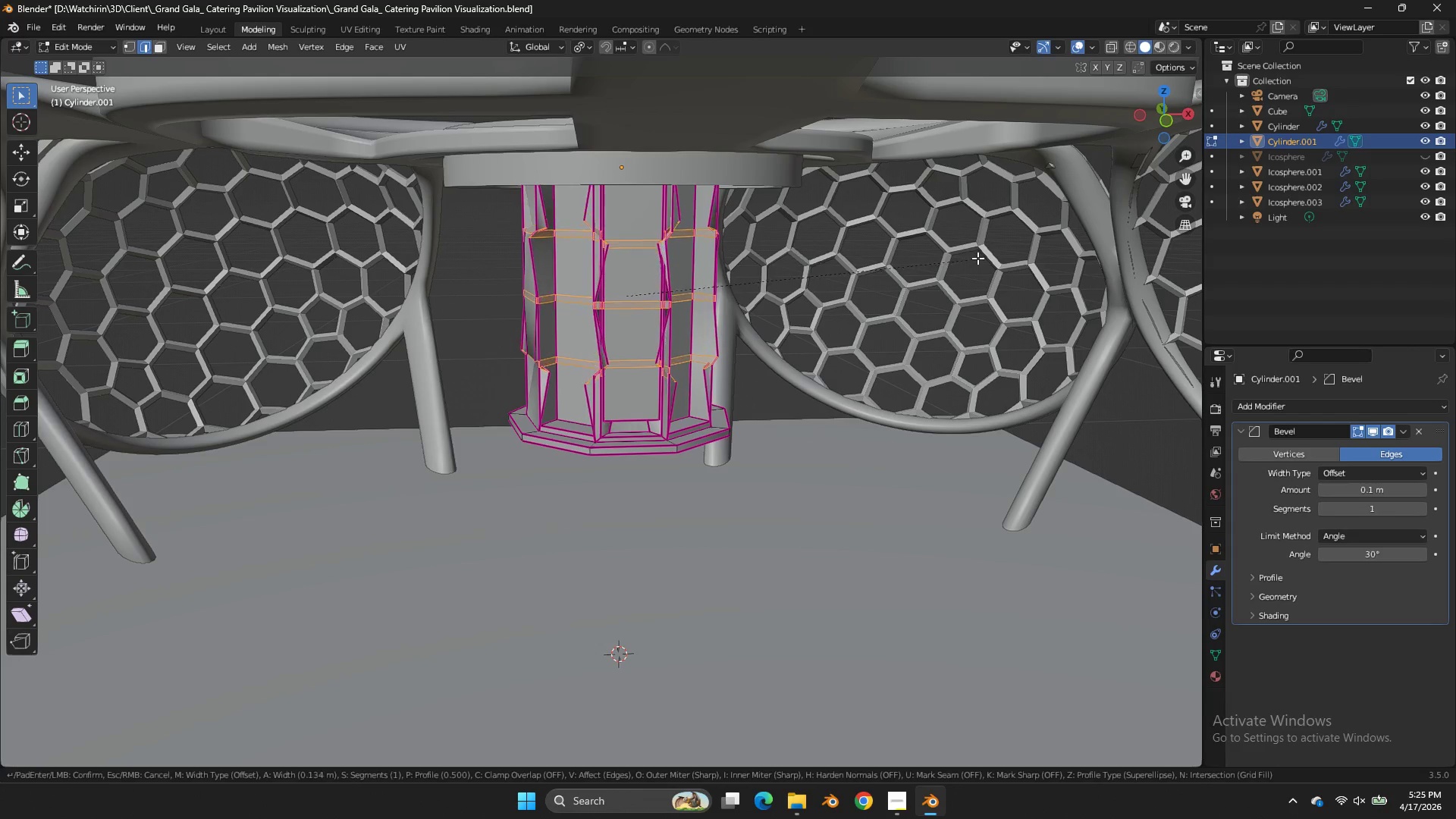 
left_click([978, 257])
 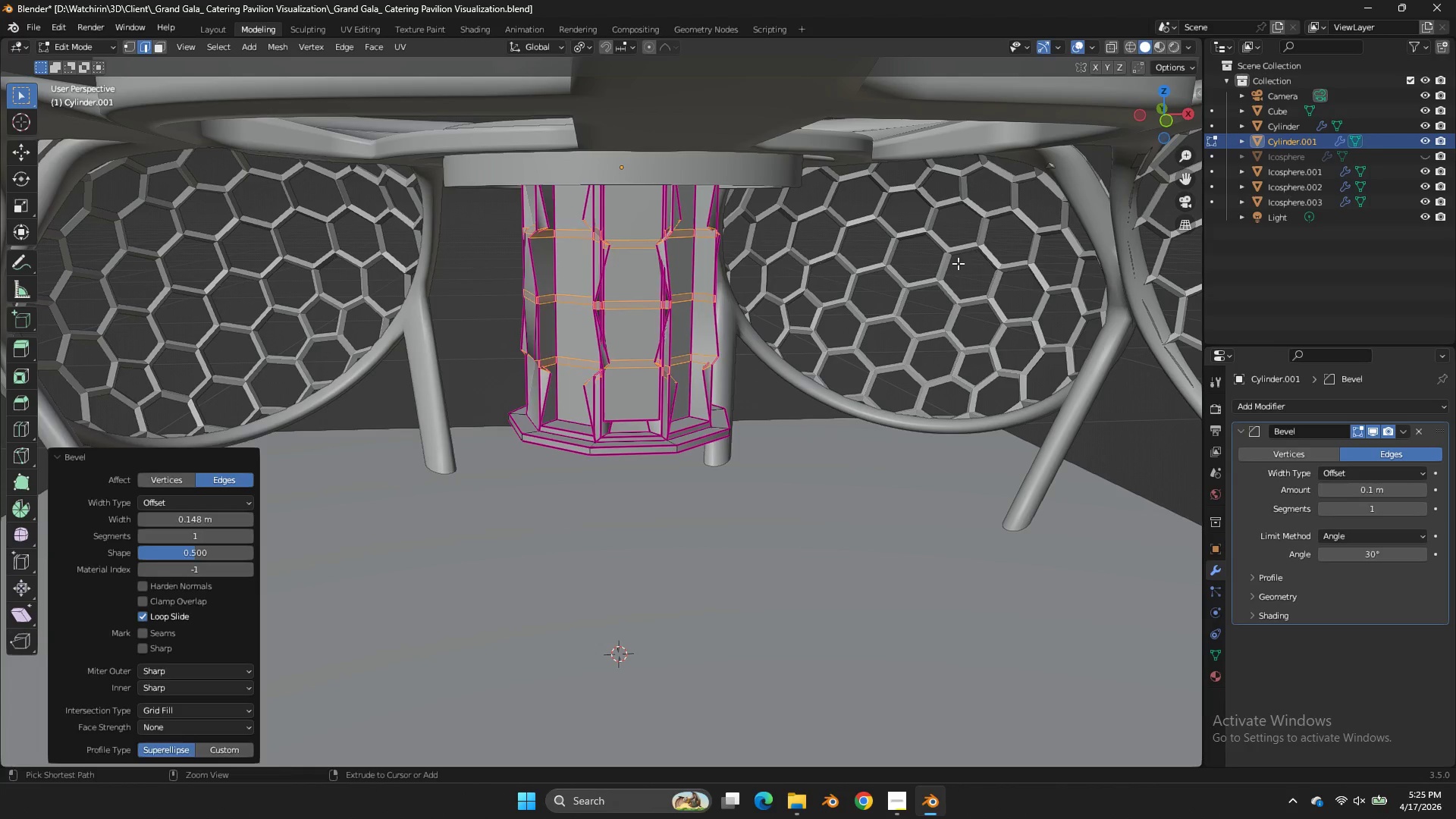 
key(Control+Z)
 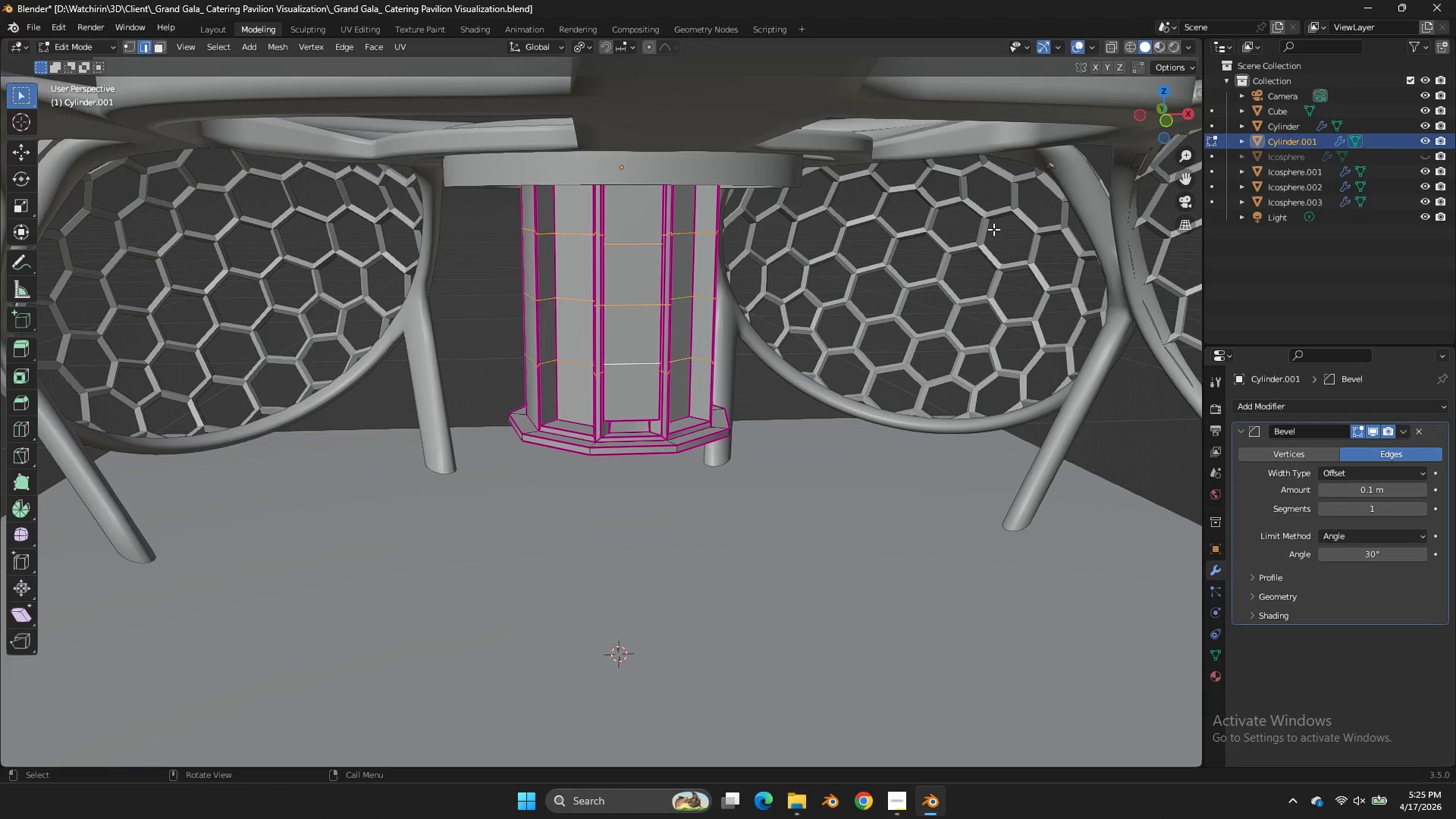 
scroll: coordinate [1027, 206], scroll_direction: up, amount: 2.0
 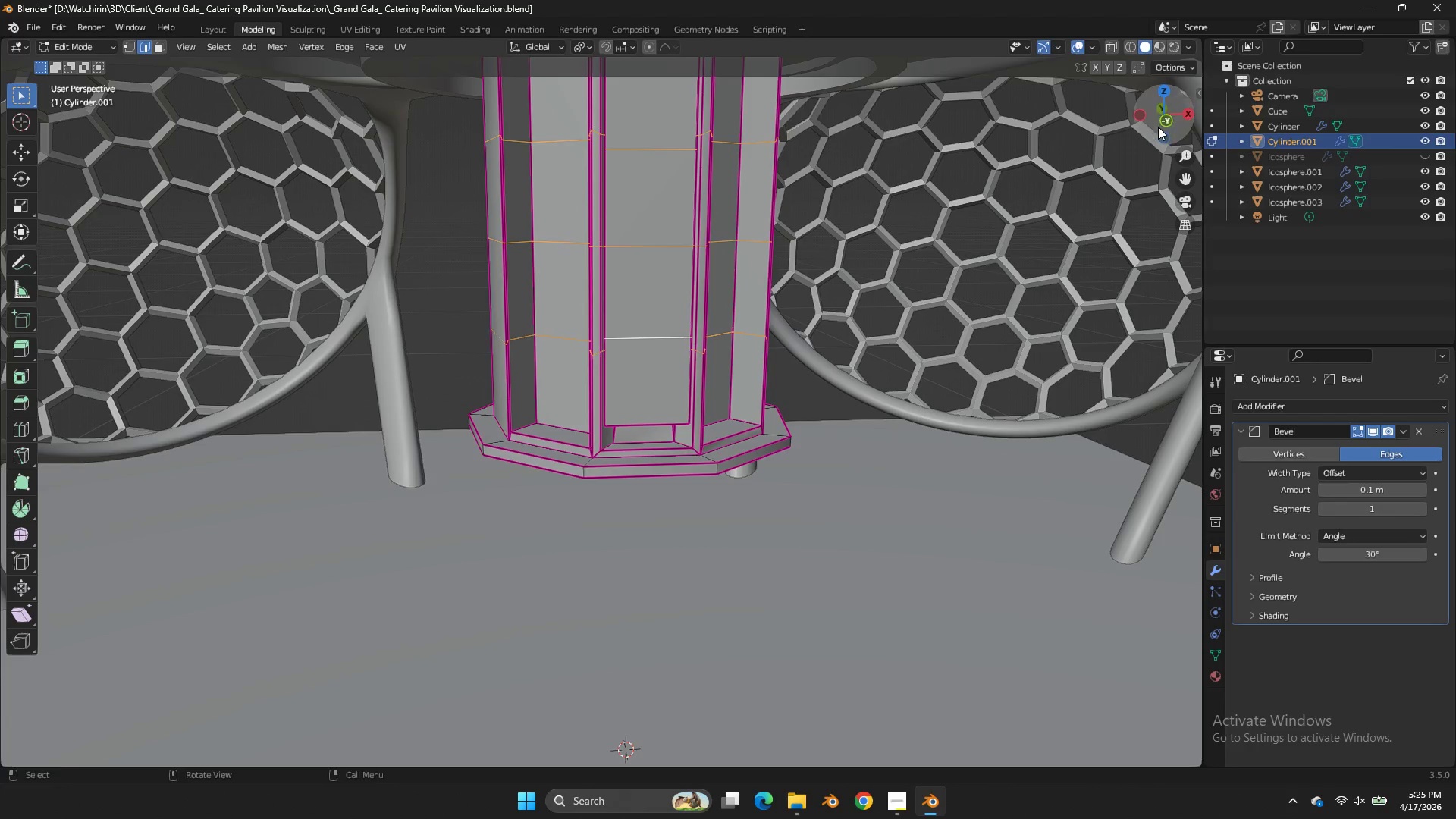 
double_click([1164, 126])
 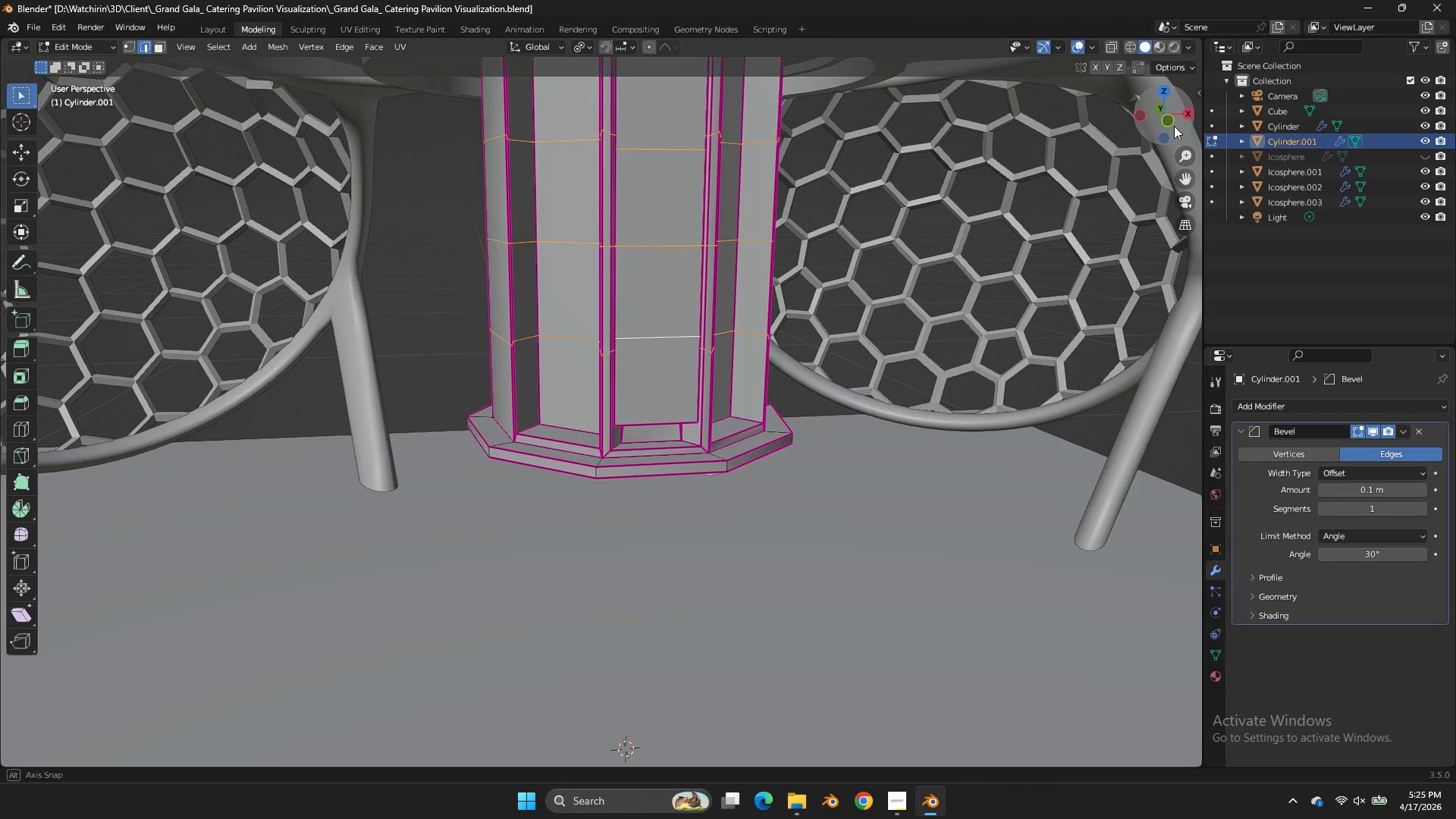 
left_click_drag(start_coordinate=[1159, 127], to_coordinate=[1188, 130])
 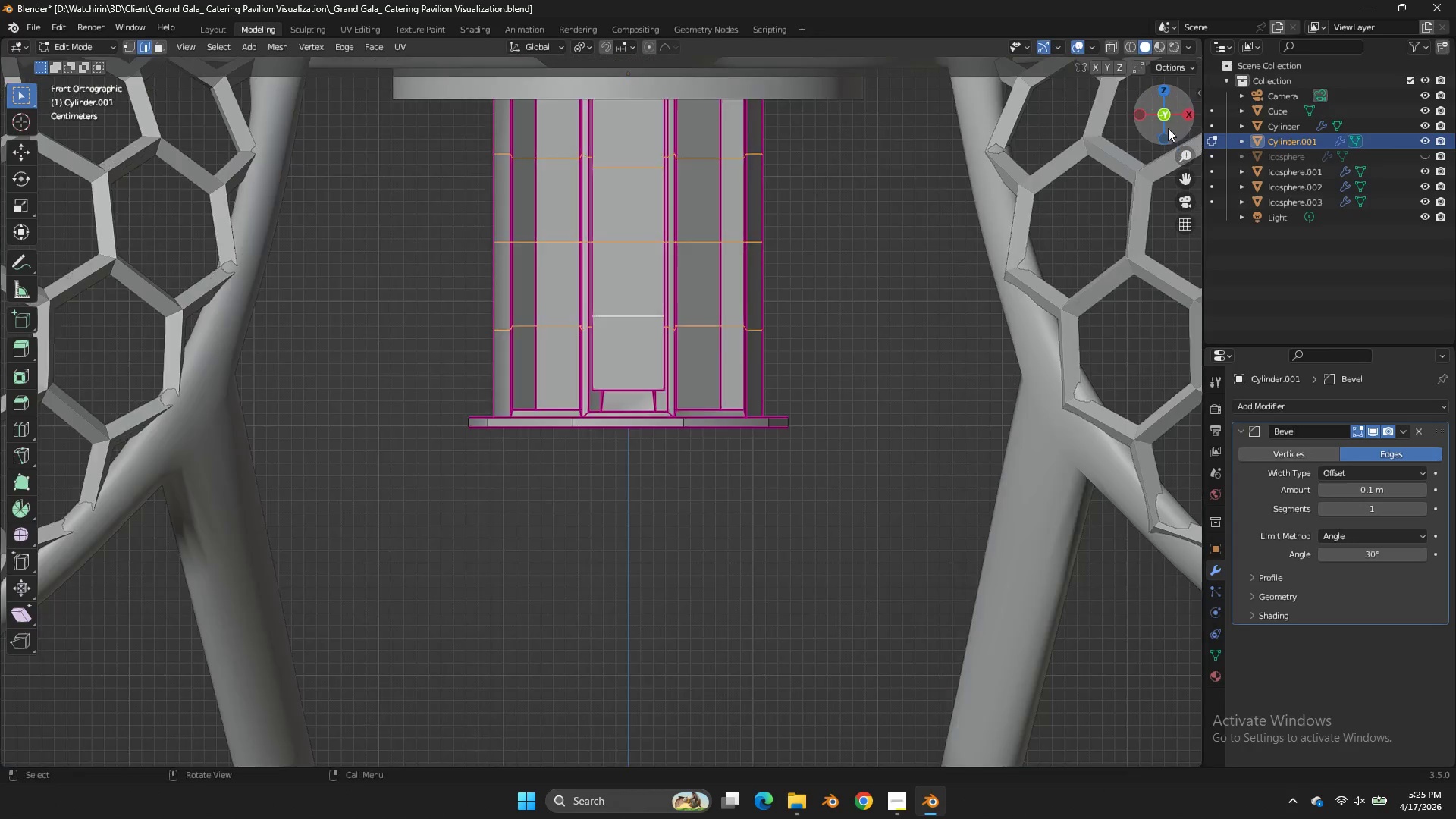 
left_click_drag(start_coordinate=[1166, 127], to_coordinate=[1175, 136])
 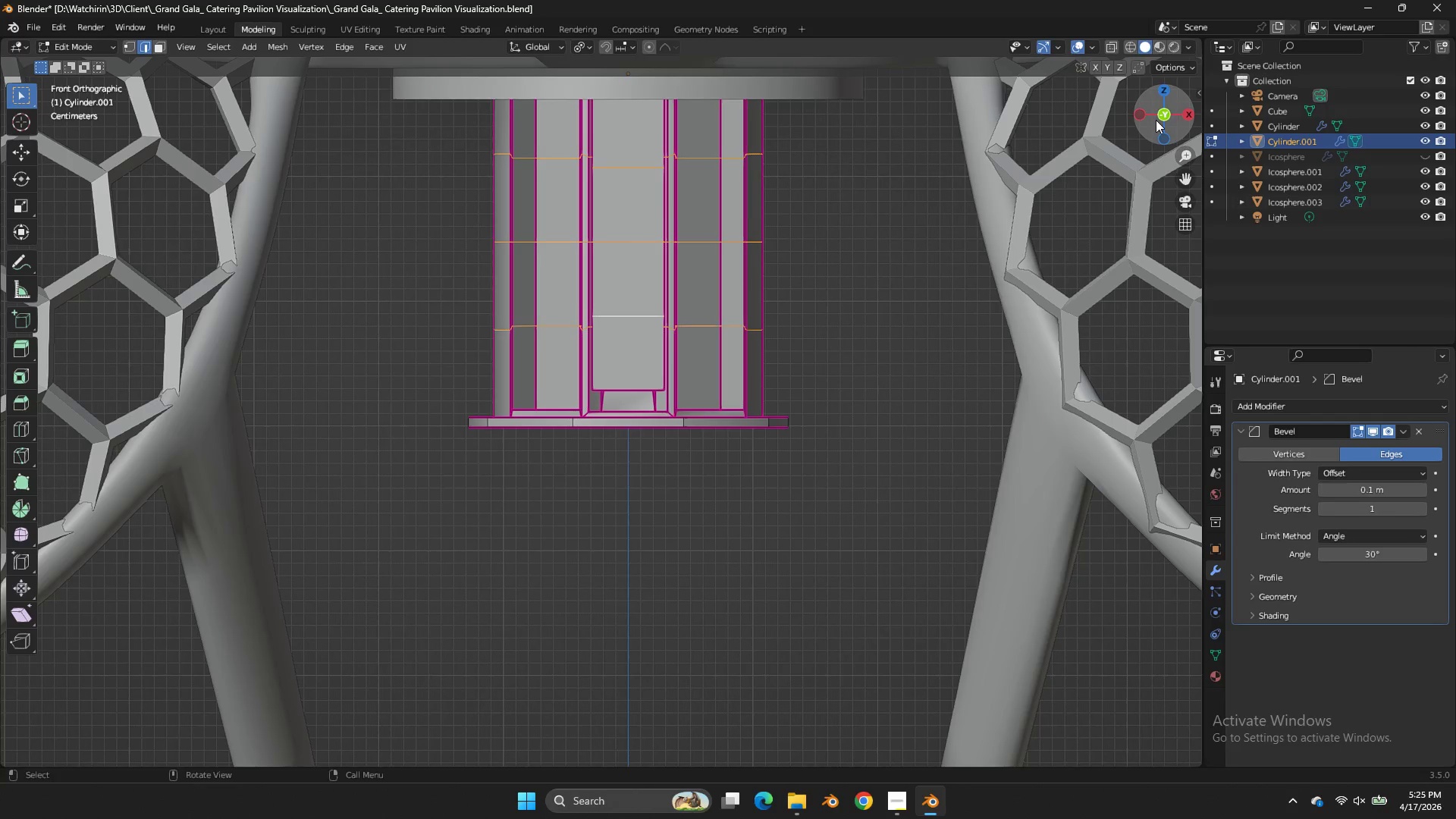 
left_click_drag(start_coordinate=[1156, 120], to_coordinate=[36, 163])
 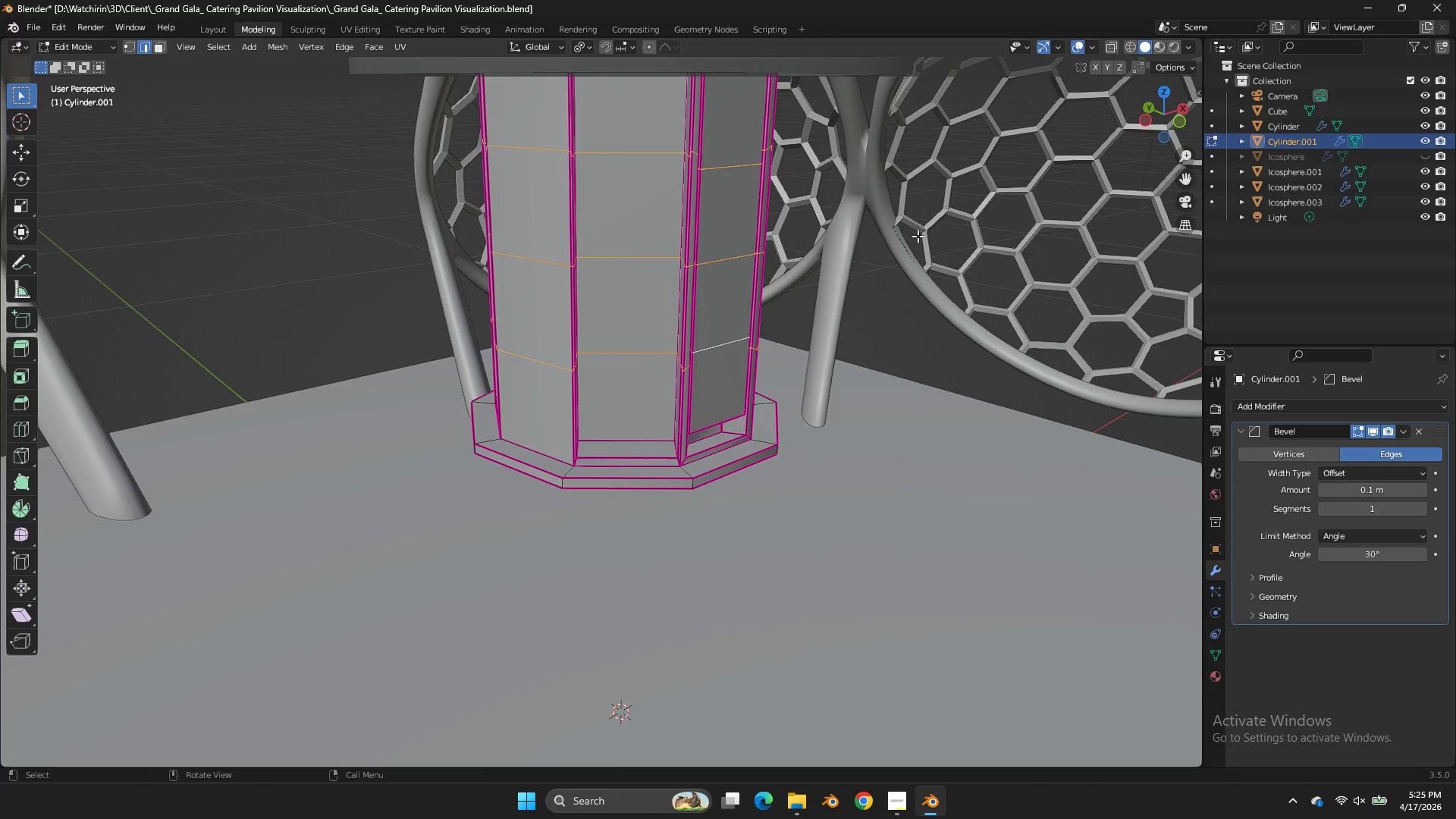 
scroll: coordinate [918, 236], scroll_direction: up, amount: 2.0
 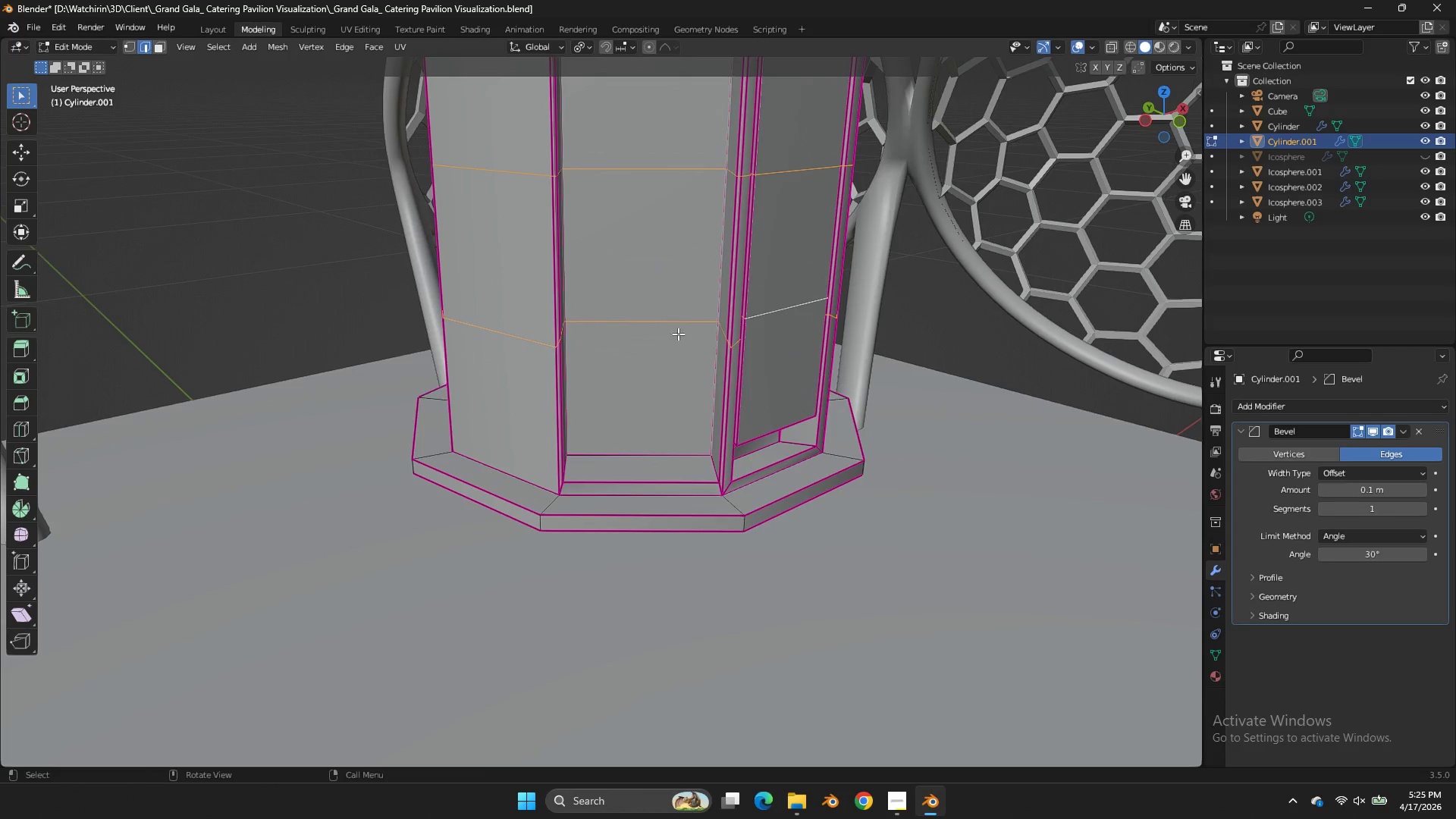 
left_click([662, 334])
 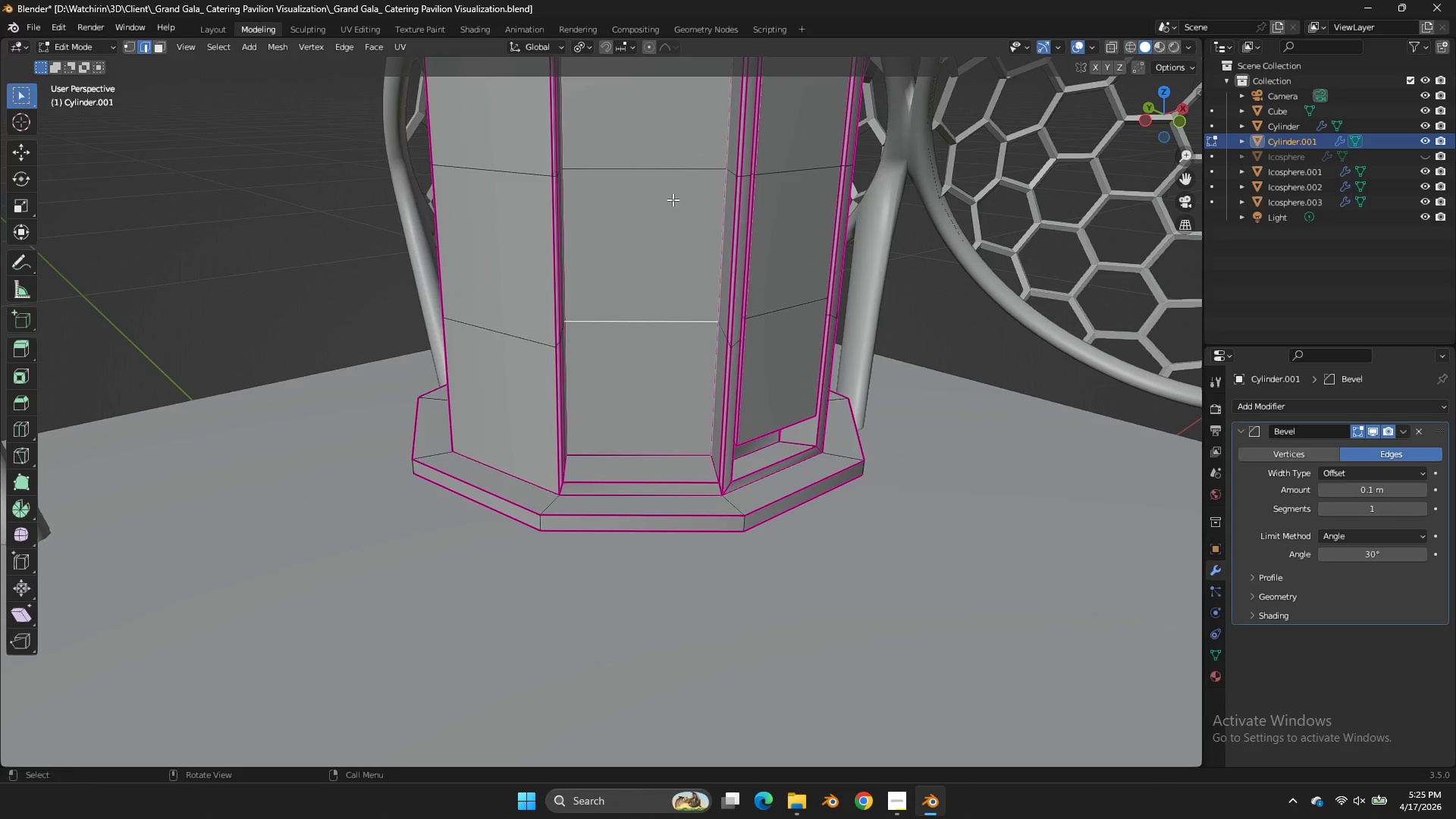 
hold_key(key=ShiftLeft, duration=0.38)
left_click([676, 187])
 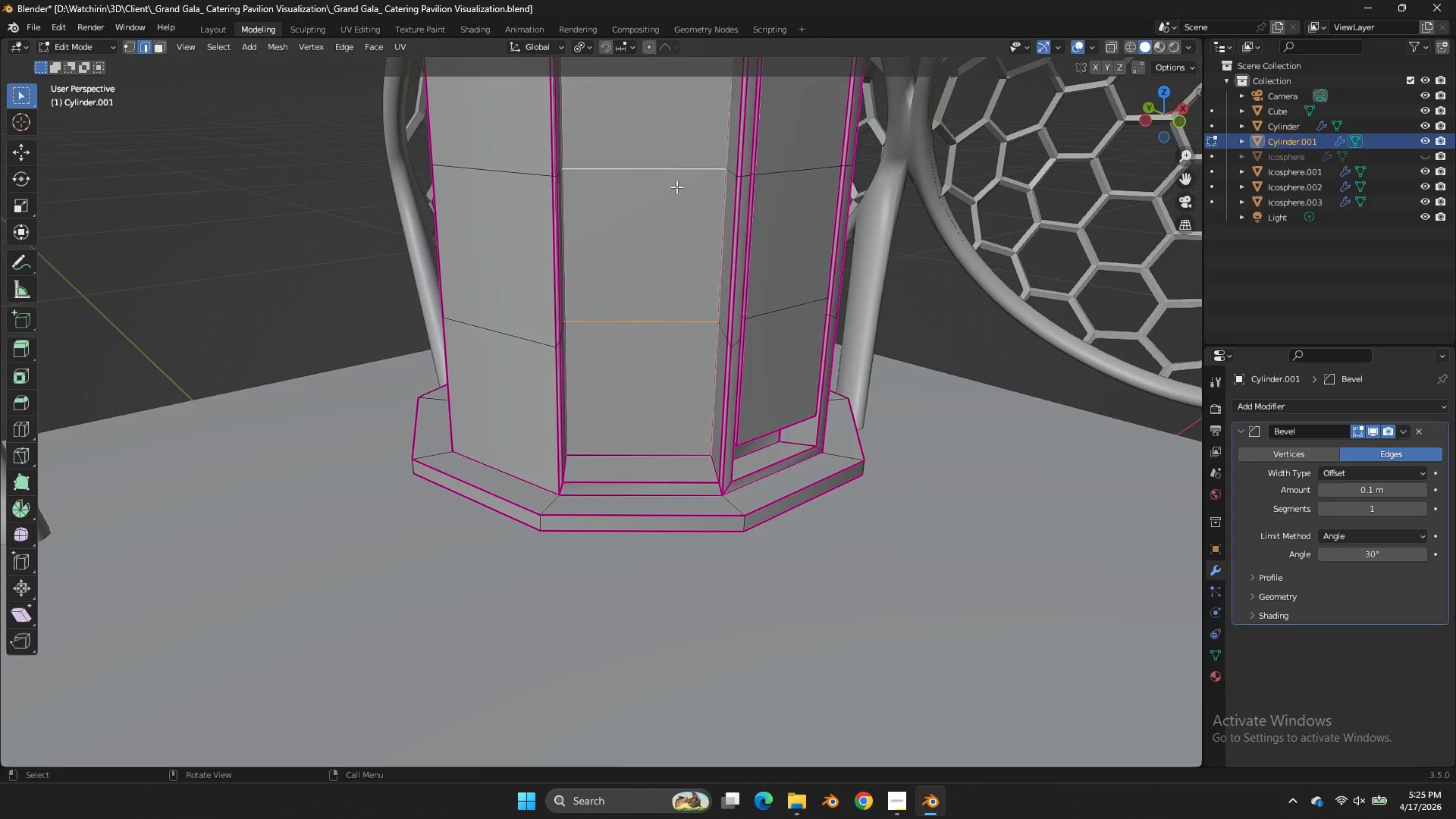 
key(Shift+ShiftLeft)
 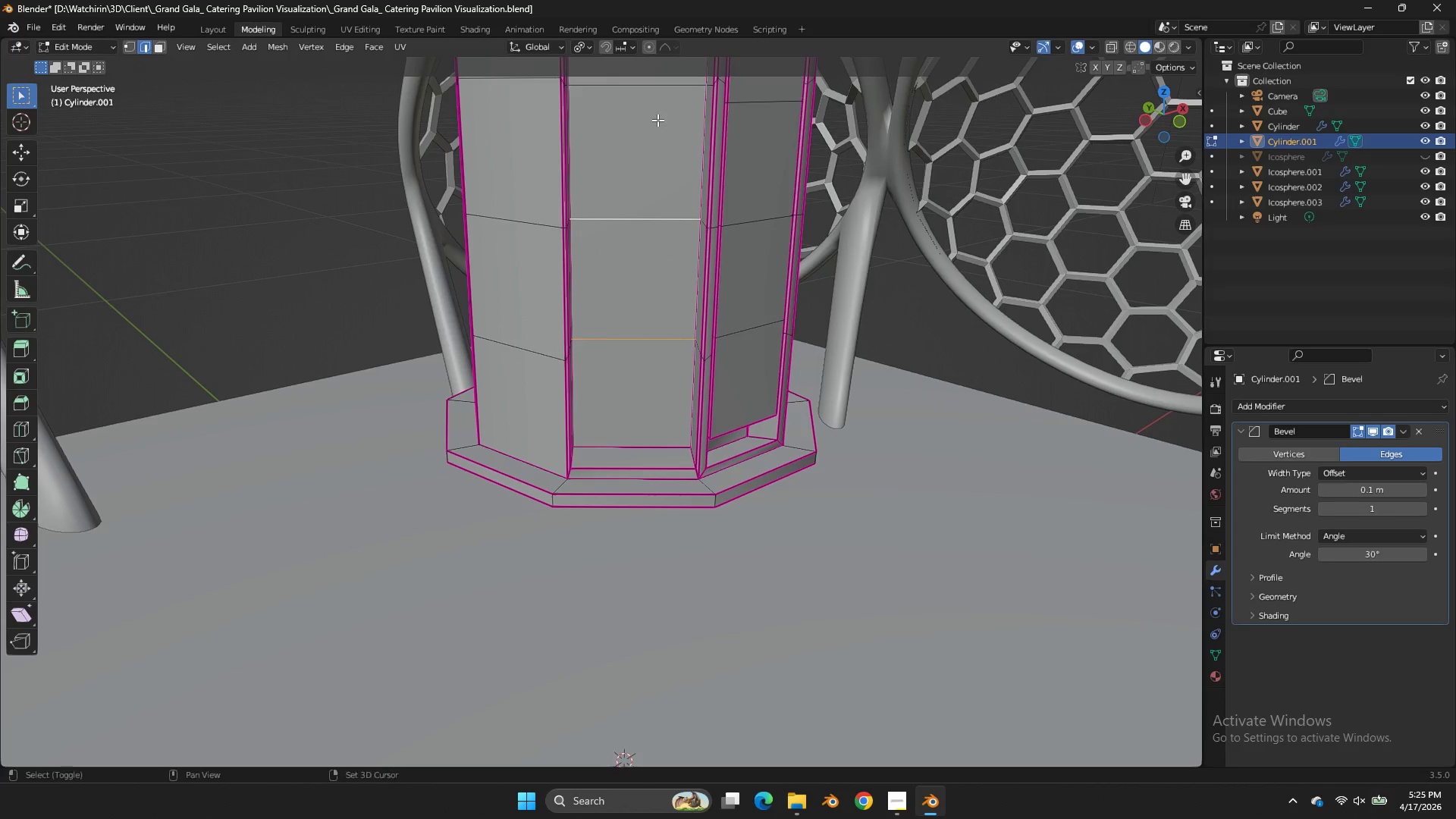 
scroll: coordinate [676, 187], scroll_direction: down, amount: 1.0
 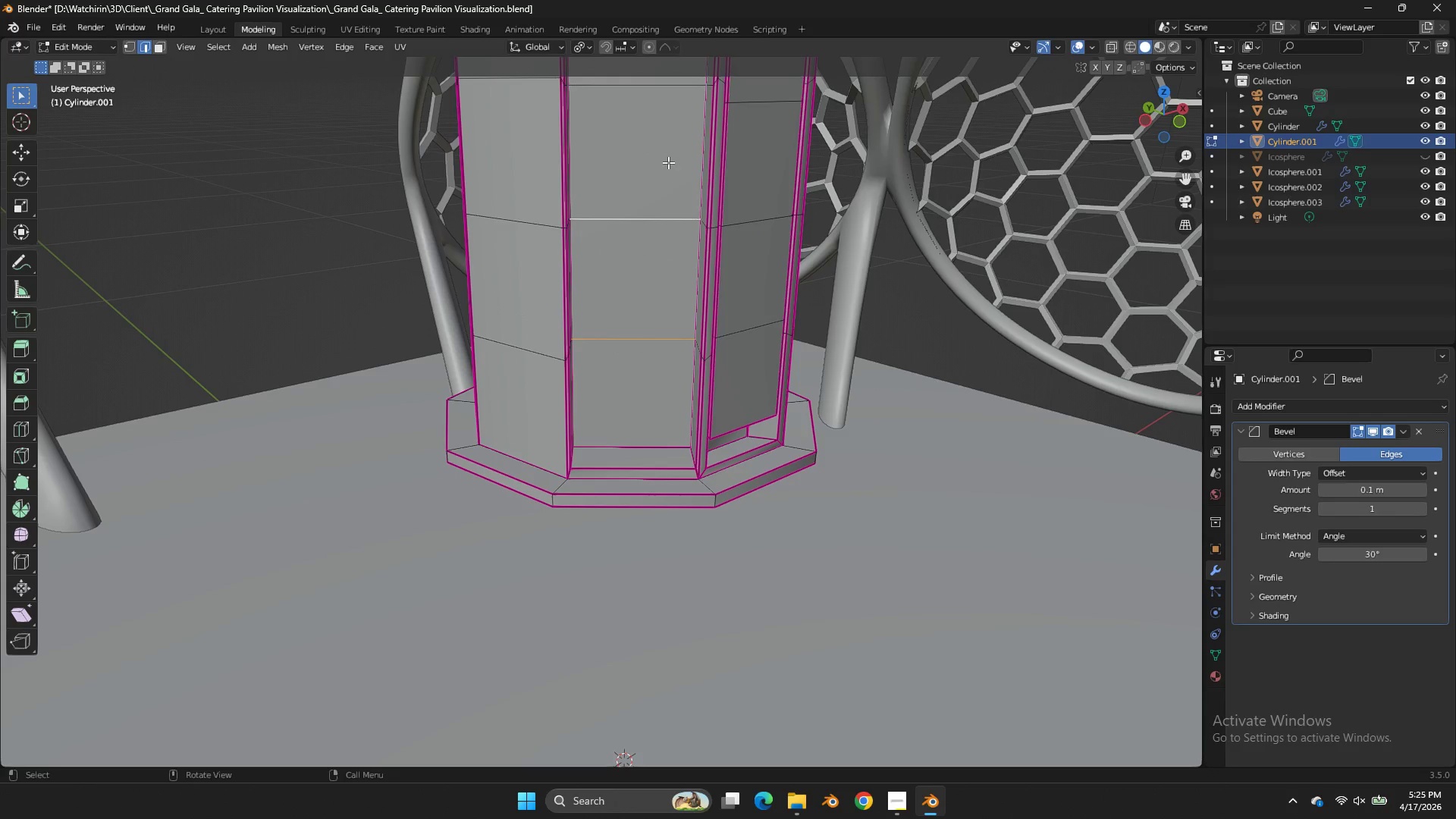 
hold_key(key=ShiftLeft, duration=0.33)
left_click([656, 115])
 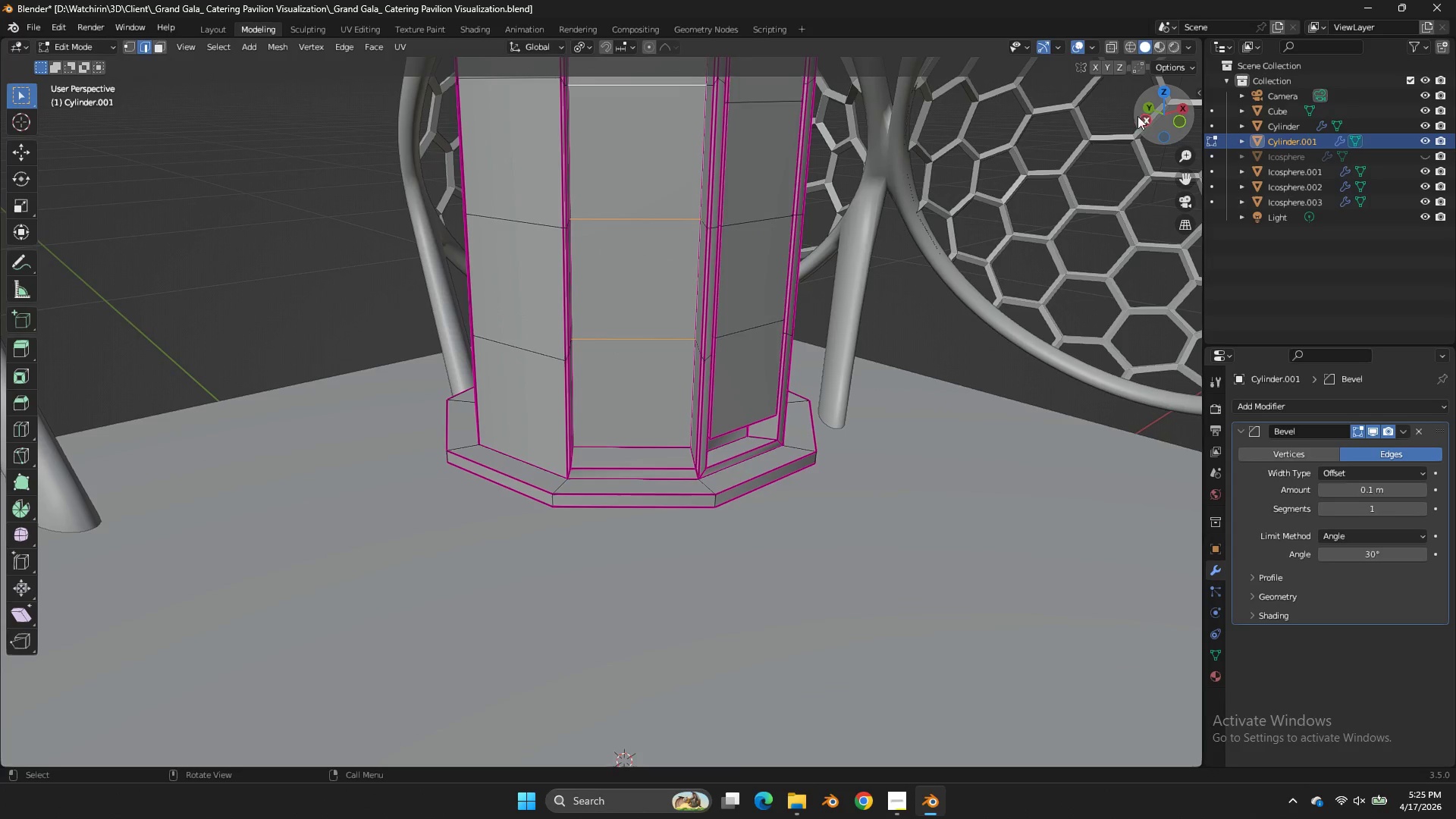 
left_click_drag(start_coordinate=[1145, 117], to_coordinate=[989, 124])
 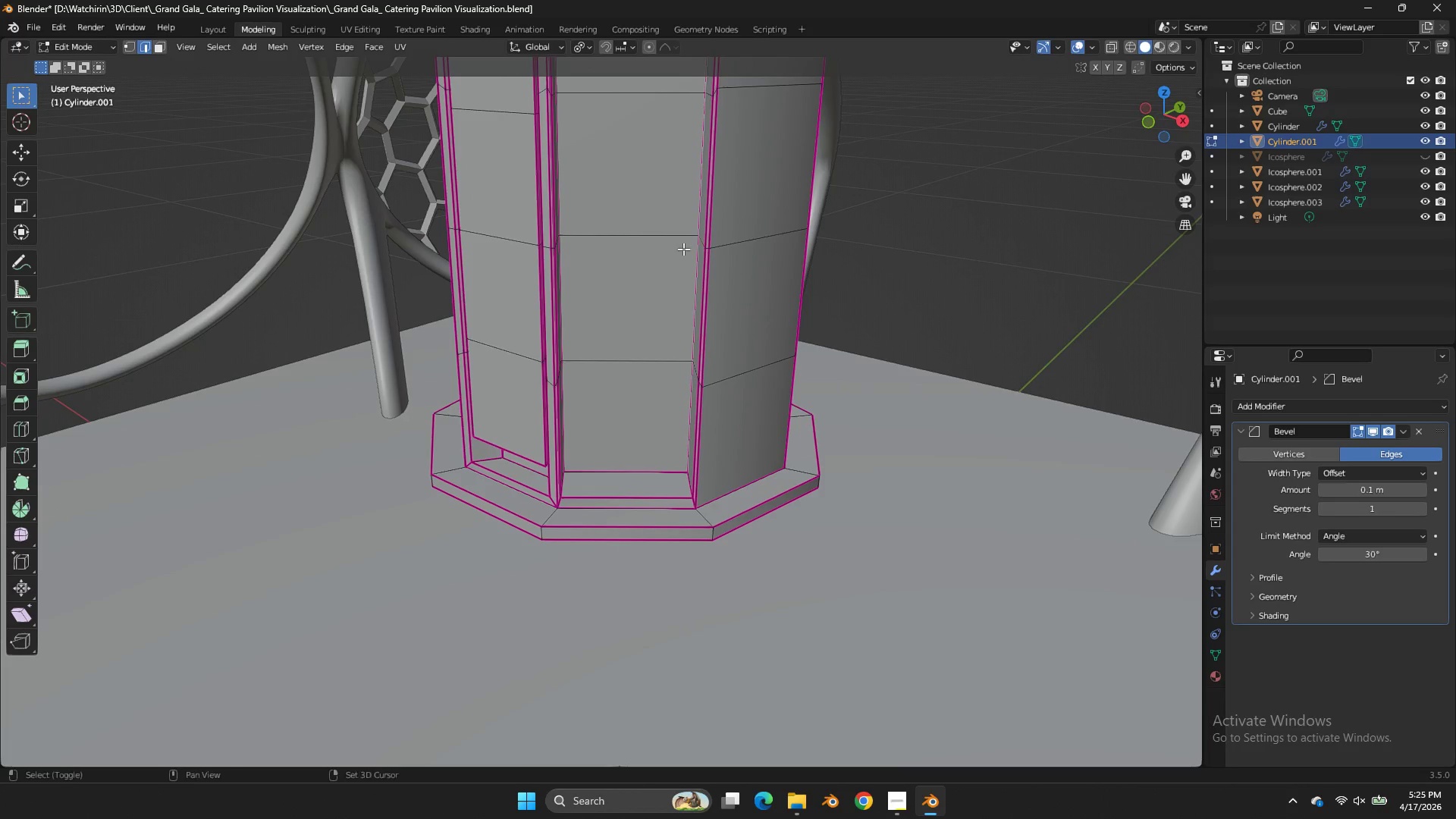 
hold_key(key=ShiftLeft, duration=1.44)
left_click([643, 234])
 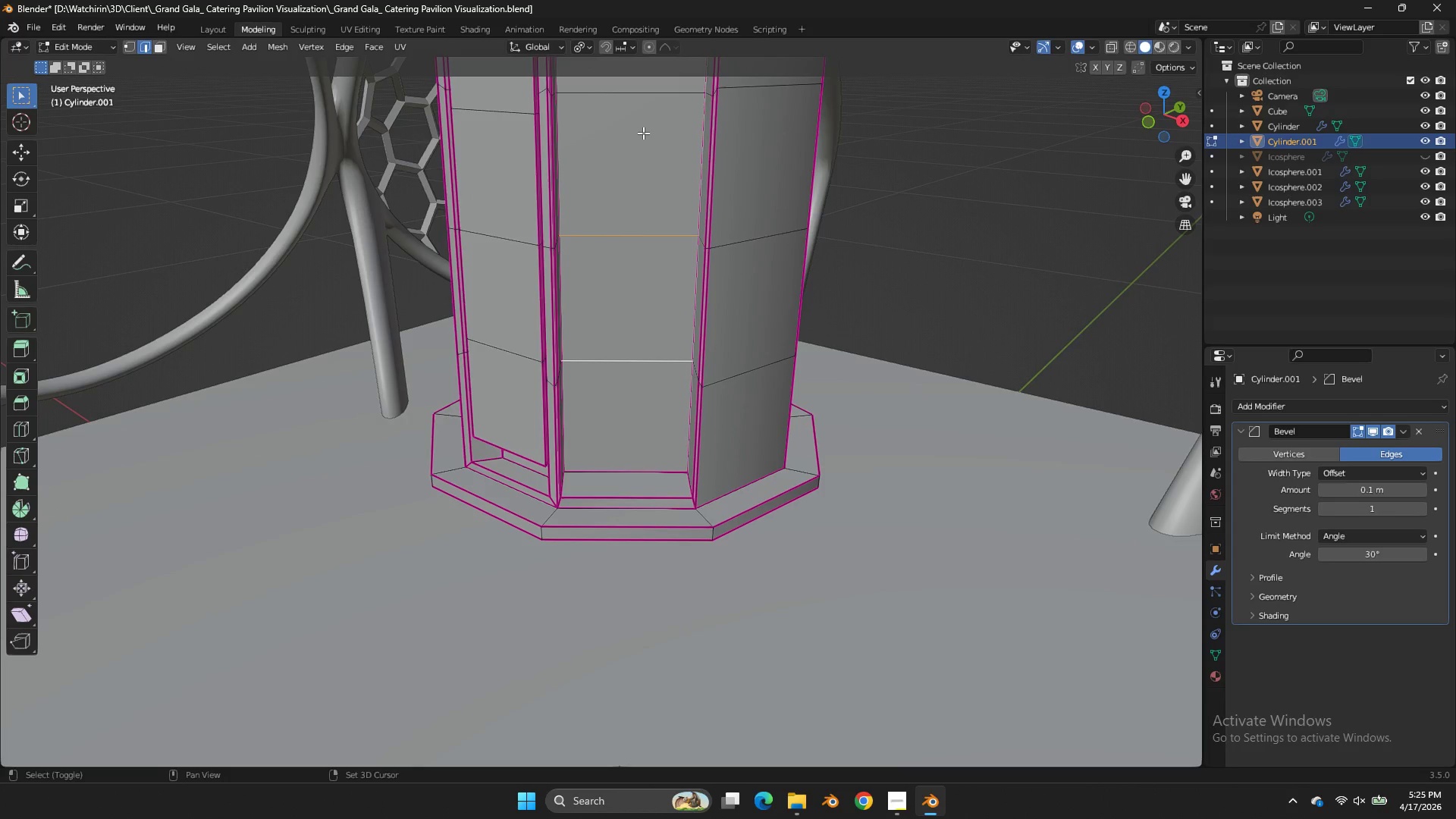 
left_click([649, 103])
 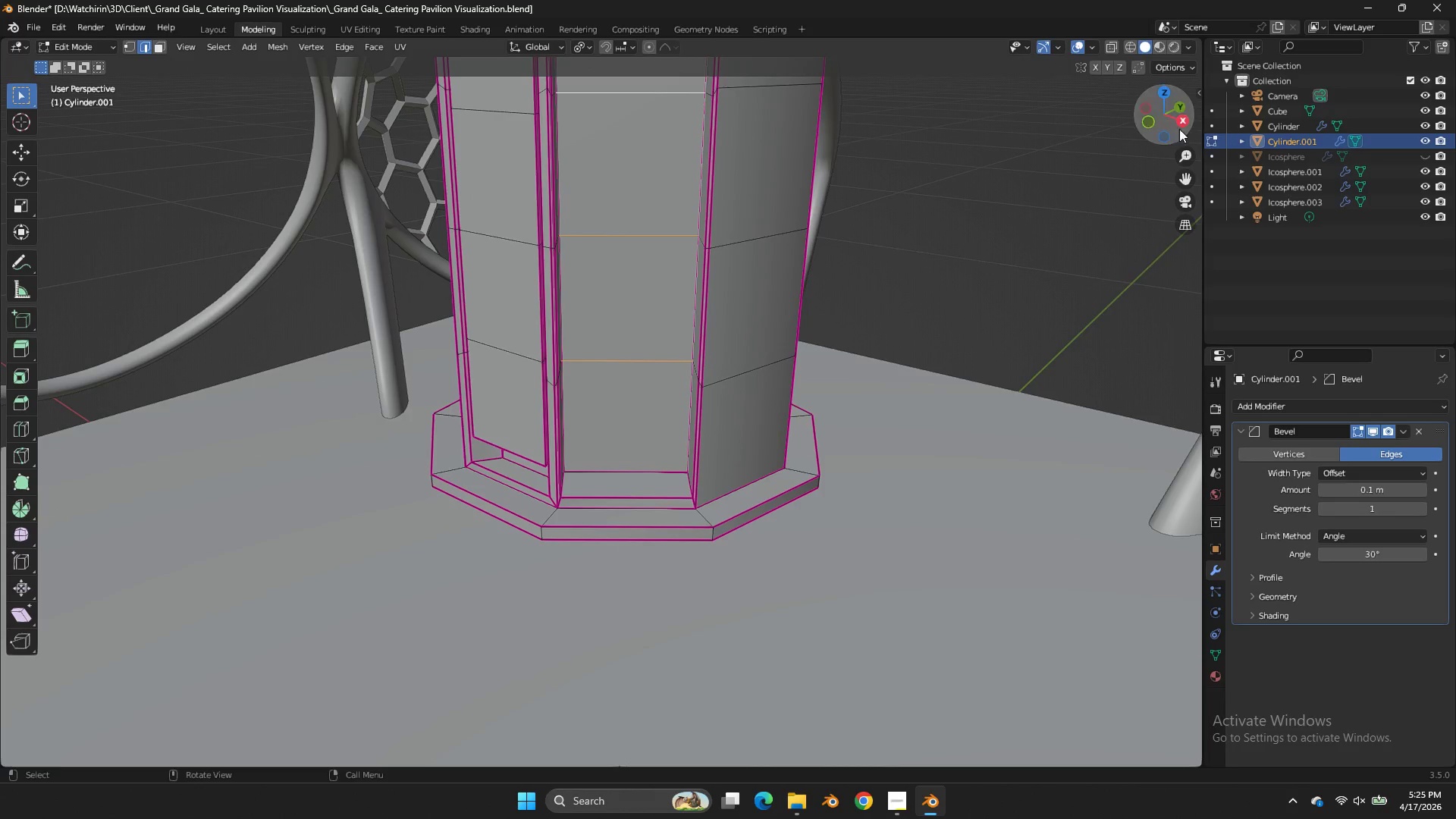 
left_click_drag(start_coordinate=[1172, 129], to_coordinate=[999, 142])
 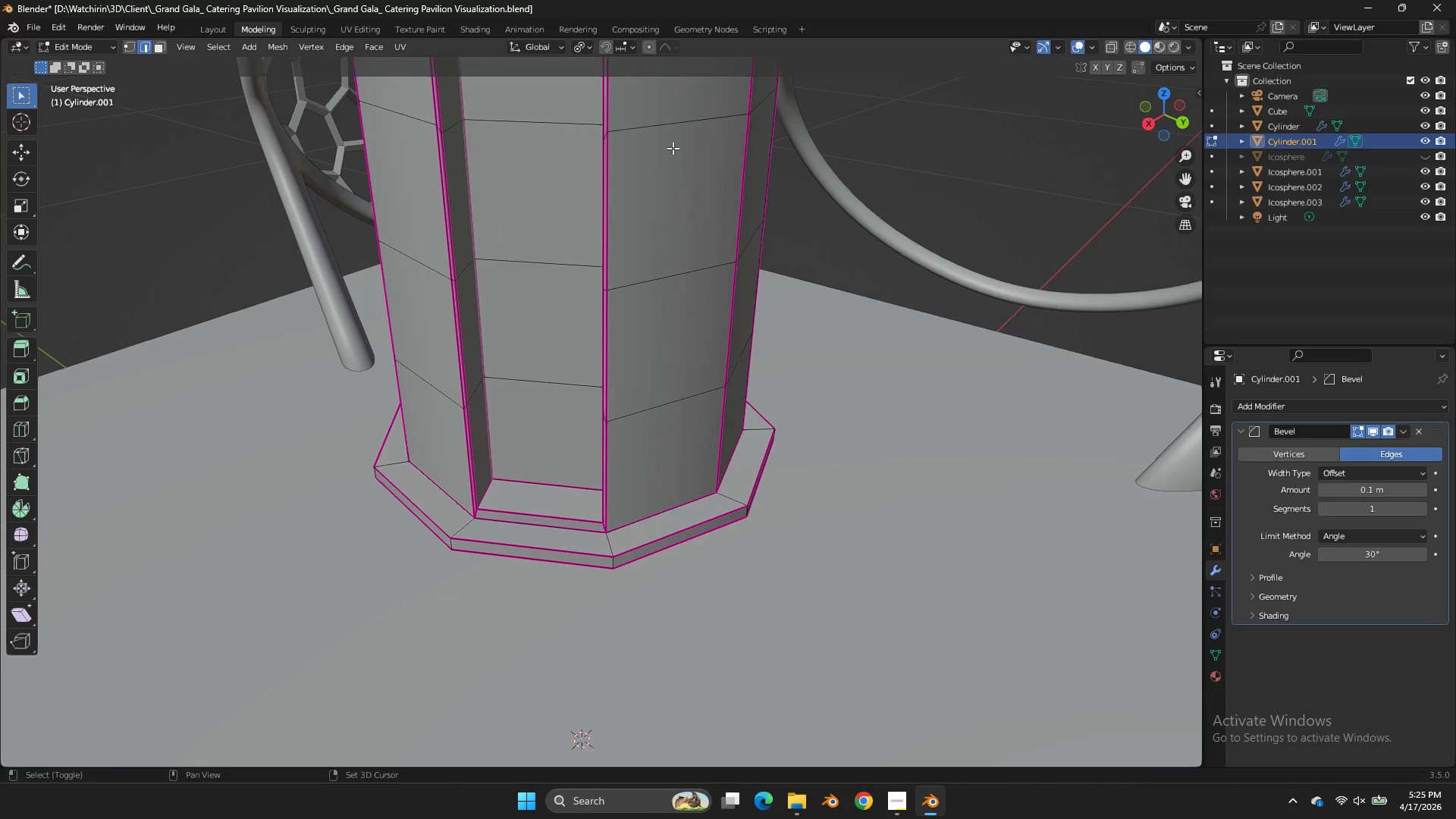 
hold_key(key=ShiftLeft, duration=1.28)
double_click([527, 275])
 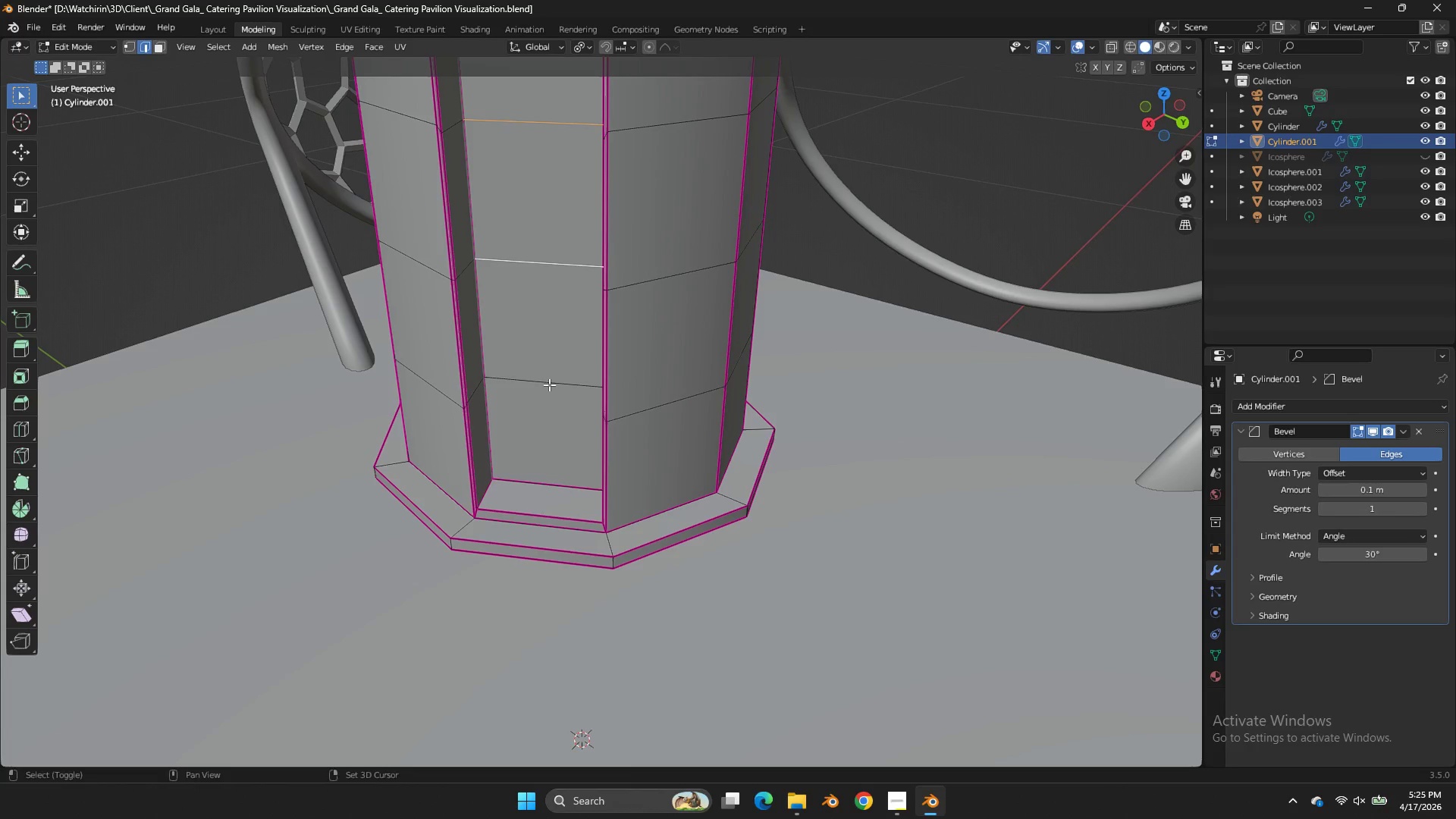 
triple_click([549, 384])
 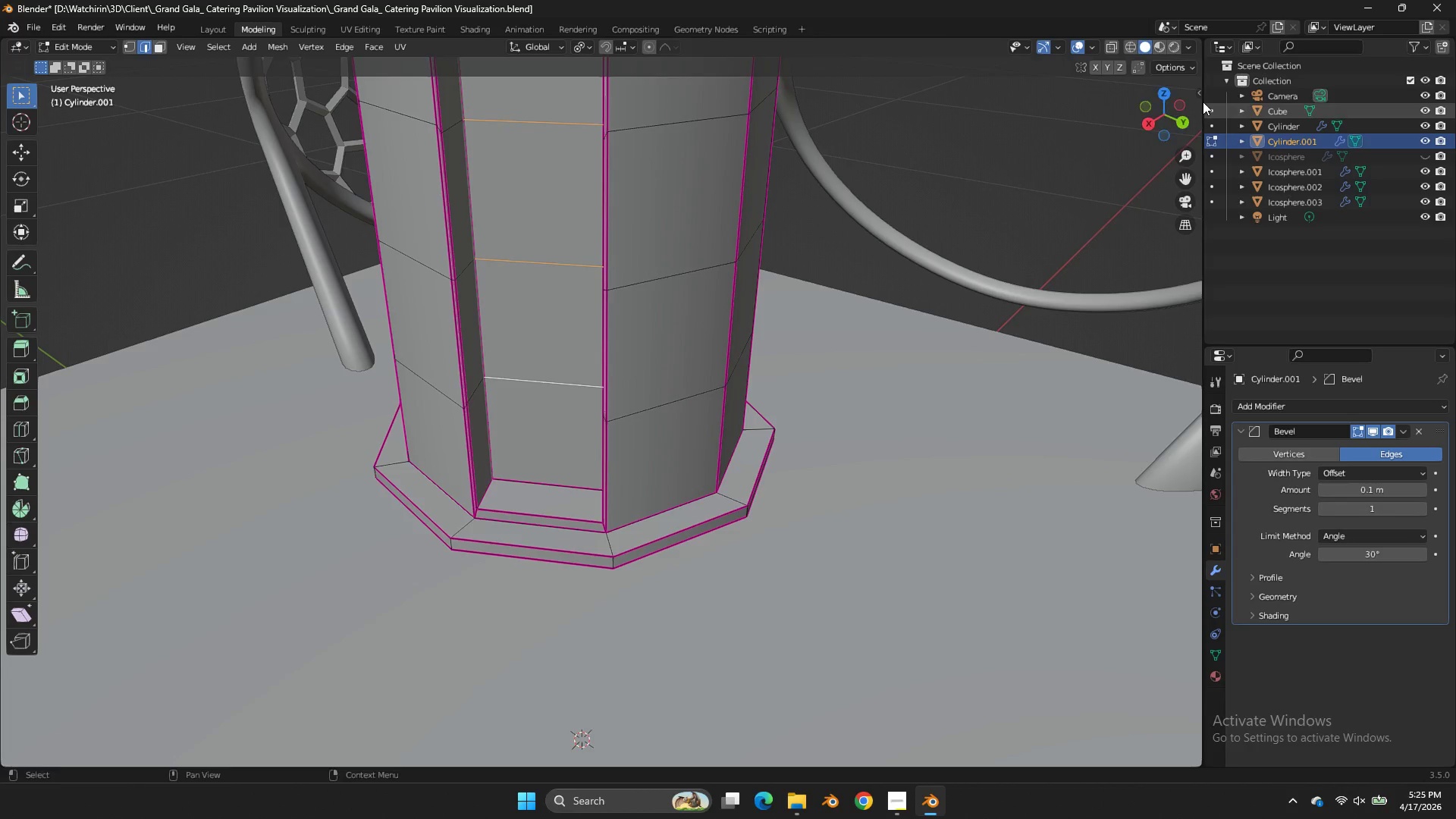 
left_click_drag(start_coordinate=[1177, 111], to_coordinate=[1065, 113])
 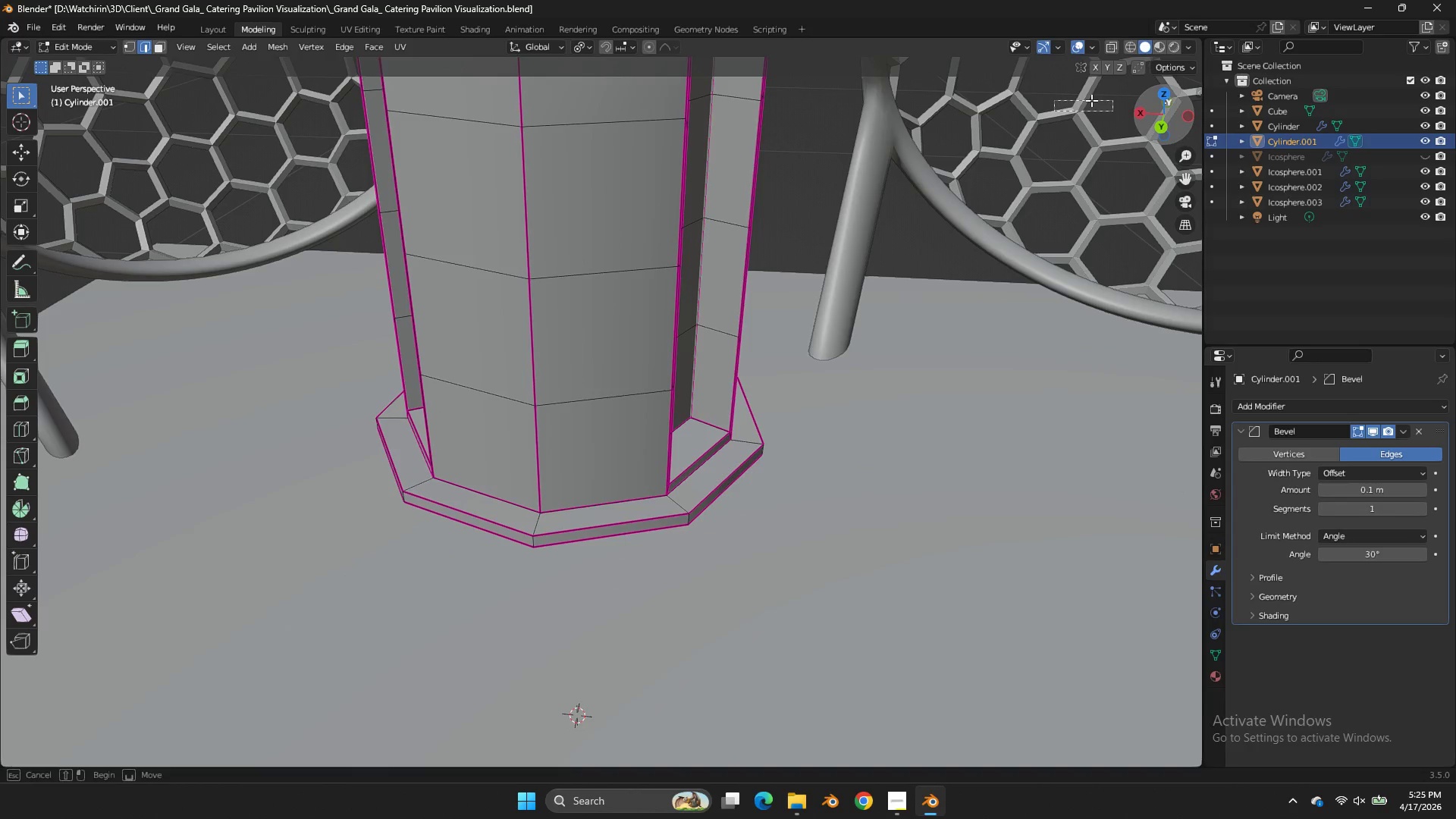 
left_click_drag(start_coordinate=[1174, 111], to_coordinate=[1110, 100])
 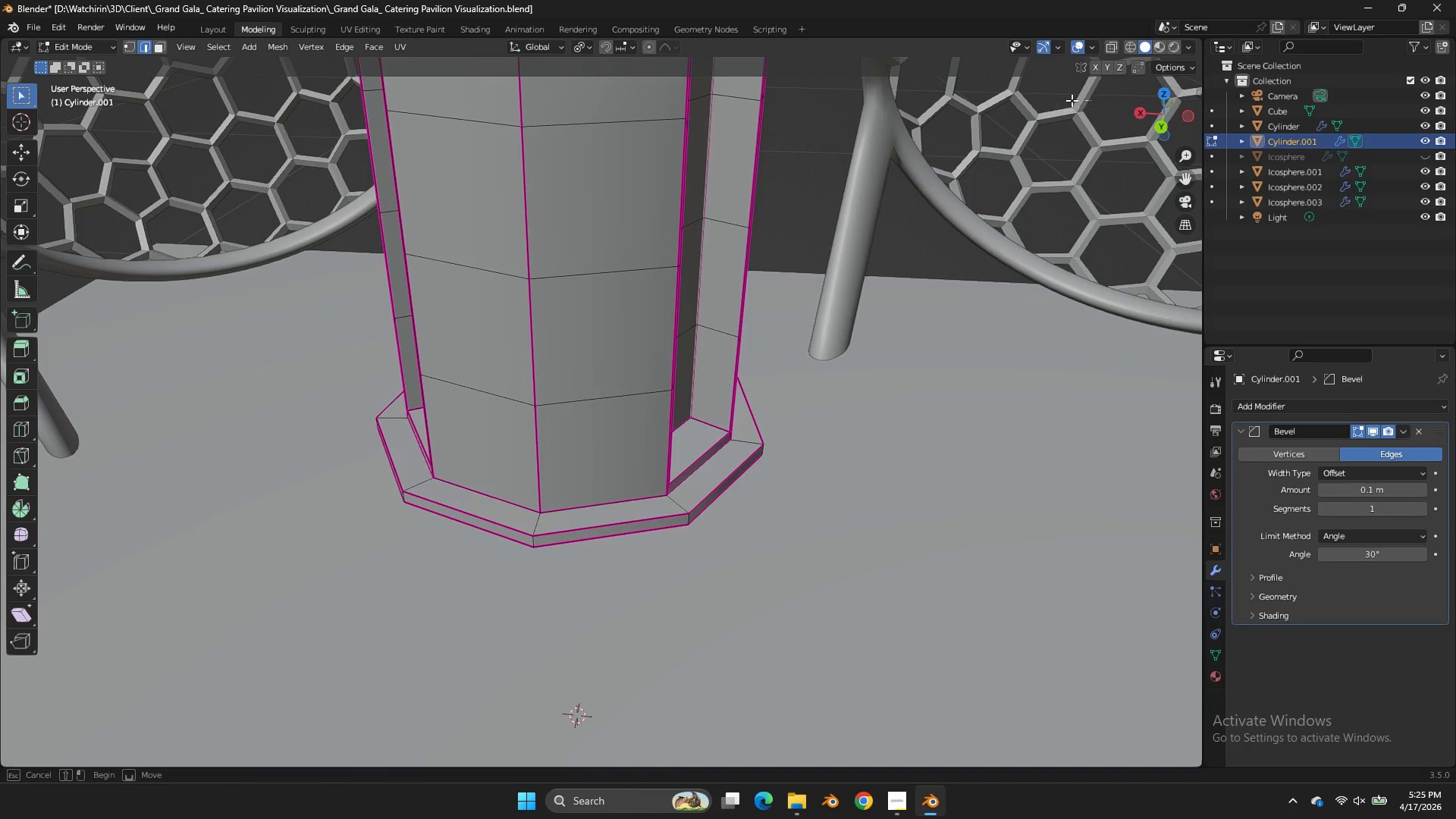 
left_click_drag(start_coordinate=[1100, 100], to_coordinate=[1095, 100])
 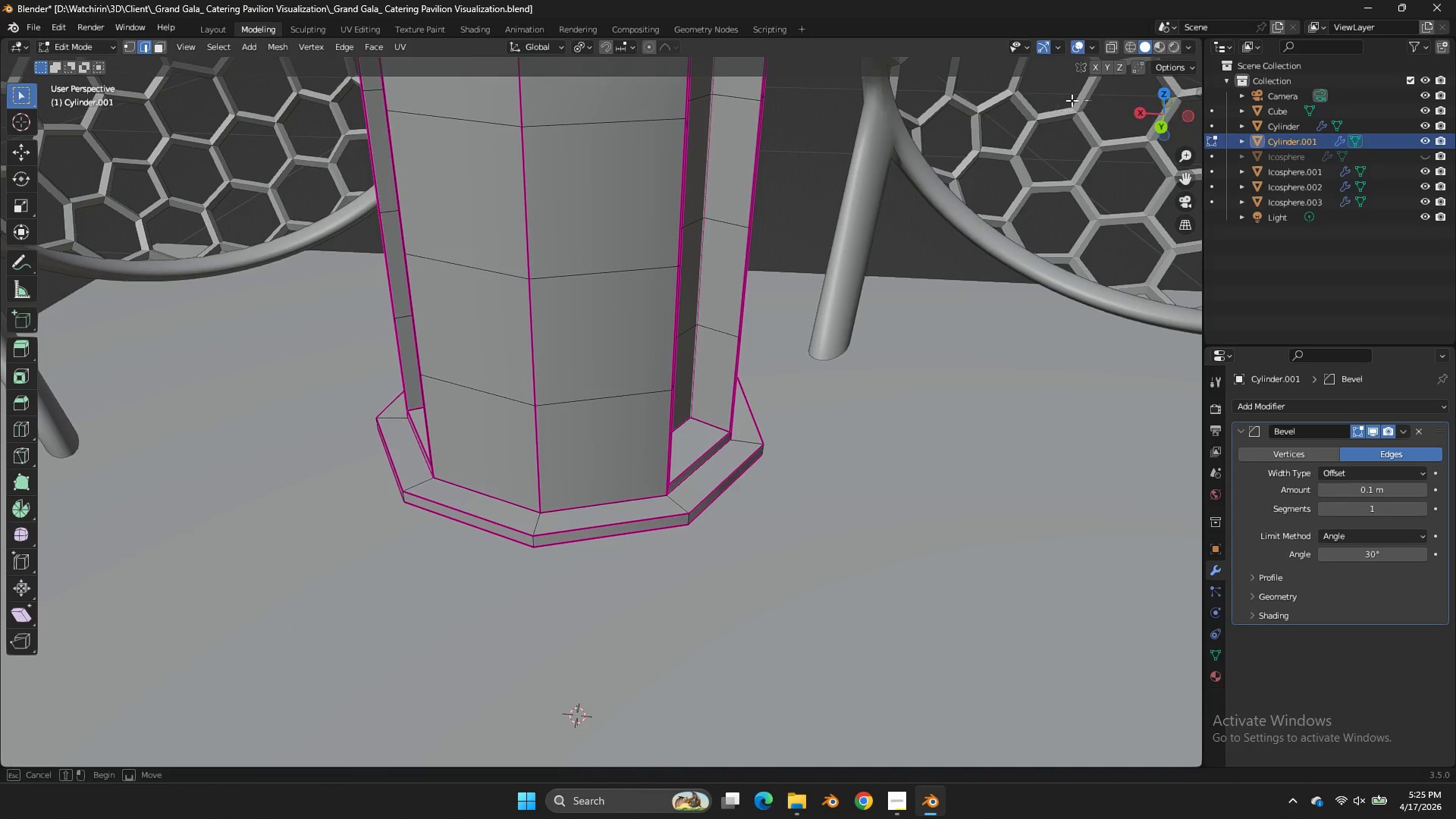 
left_click_drag(start_coordinate=[1091, 100], to_coordinate=[1048, 100])
 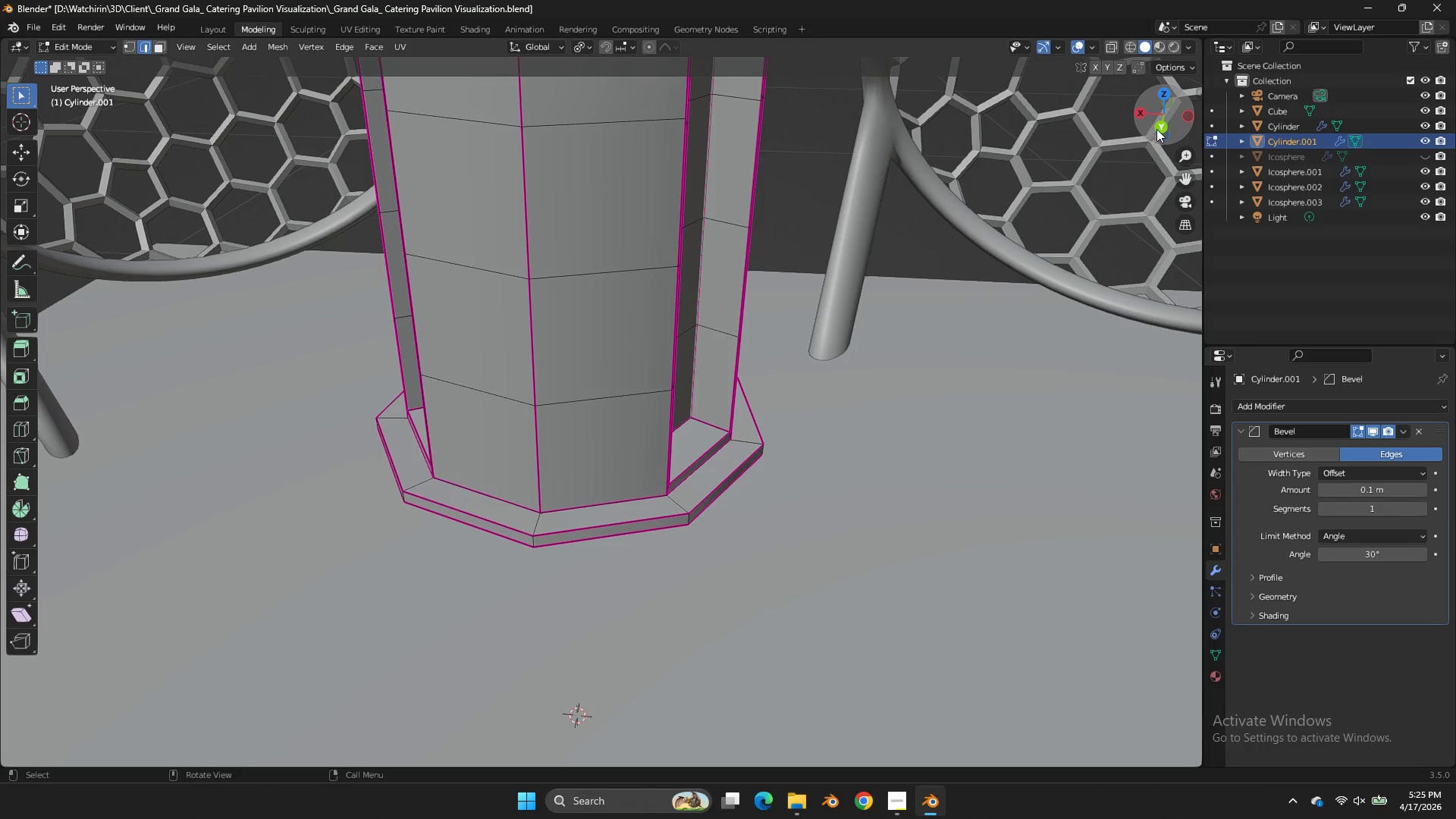 
left_click_drag(start_coordinate=[1157, 130], to_coordinate=[99, 127])
 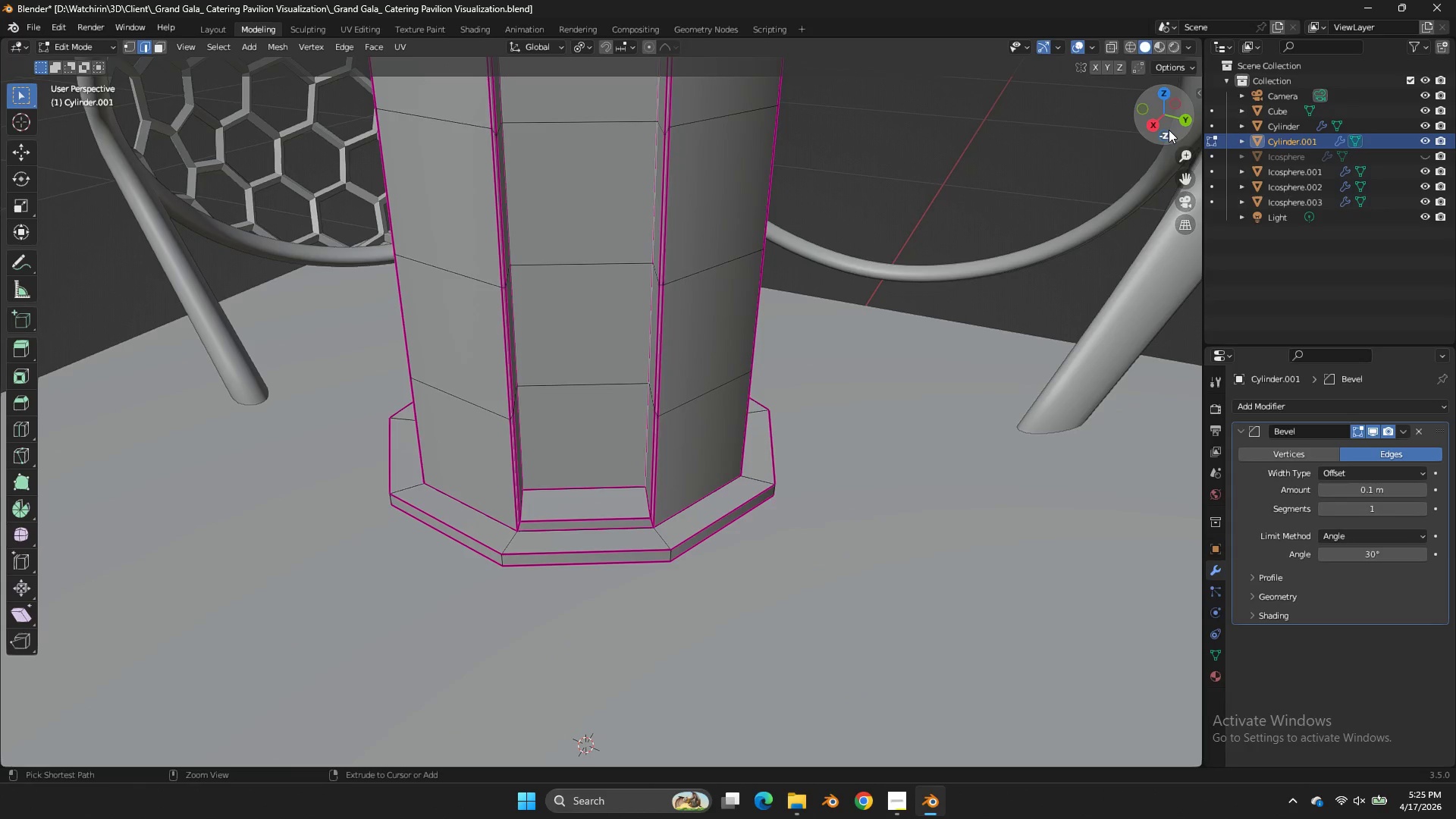 
key(Control+ControlLeft)
 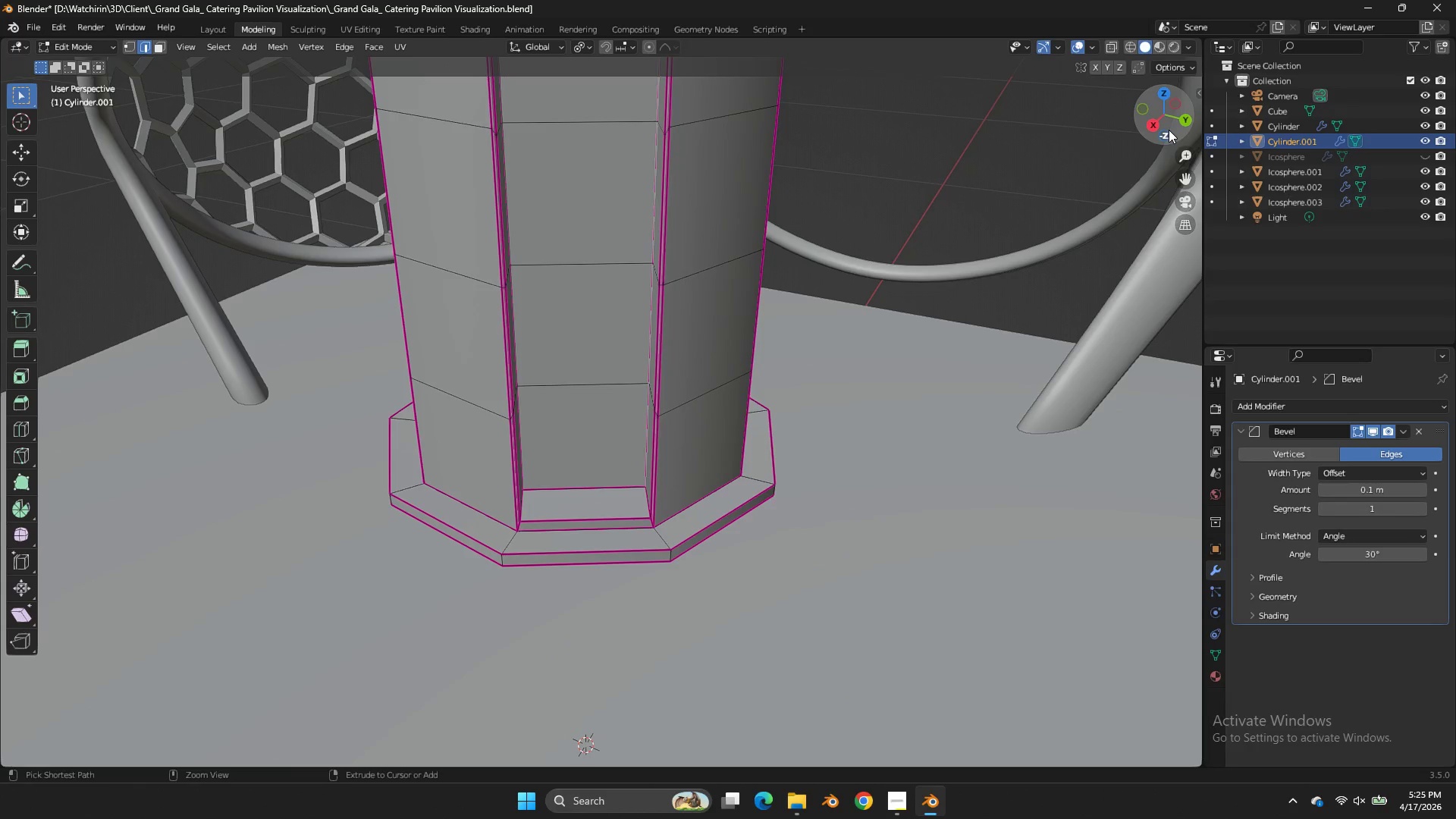 
key(Control+Z)
 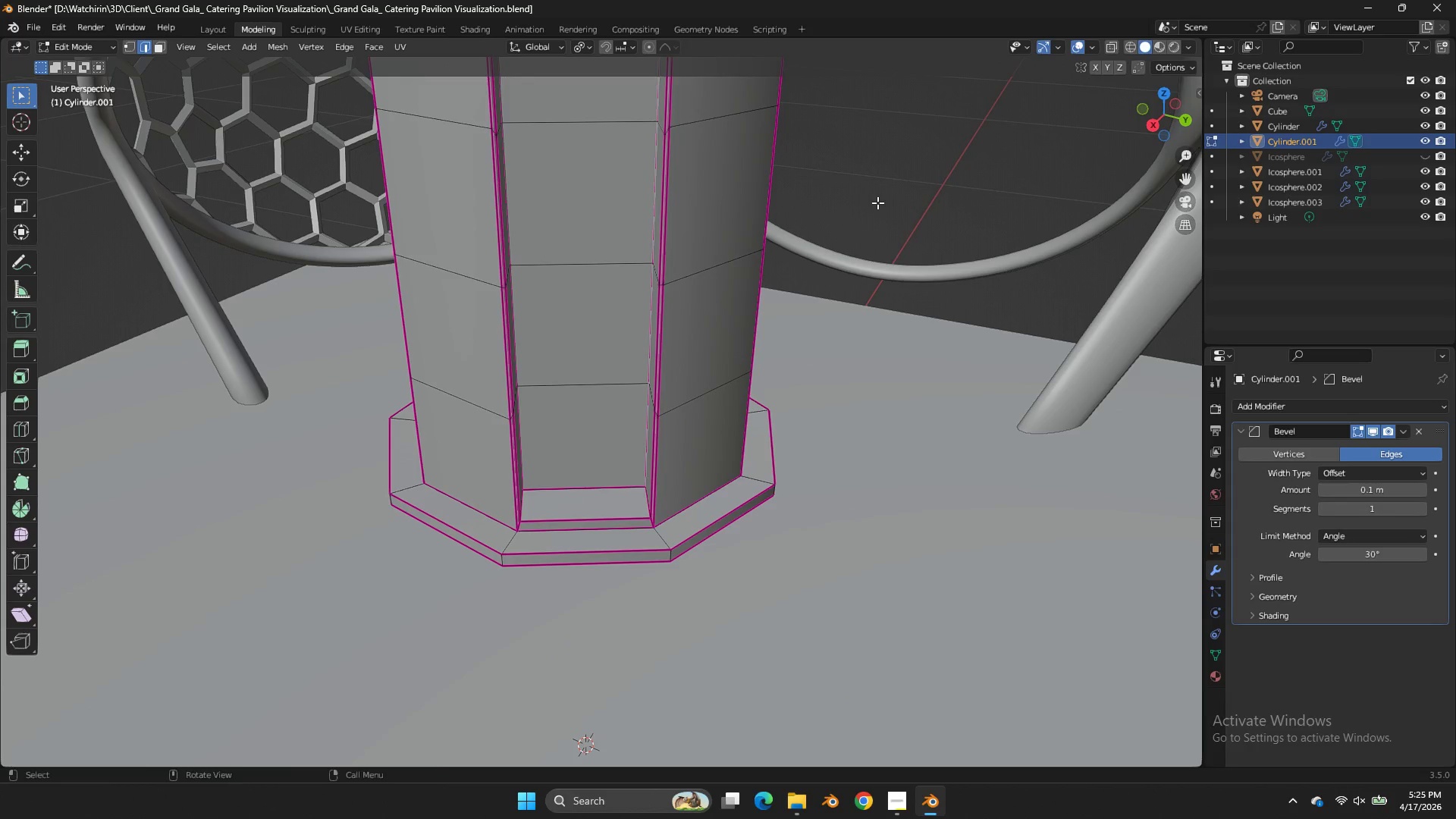 
key(Control+Z)
 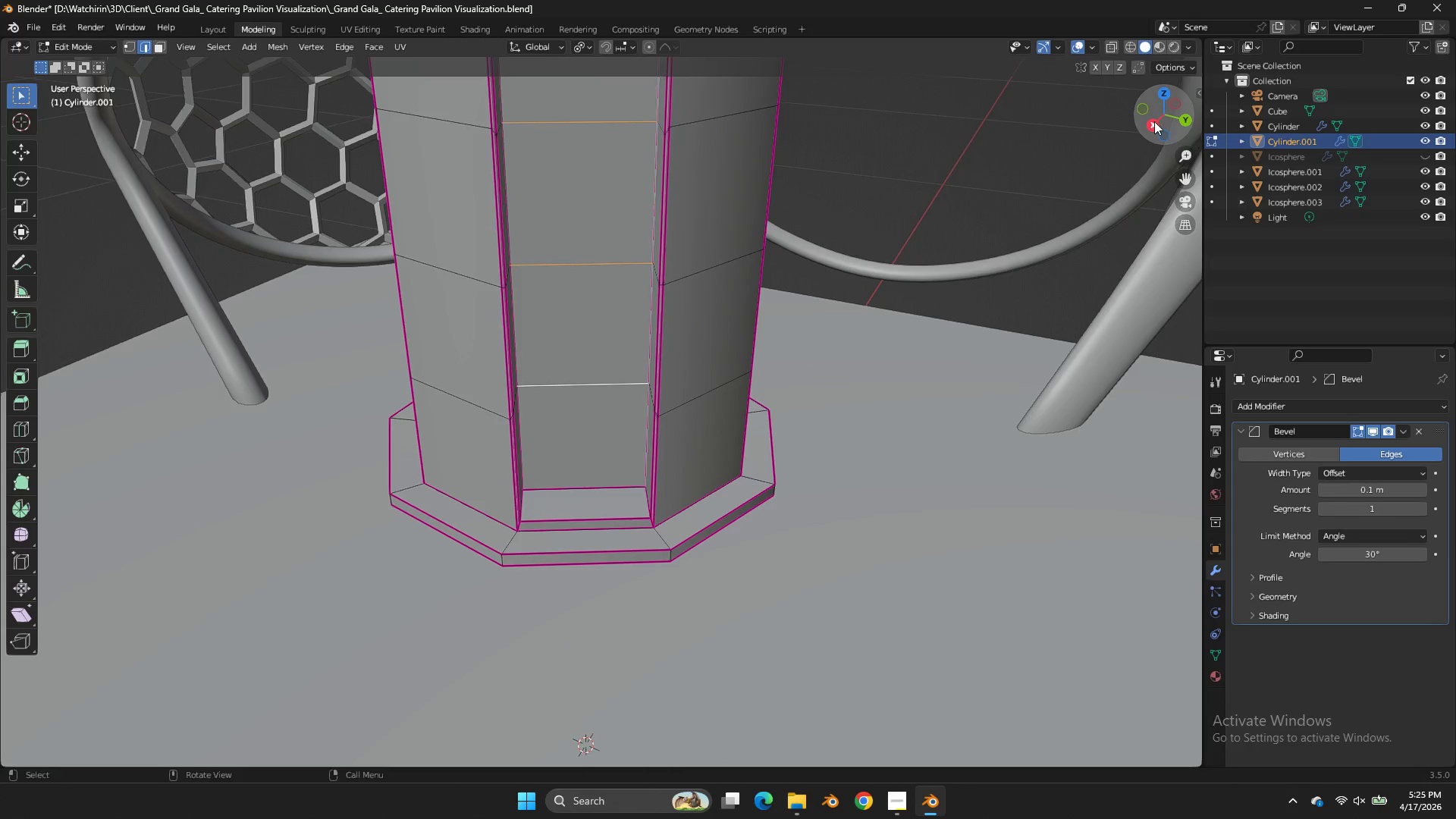 
left_click_drag(start_coordinate=[1154, 121], to_coordinate=[960, 111])
 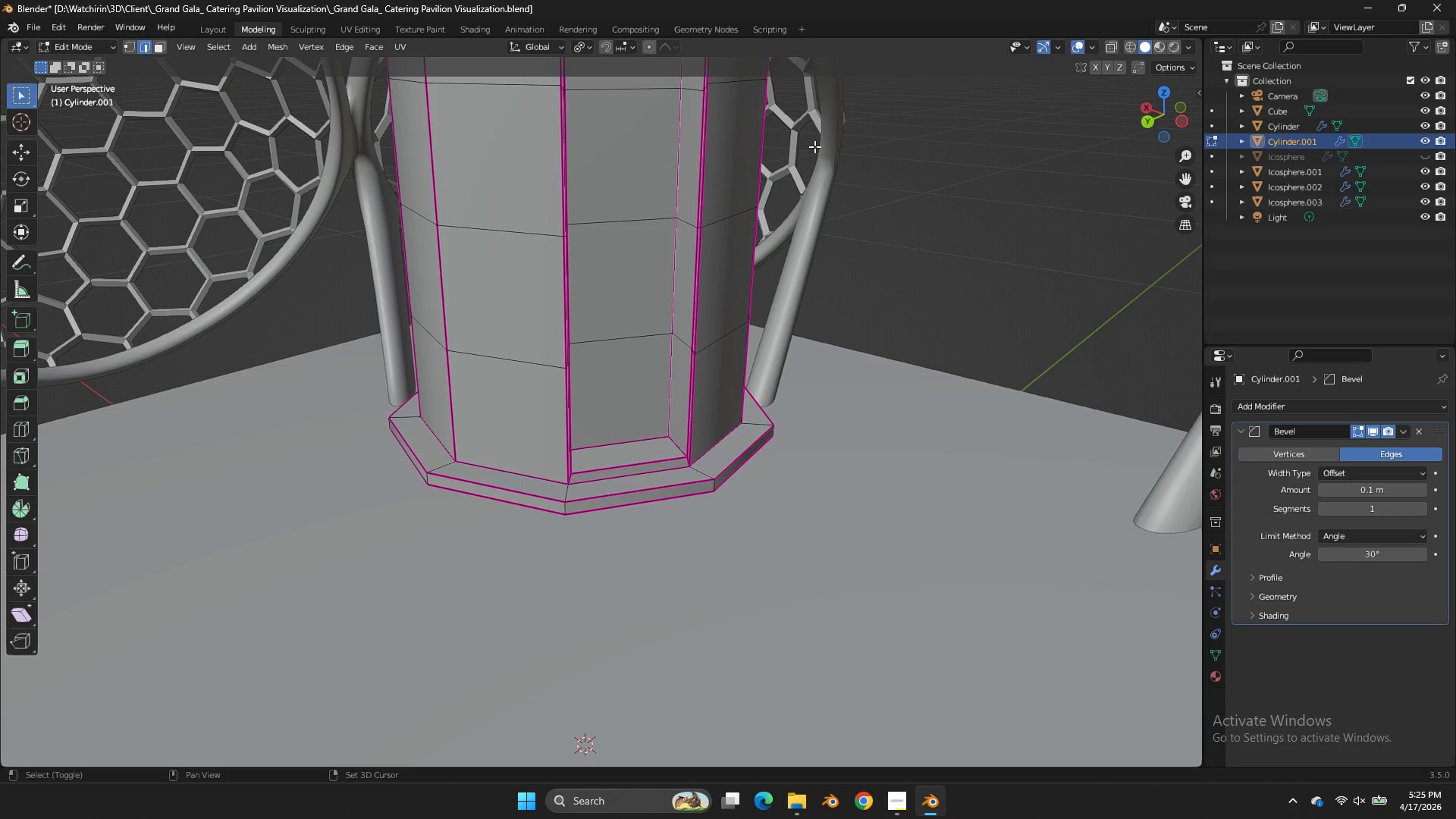 
hold_key(key=ShiftLeft, duration=0.97)
left_click([668, 105])
 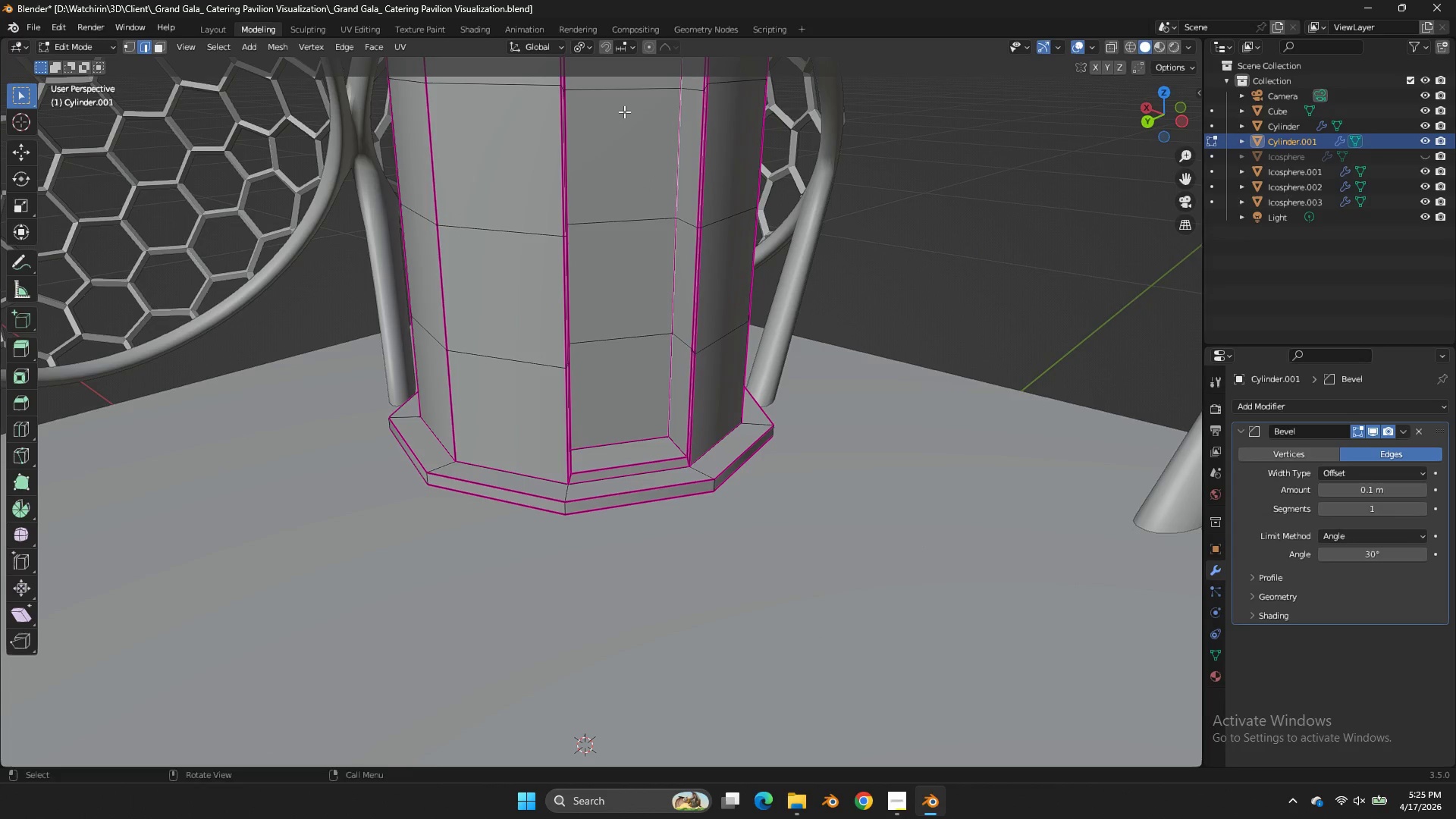 
key(Control+ControlLeft)
 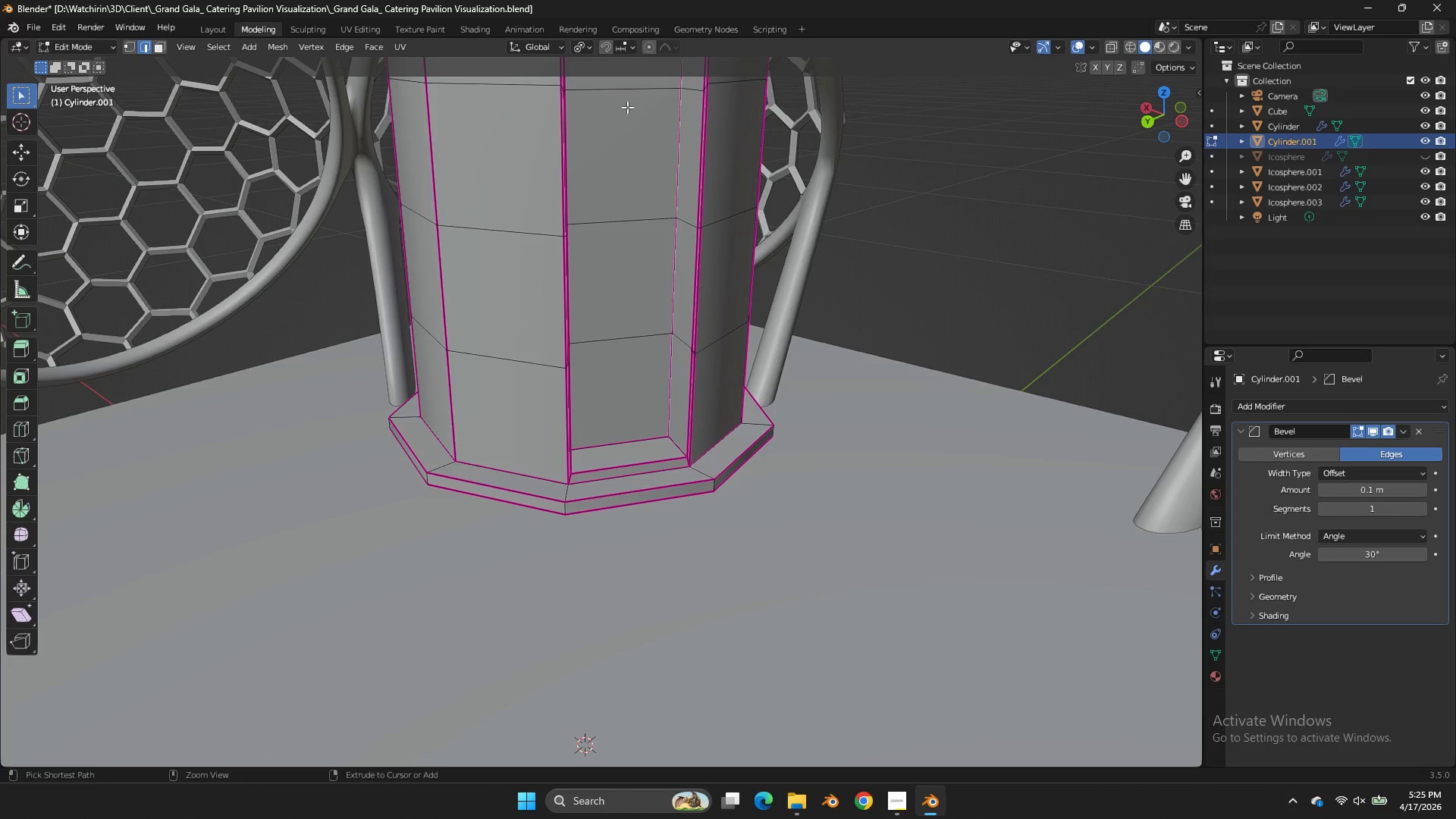 
key(Control+Z)
 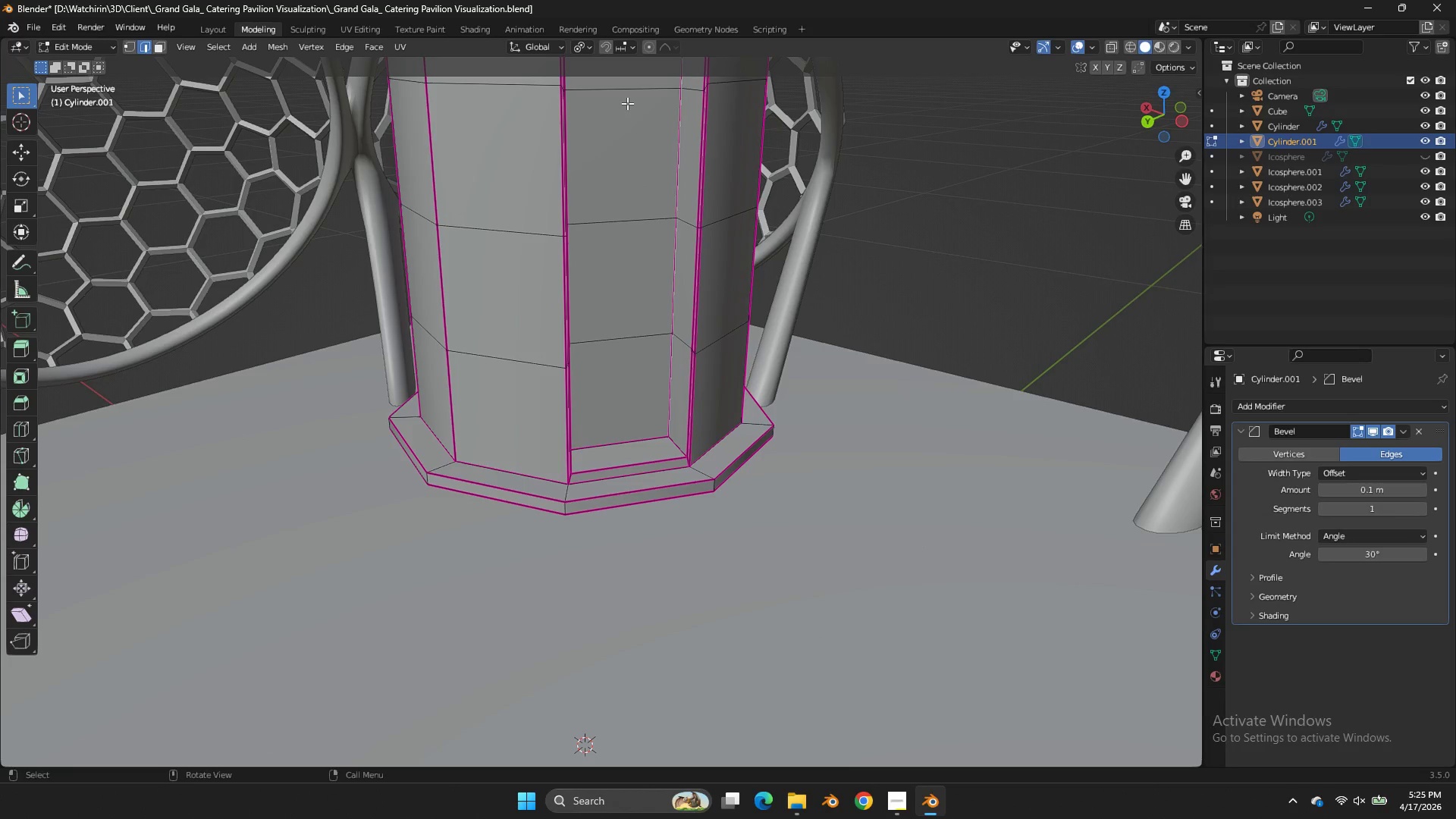 
hold_key(key=ShiftLeft, duration=1.23)
double_click([644, 215])
 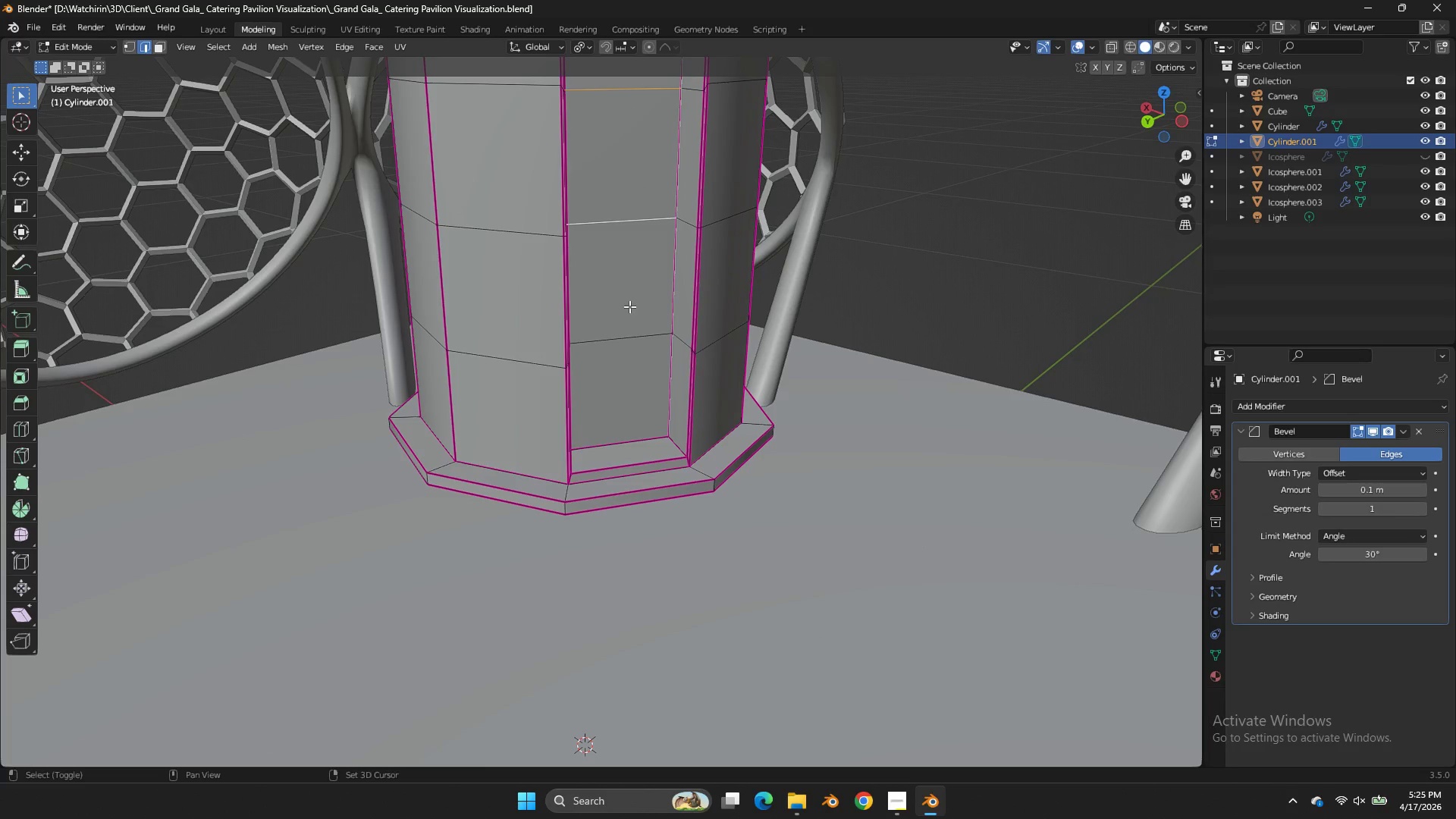 
triple_click([629, 306])
 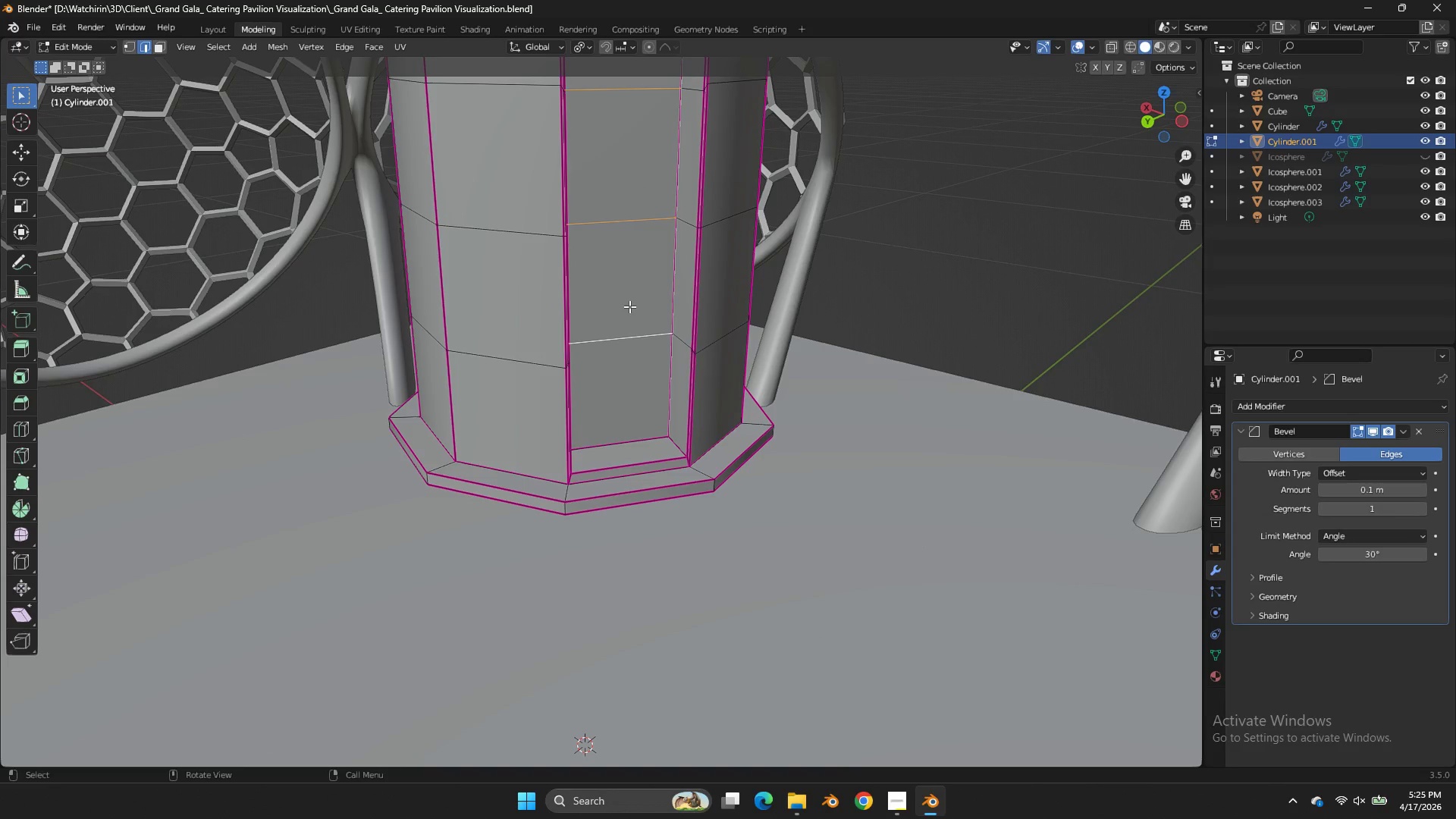 
key(NumpadDivide)
 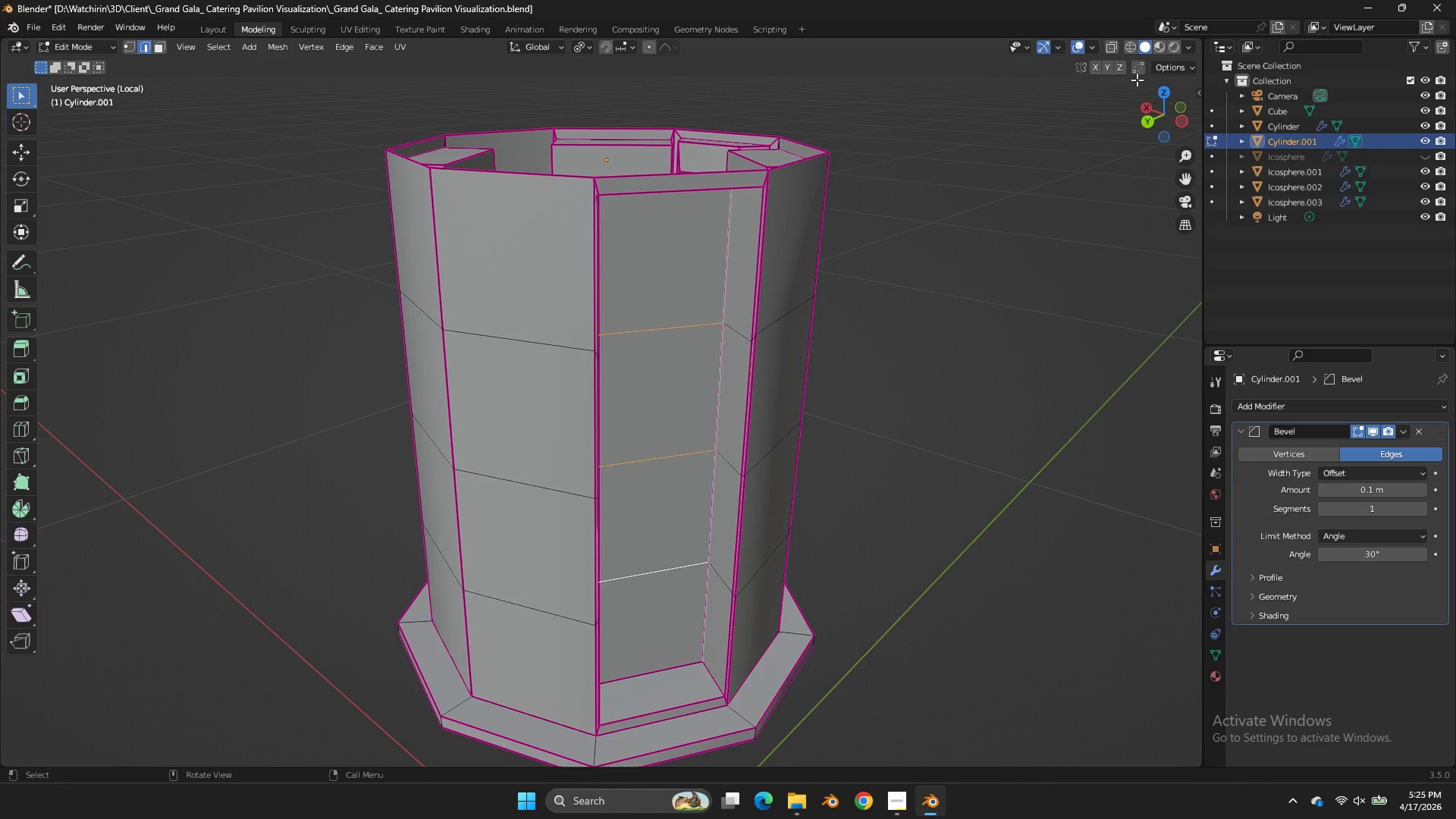 
left_click_drag(start_coordinate=[1147, 114], to_coordinate=[1129, 118])
 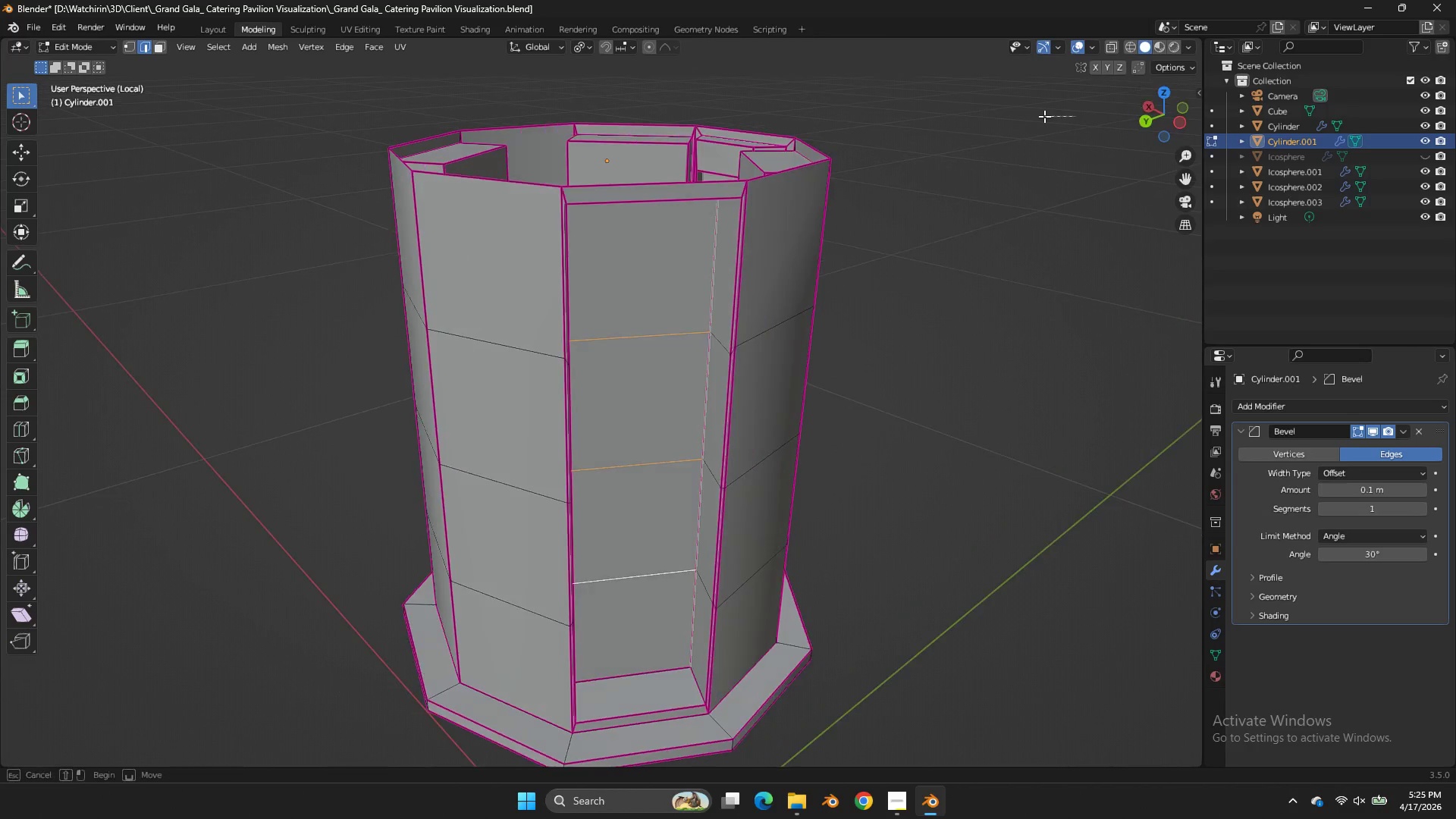 
left_click_drag(start_coordinate=[1117, 116], to_coordinate=[1086, 116])
 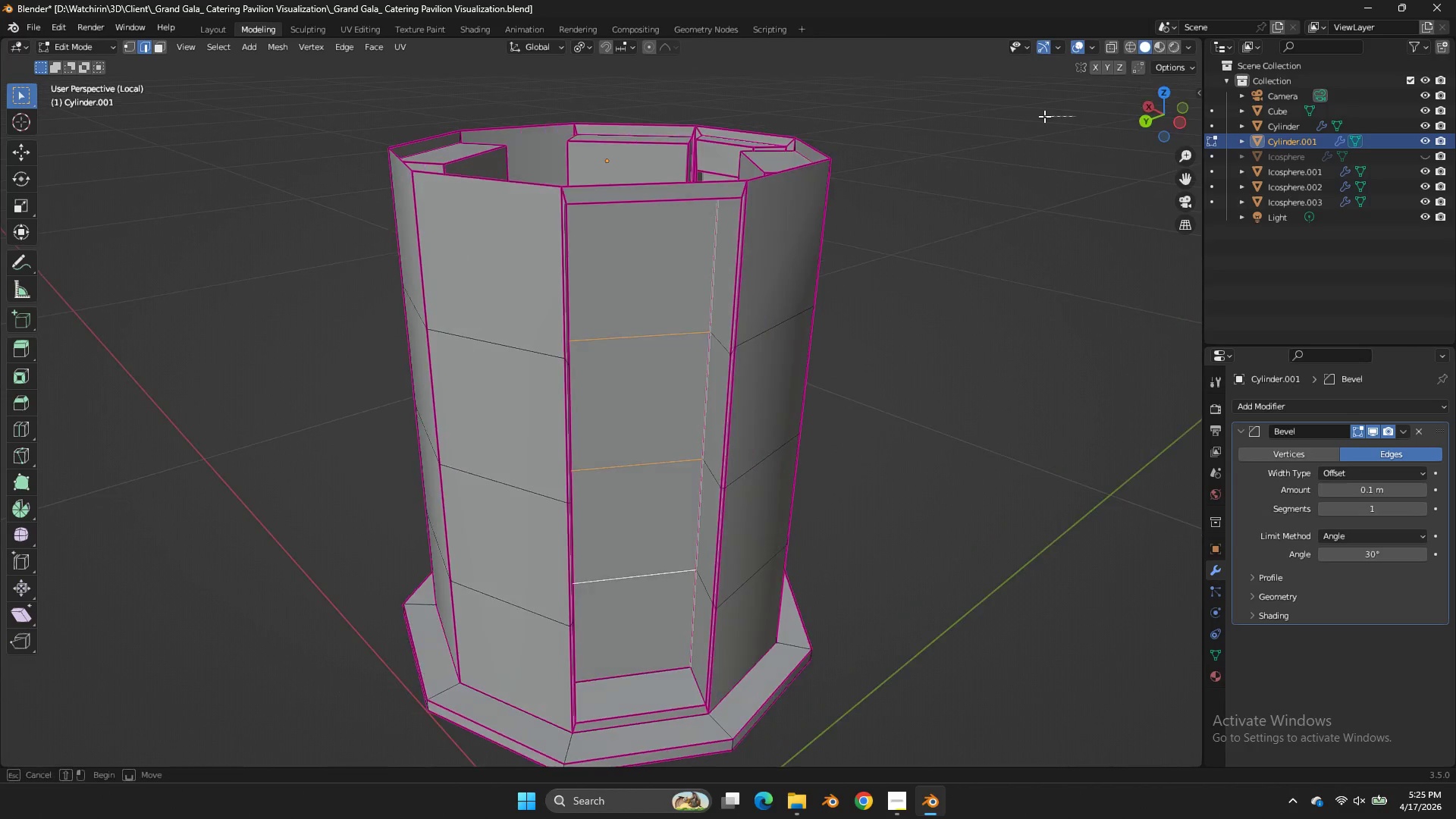 
left_click_drag(start_coordinate=[1075, 116], to_coordinate=[1001, 115])
 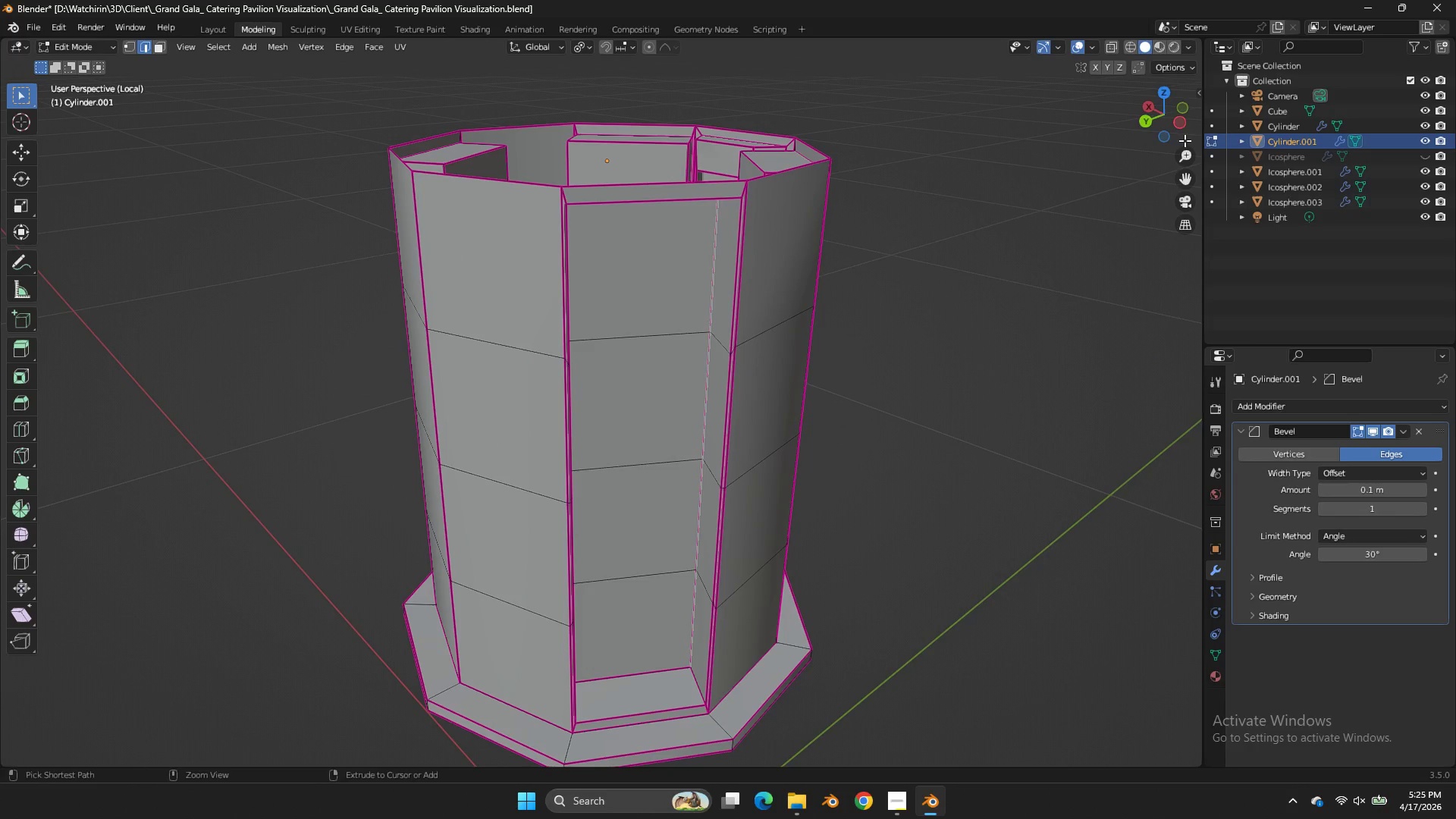 
key(Control+ControlLeft)
 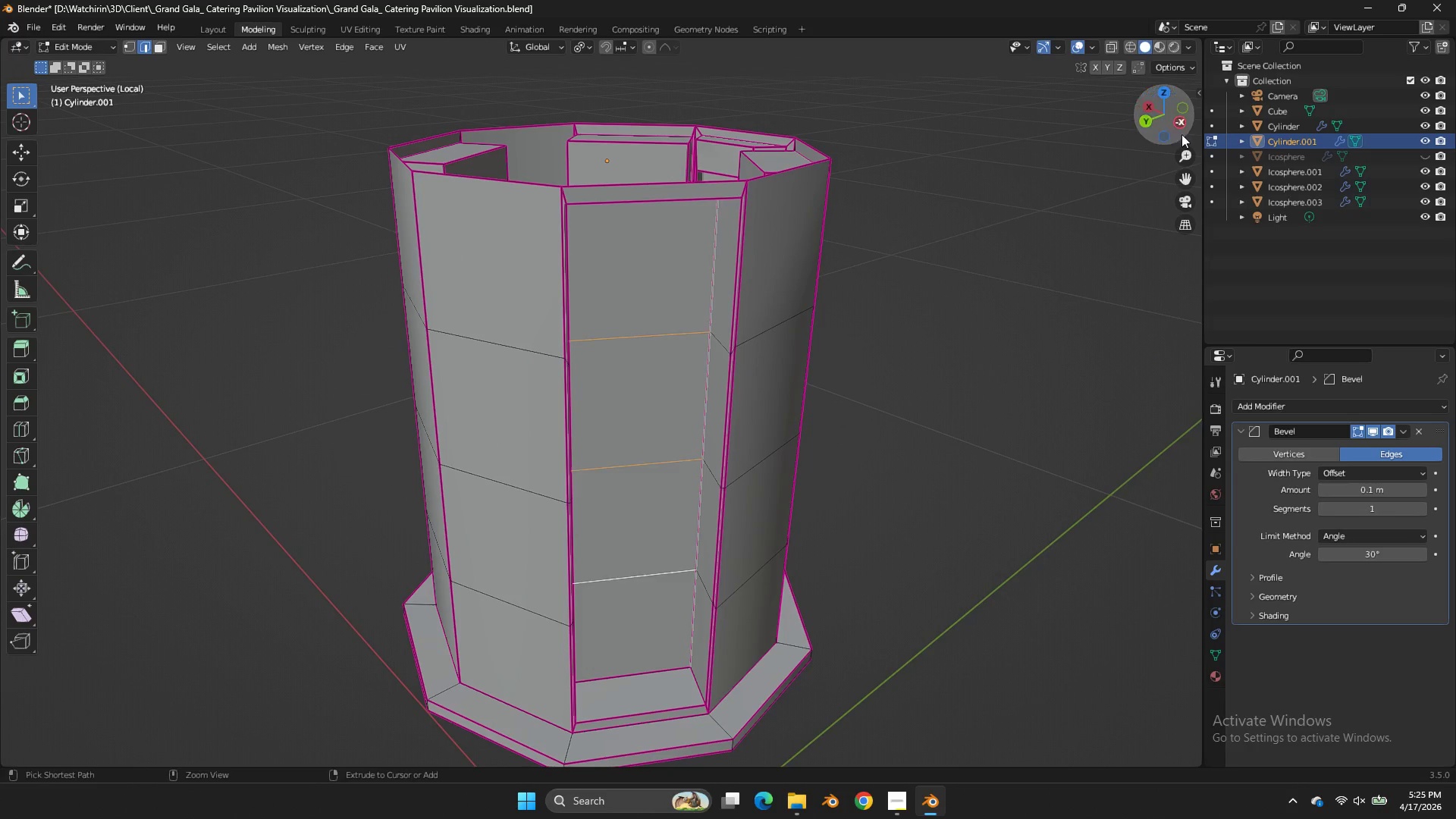 
key(Control+Z)
 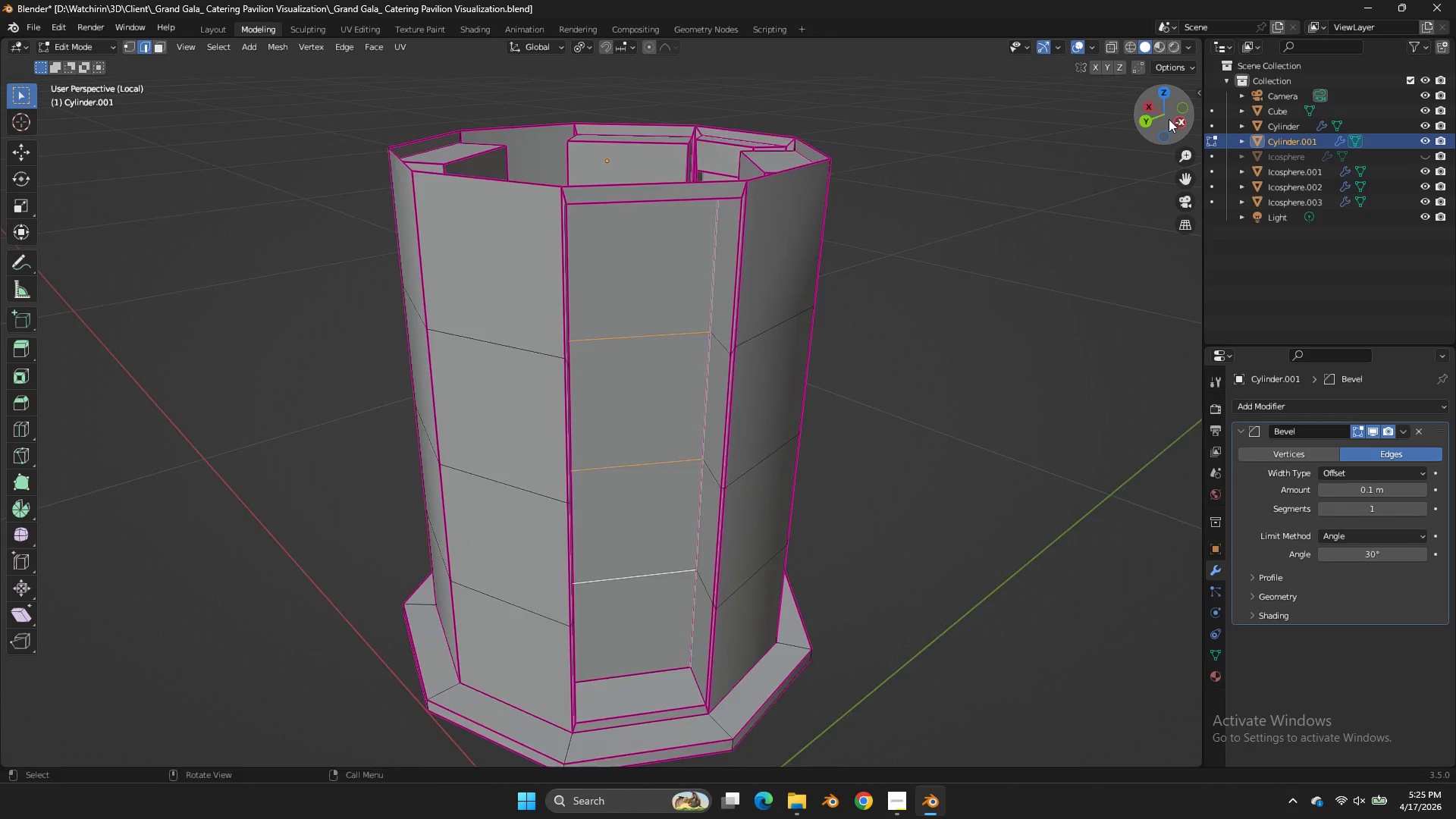 
left_click_drag(start_coordinate=[1172, 119], to_coordinate=[825, 83])
 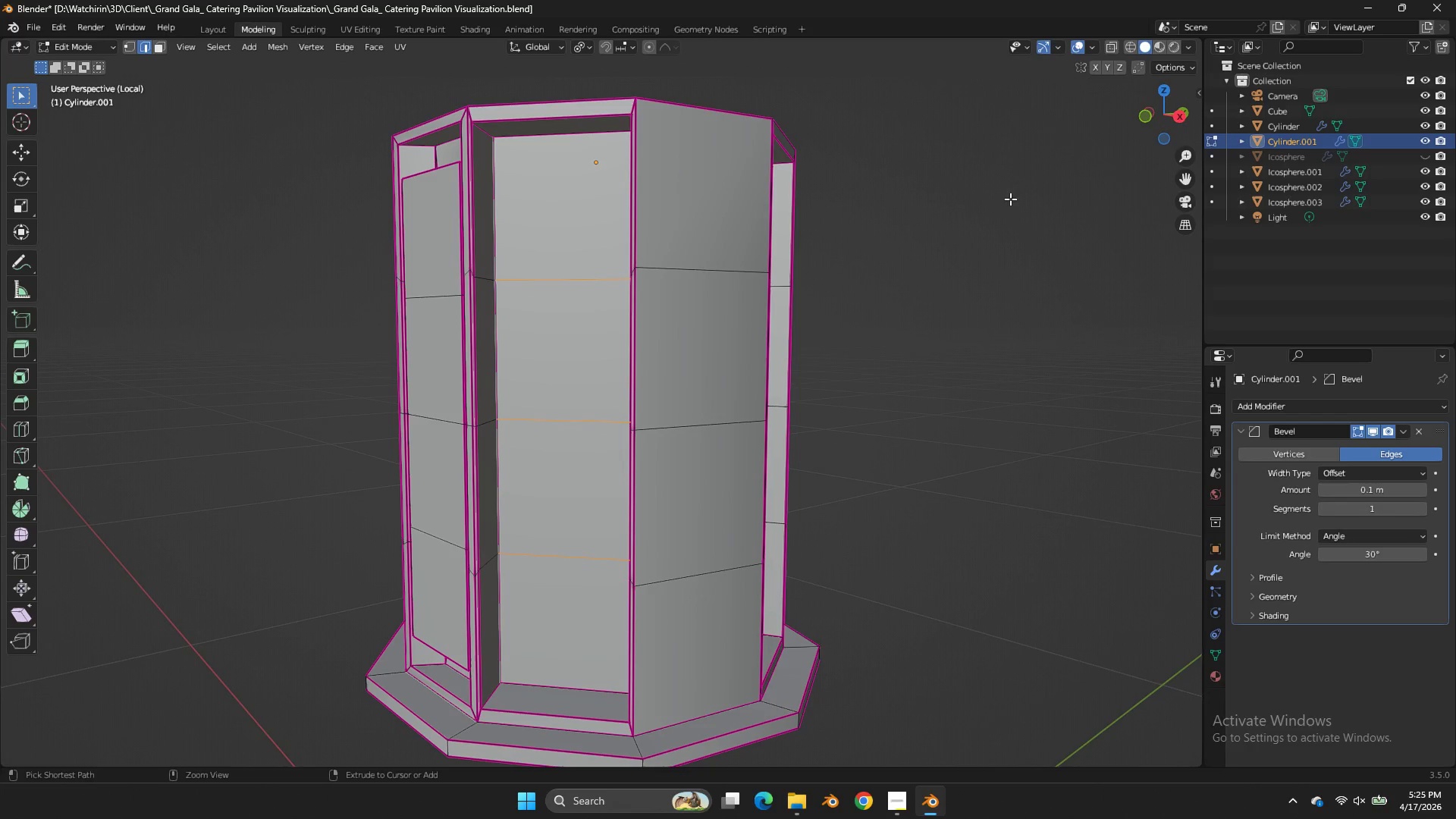 
key(Control+ControlLeft)
 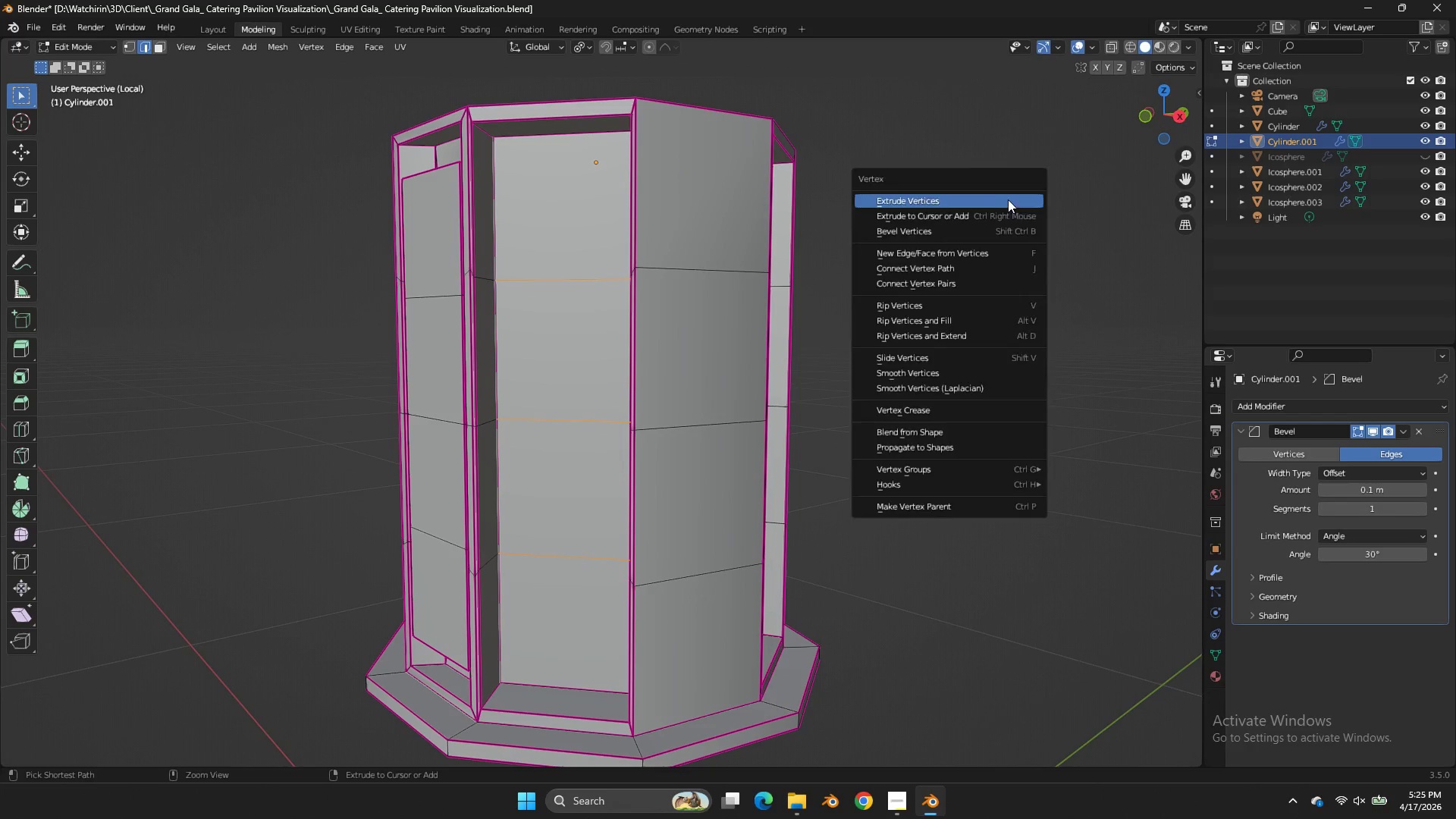 
key(Control+V)
 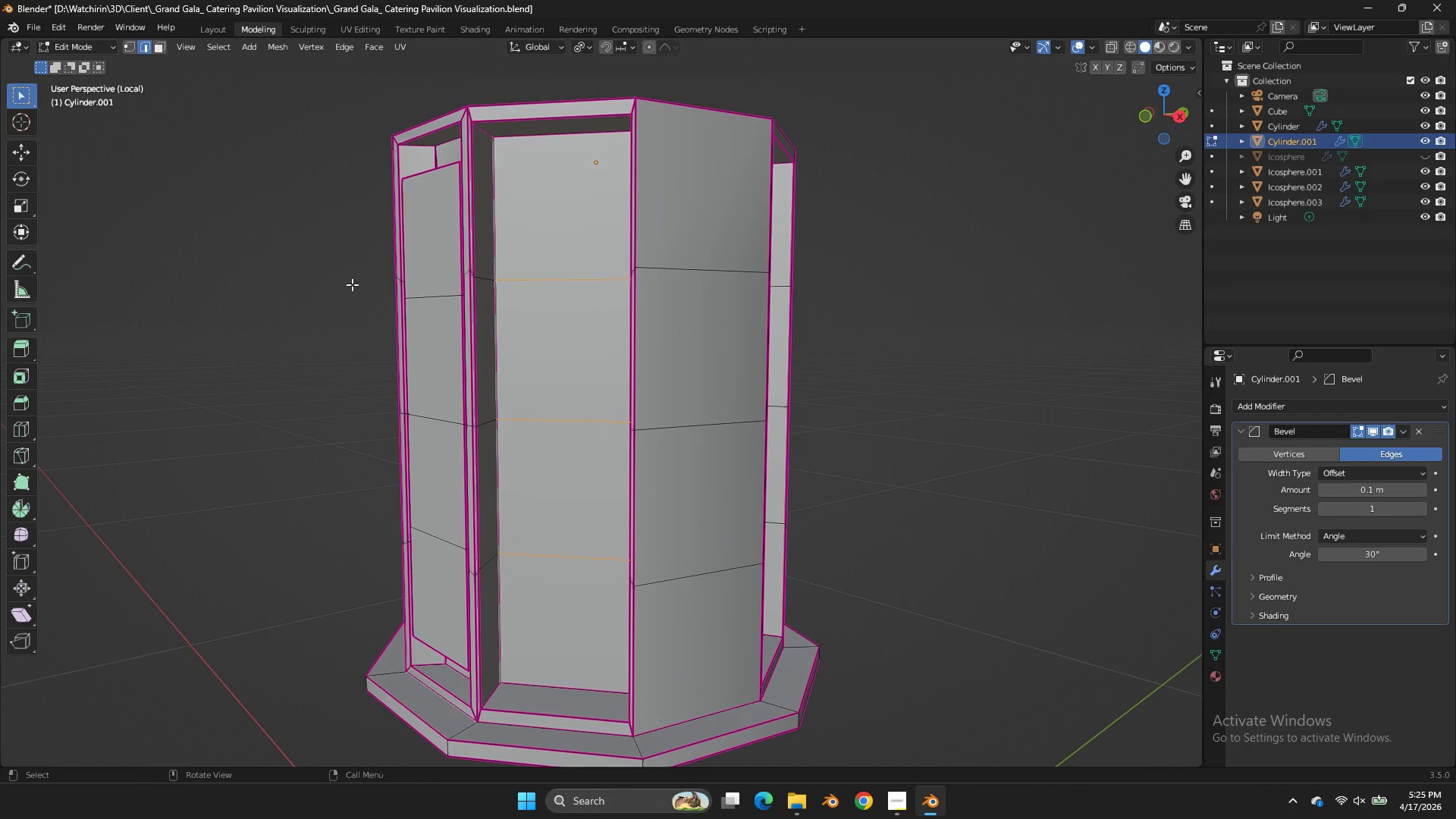 
key(Control+ControlLeft)
 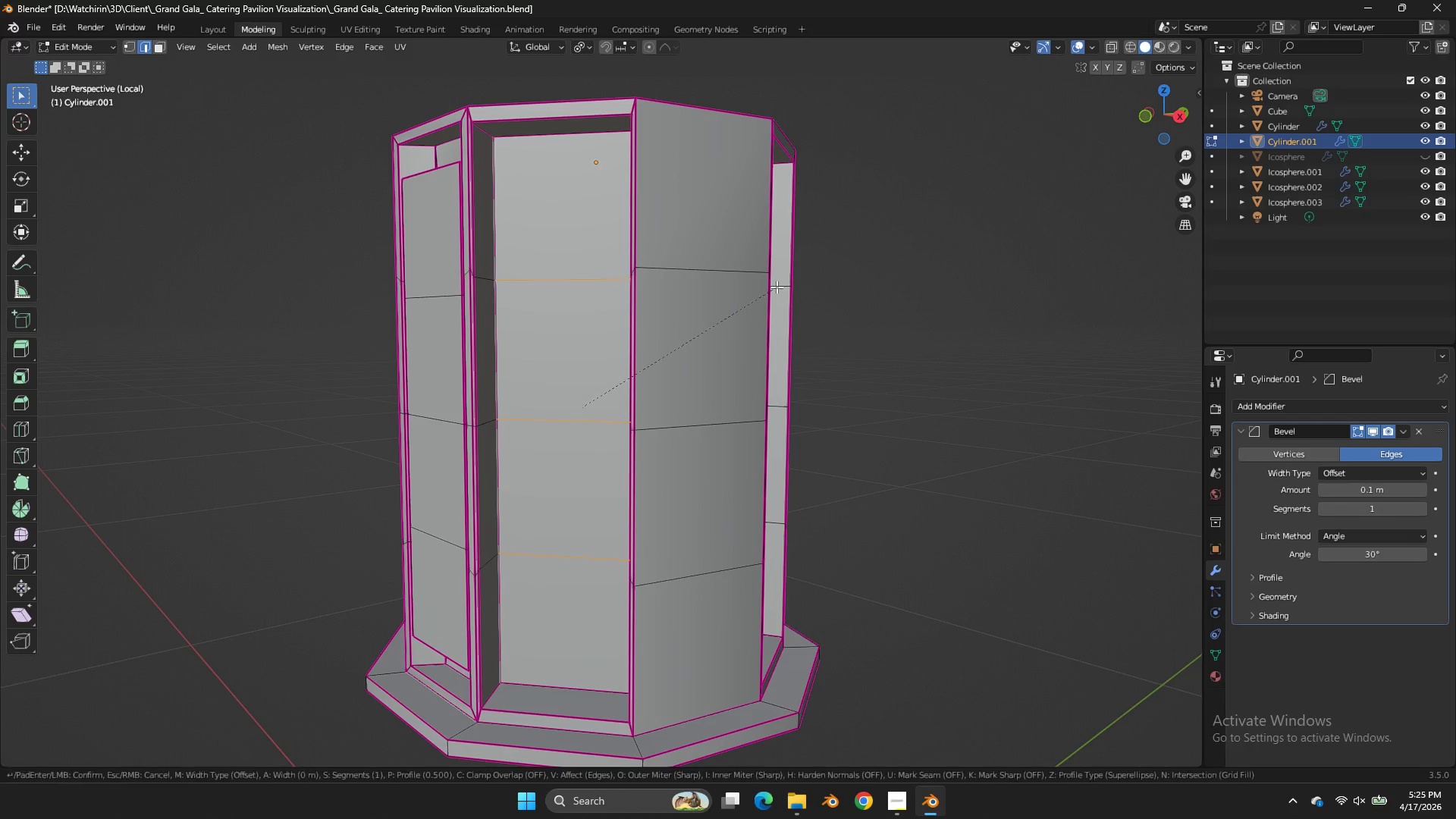 
key(Control+B)
 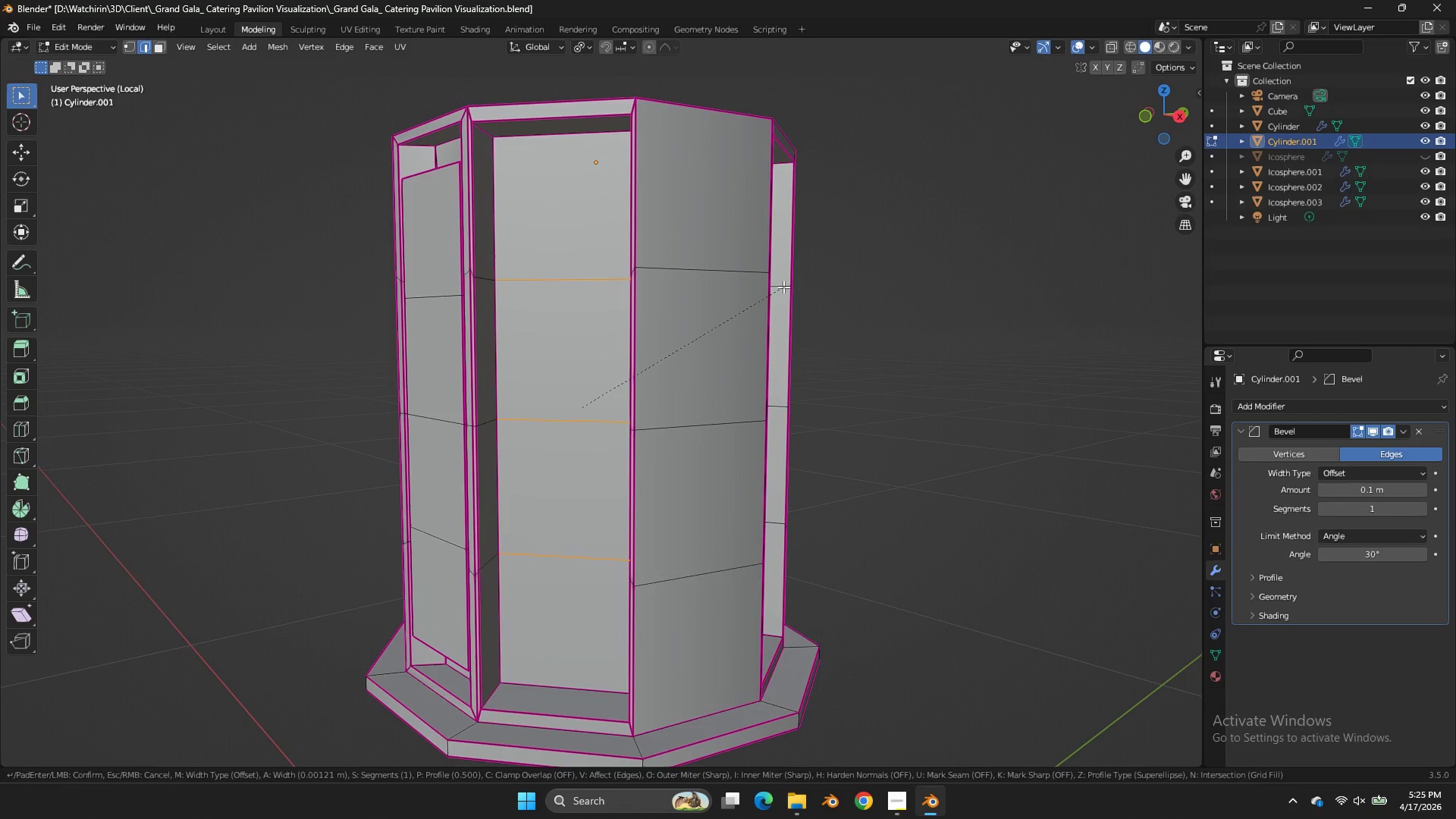 
hold_key(key=ShiftLeft, duration=3.03)
left_click([1042, 86])
 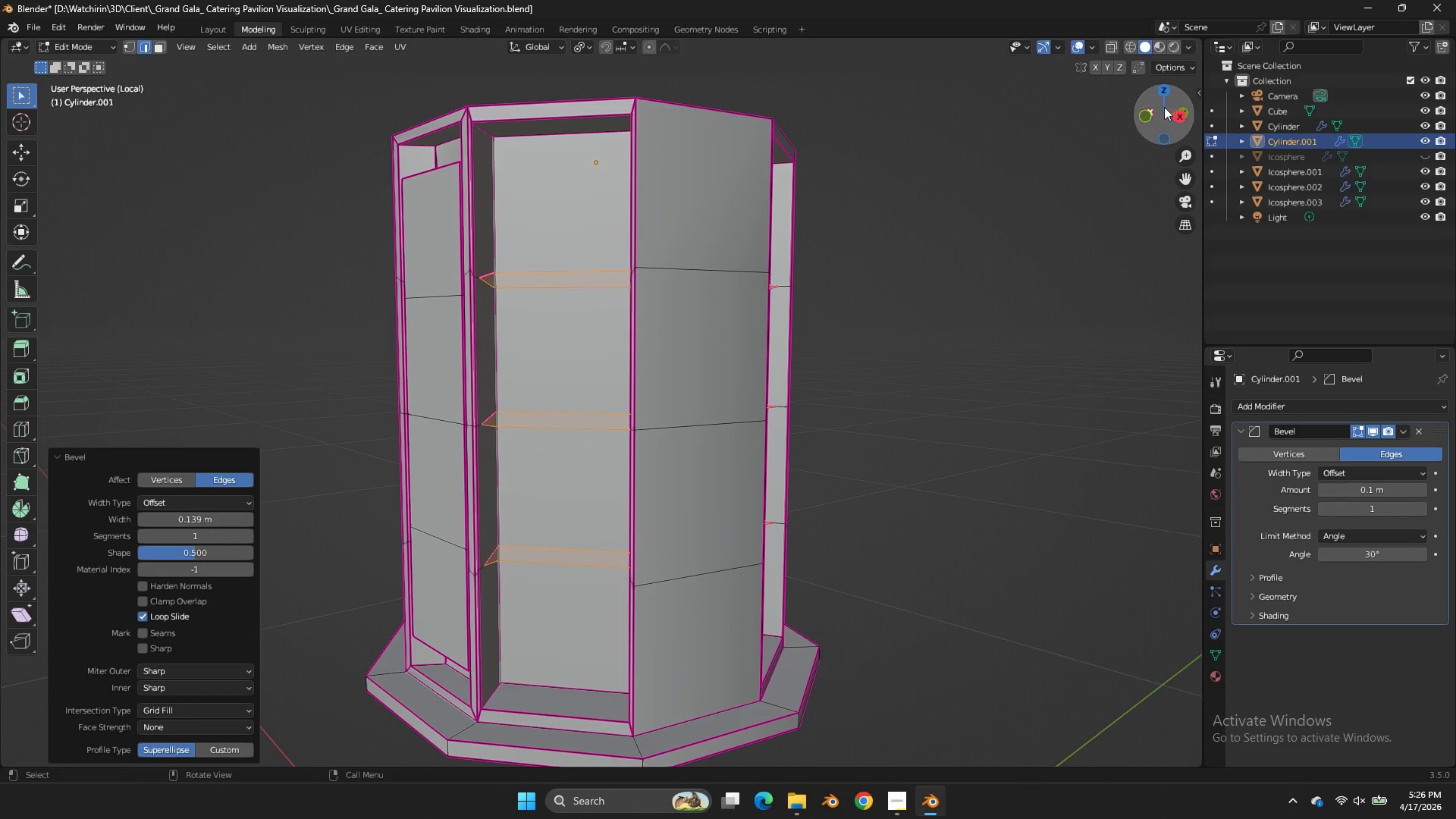 
left_click_drag(start_coordinate=[1162, 113], to_coordinate=[1196, 182])
 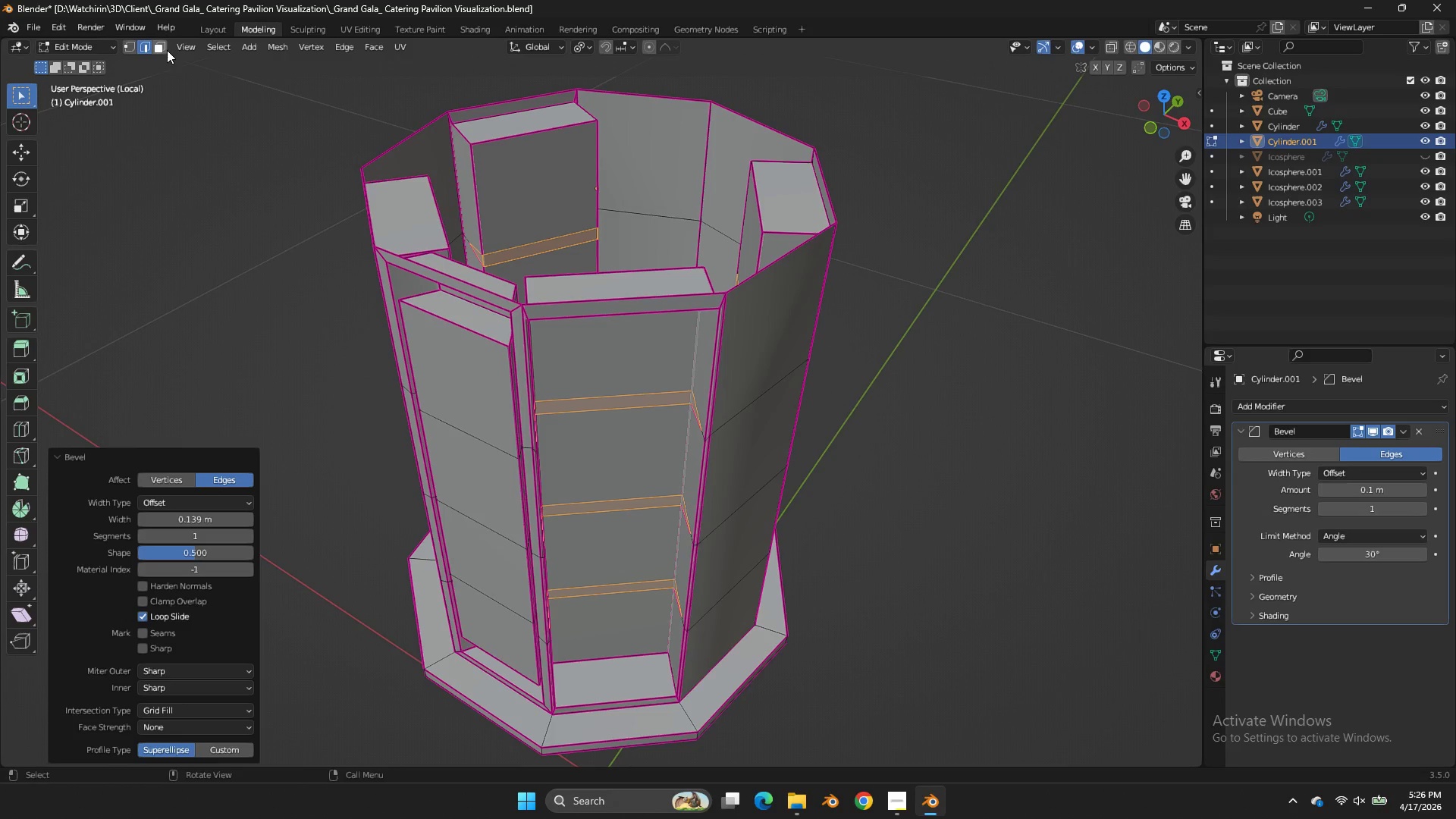 
left_click([163, 47])
 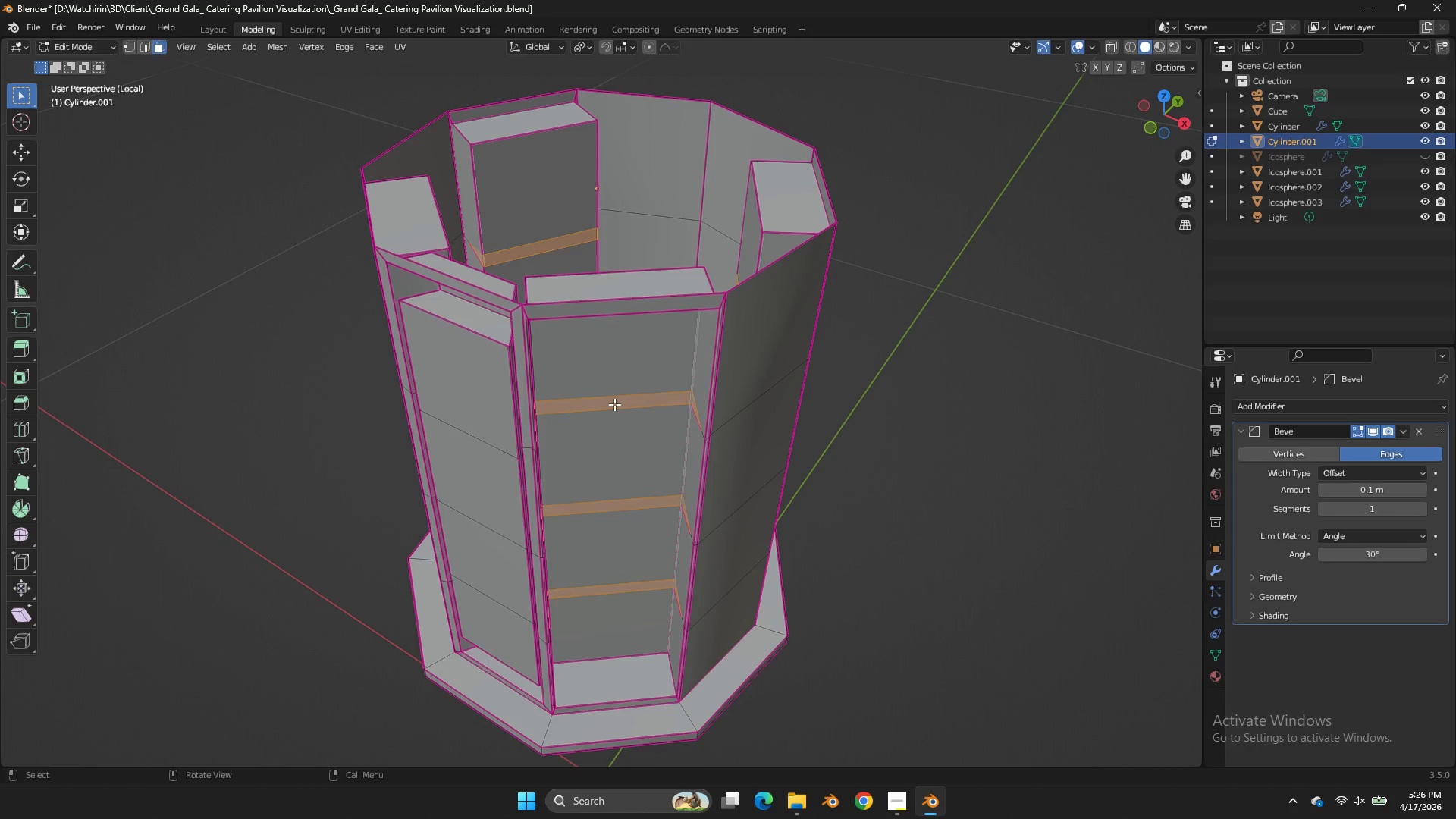 
left_click([614, 404])
 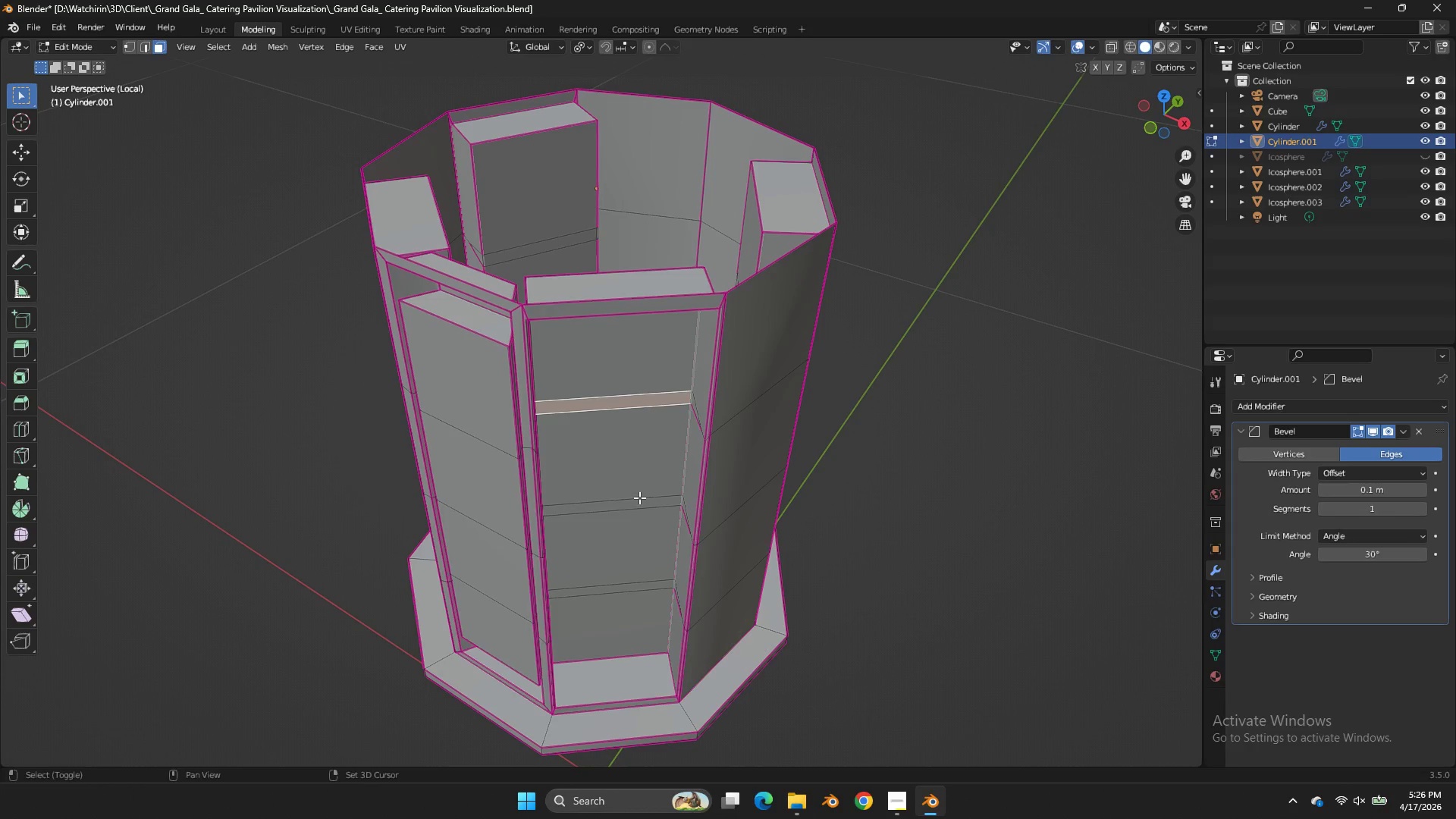 
hold_key(key=ShiftLeft, duration=1.77)
left_click([634, 504])
 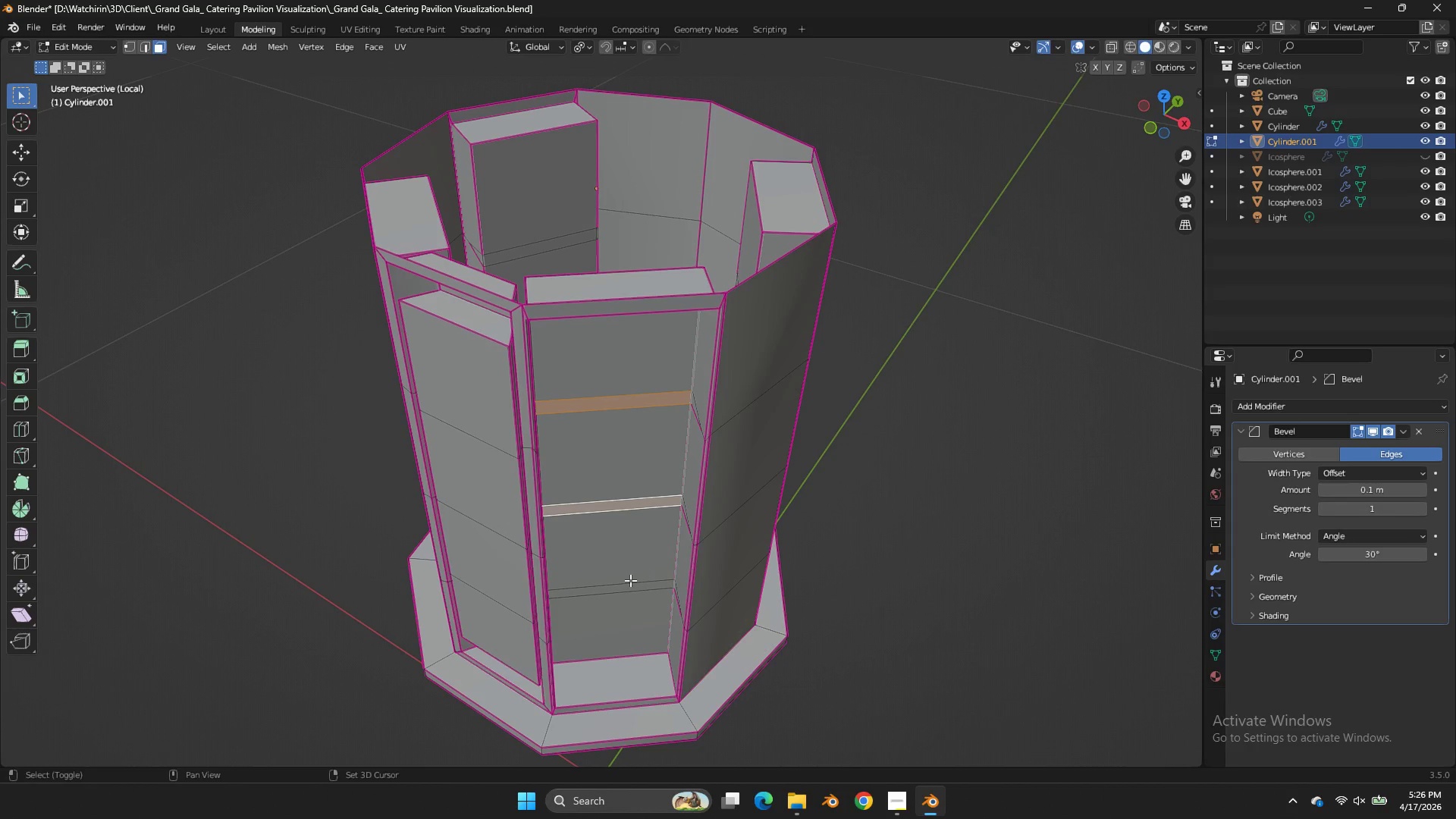 
left_click([629, 581])
 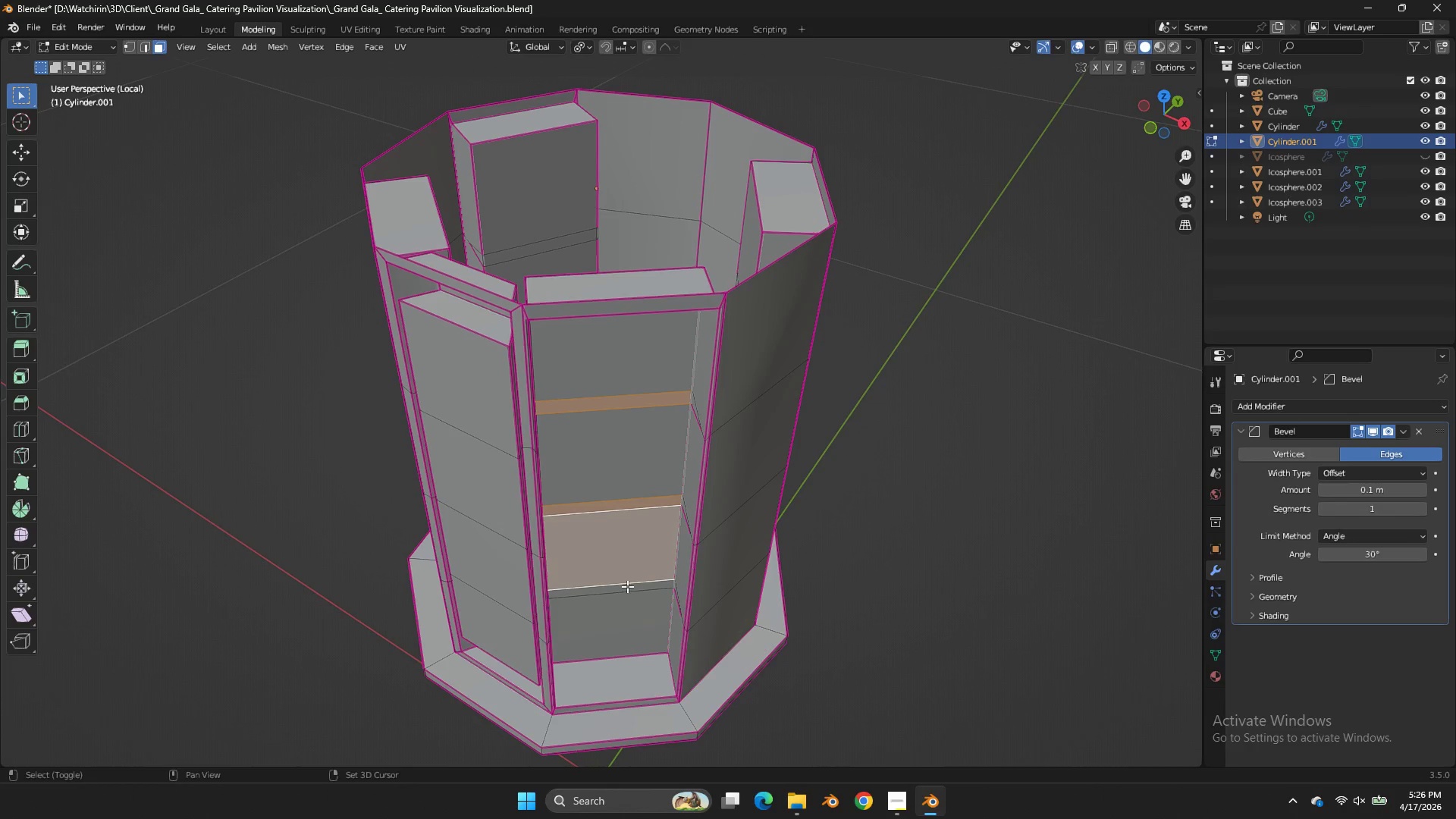 
left_click([627, 586])
 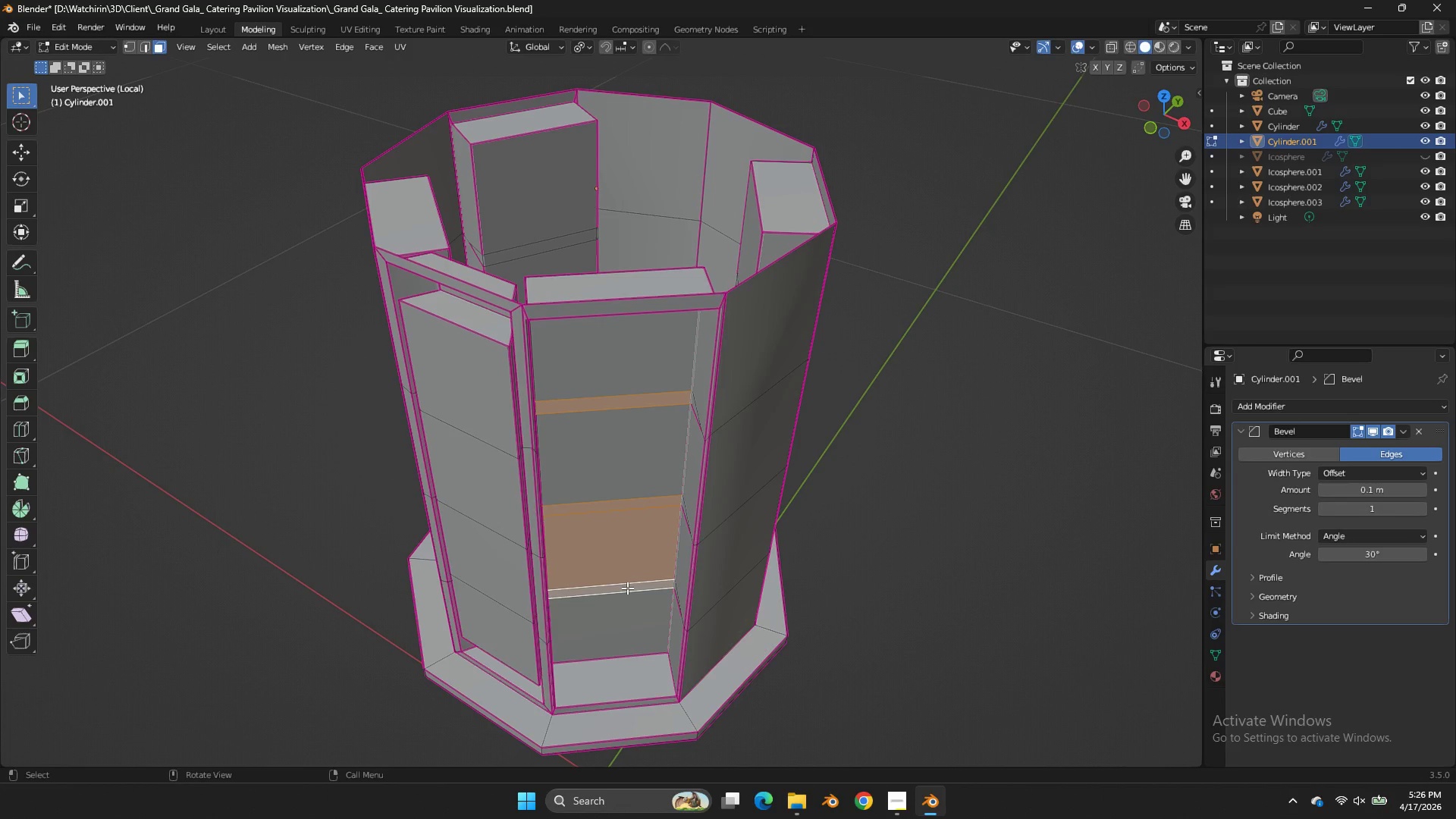 
key(Control+Z)
 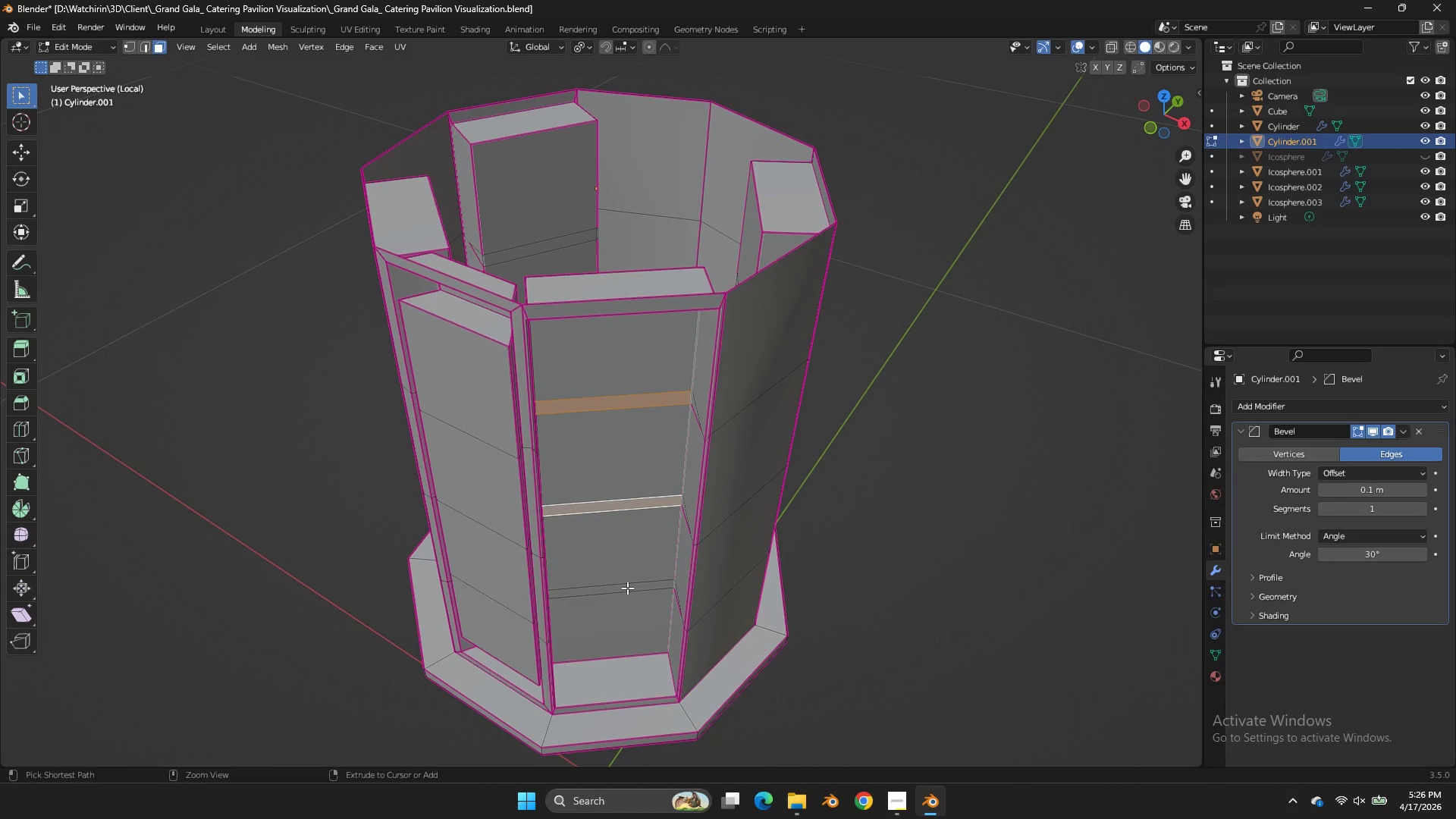 
key(Control+Z)
 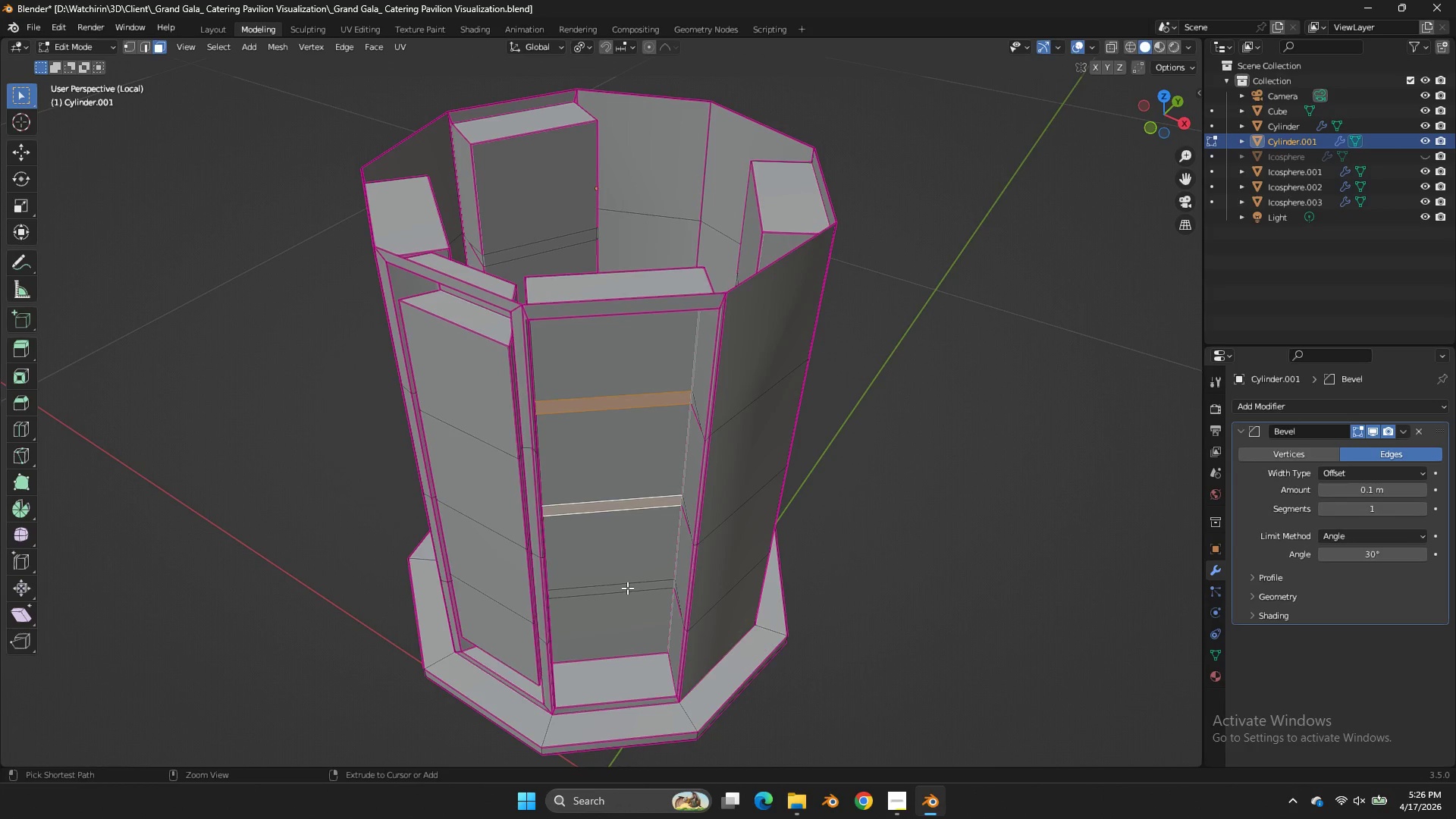 
key(Control+Z)
 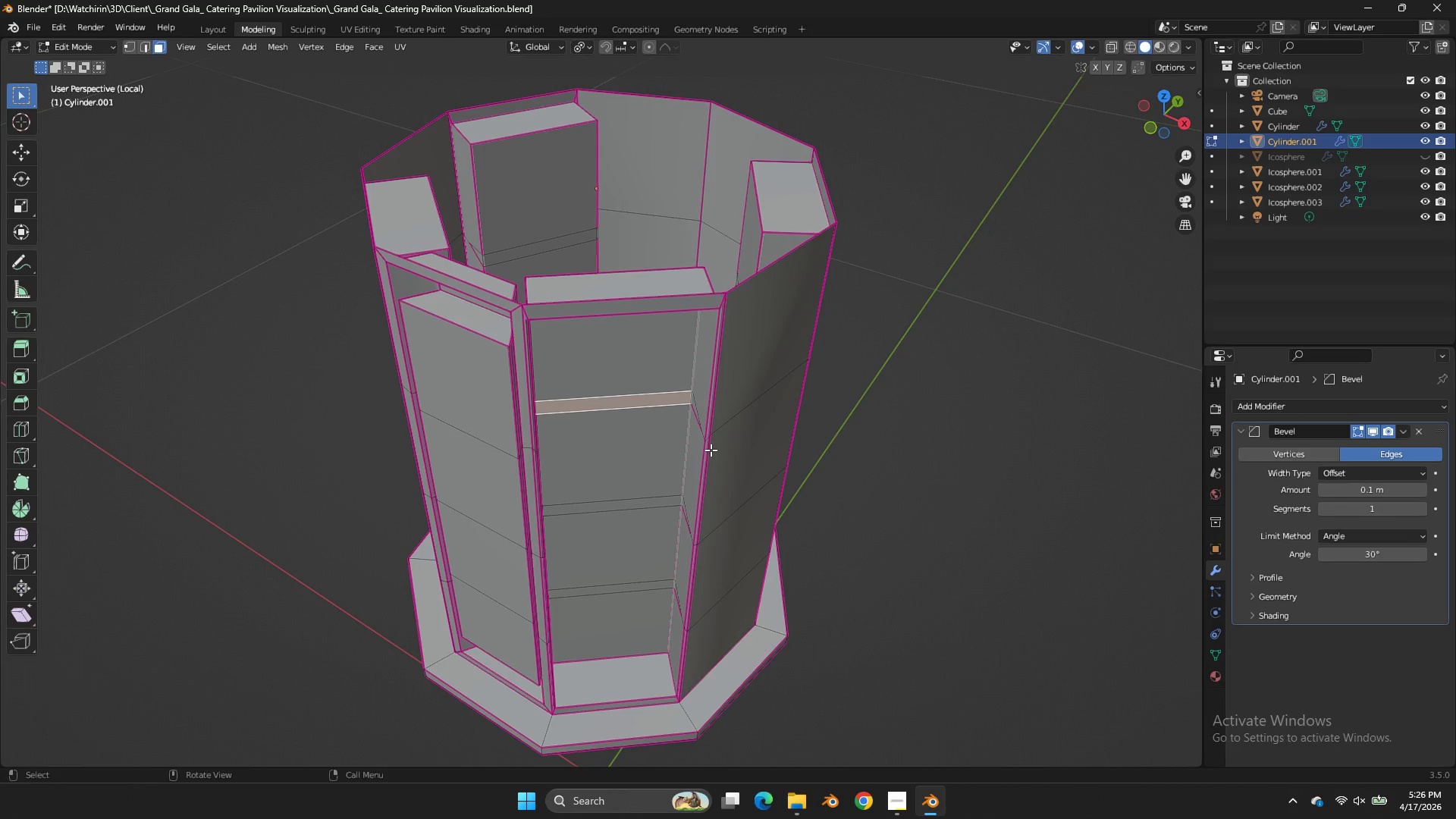 
hold_key(key=ShiftLeft, duration=1.34)
left_click([631, 503])
 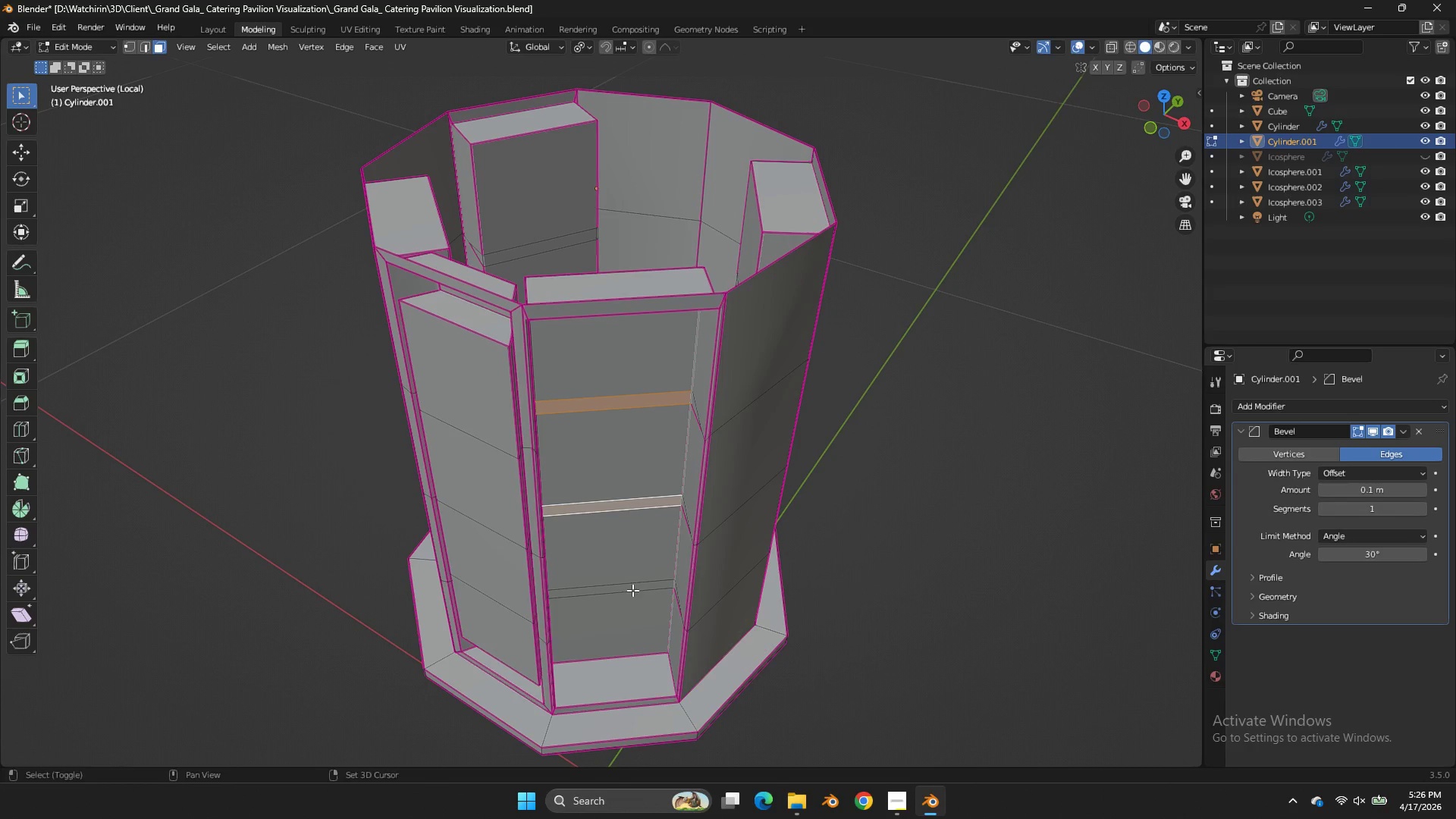 
key(Control+Z)
 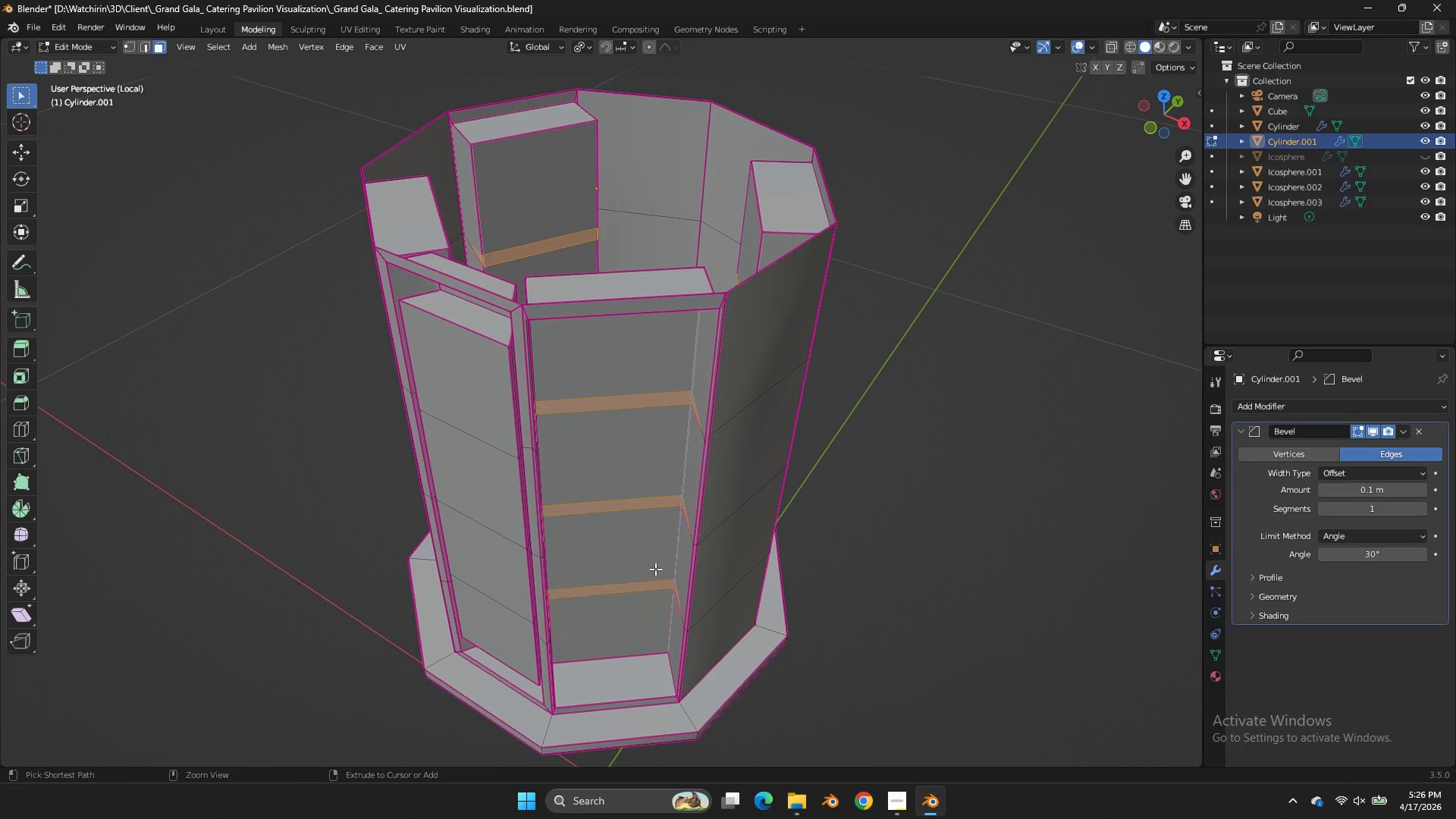 
key(Control+Z)
 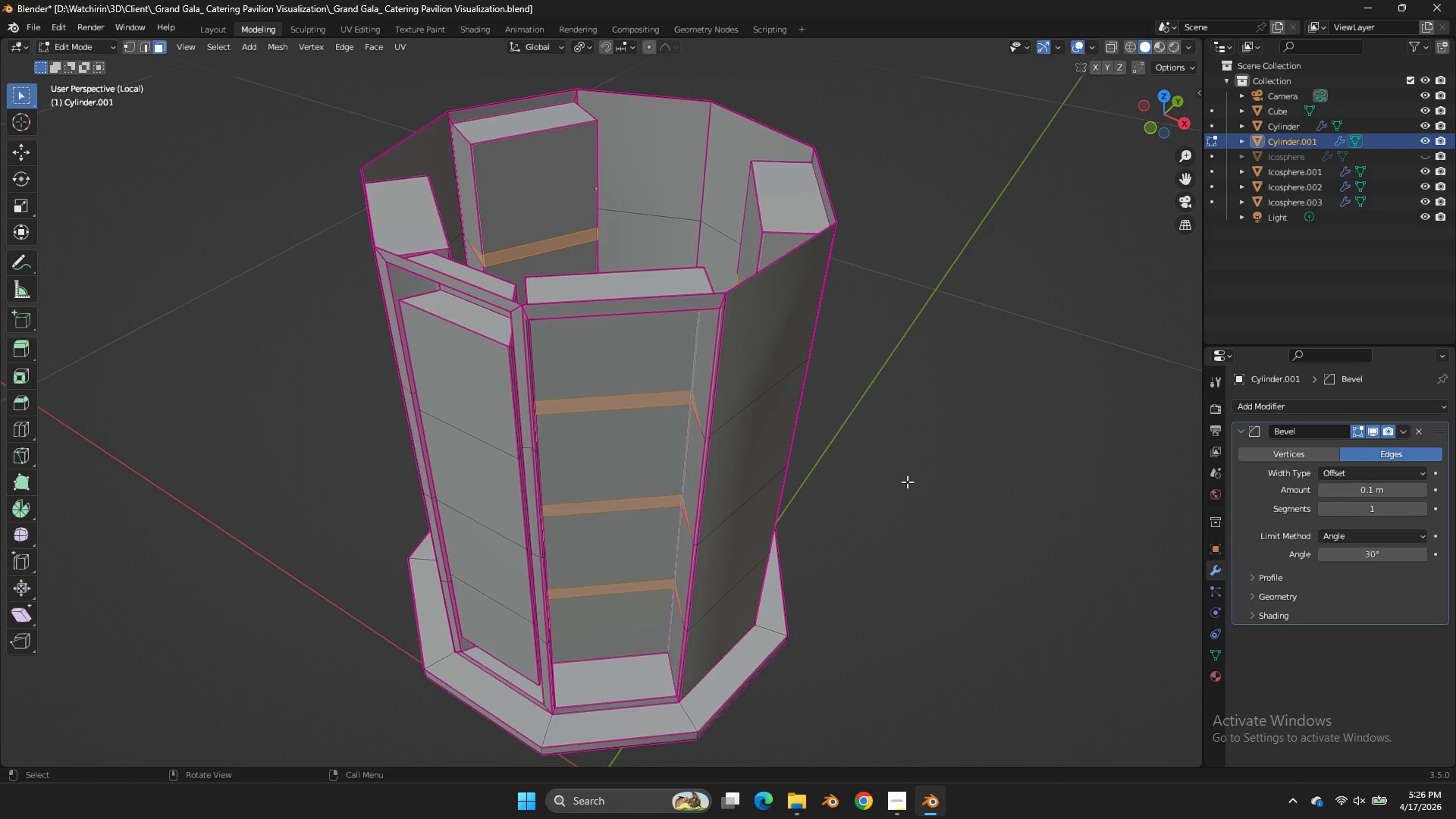 
key(F)
 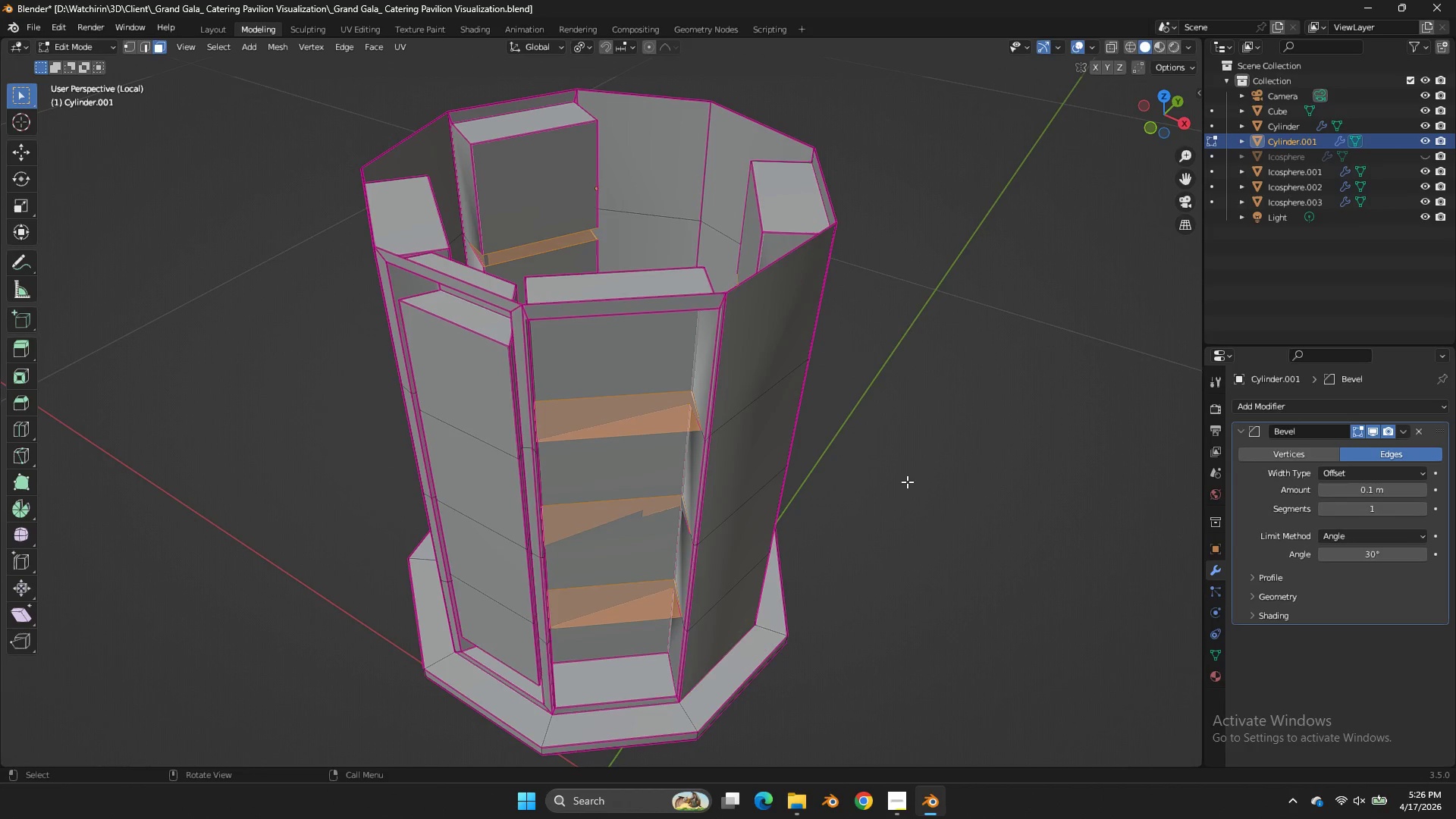 
key(Control+ControlLeft)
 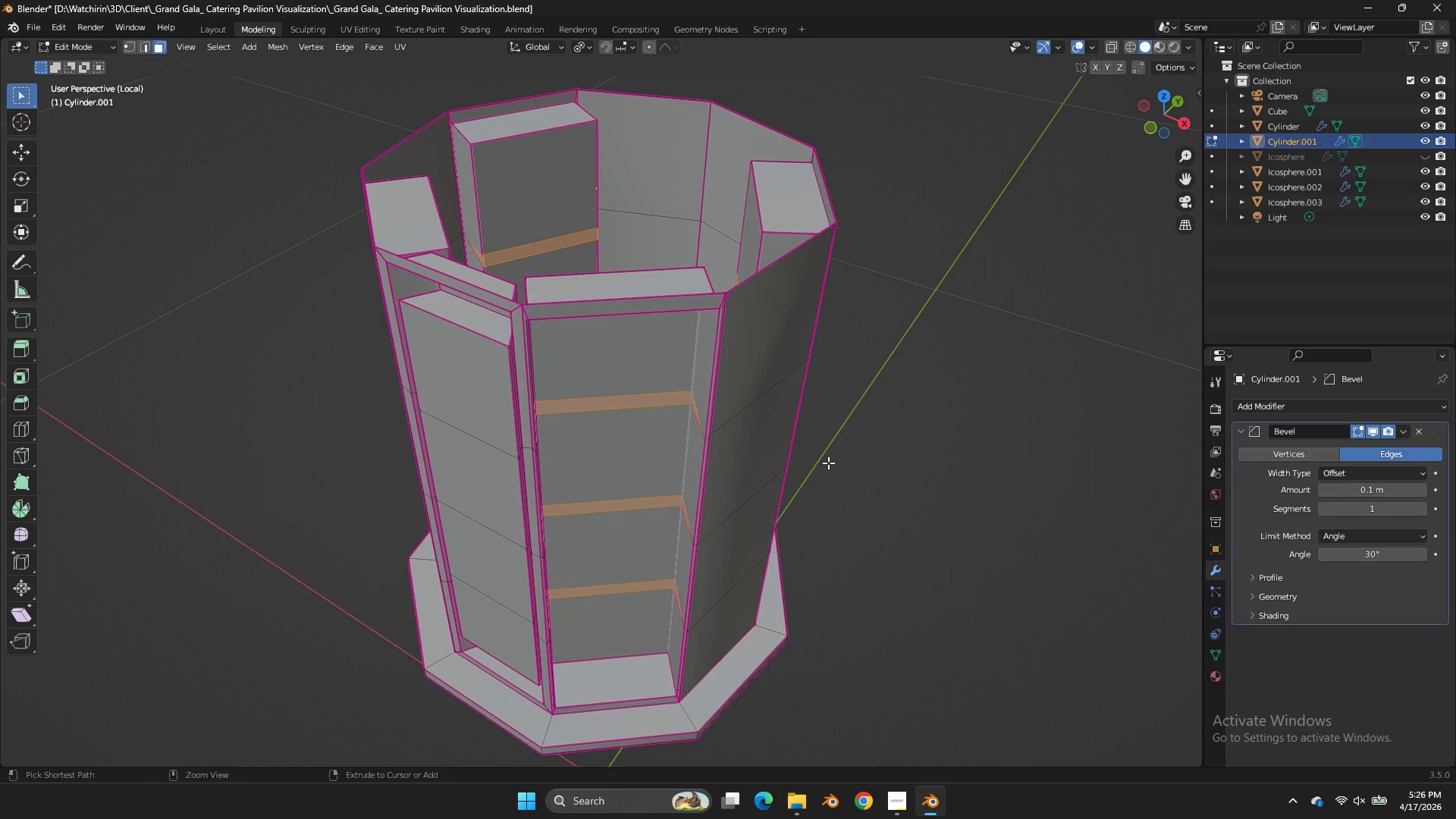 
key(Control+Z)
 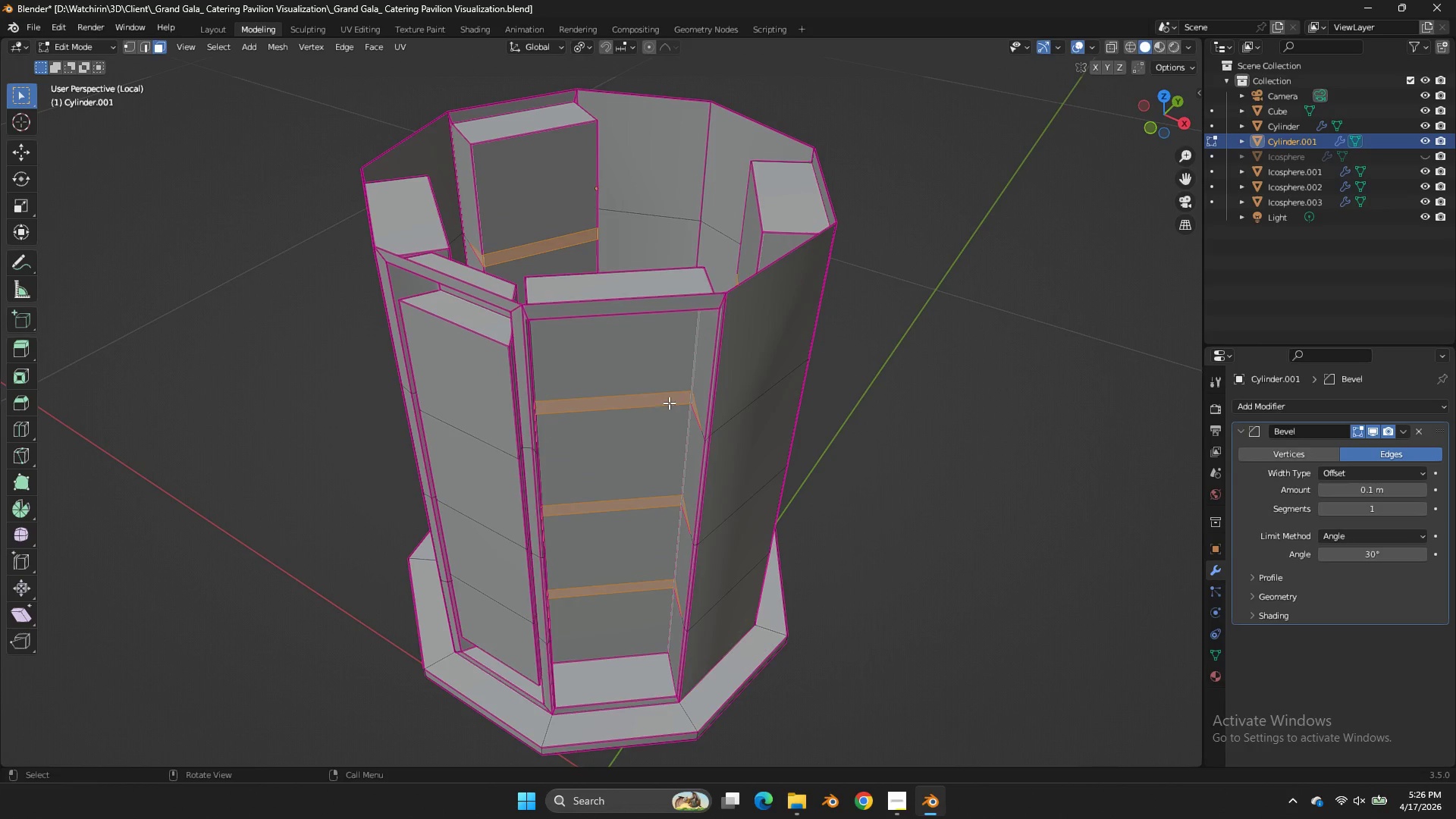 
hold_key(key=AltLeft, duration=0.55)
left_click([671, 403])
 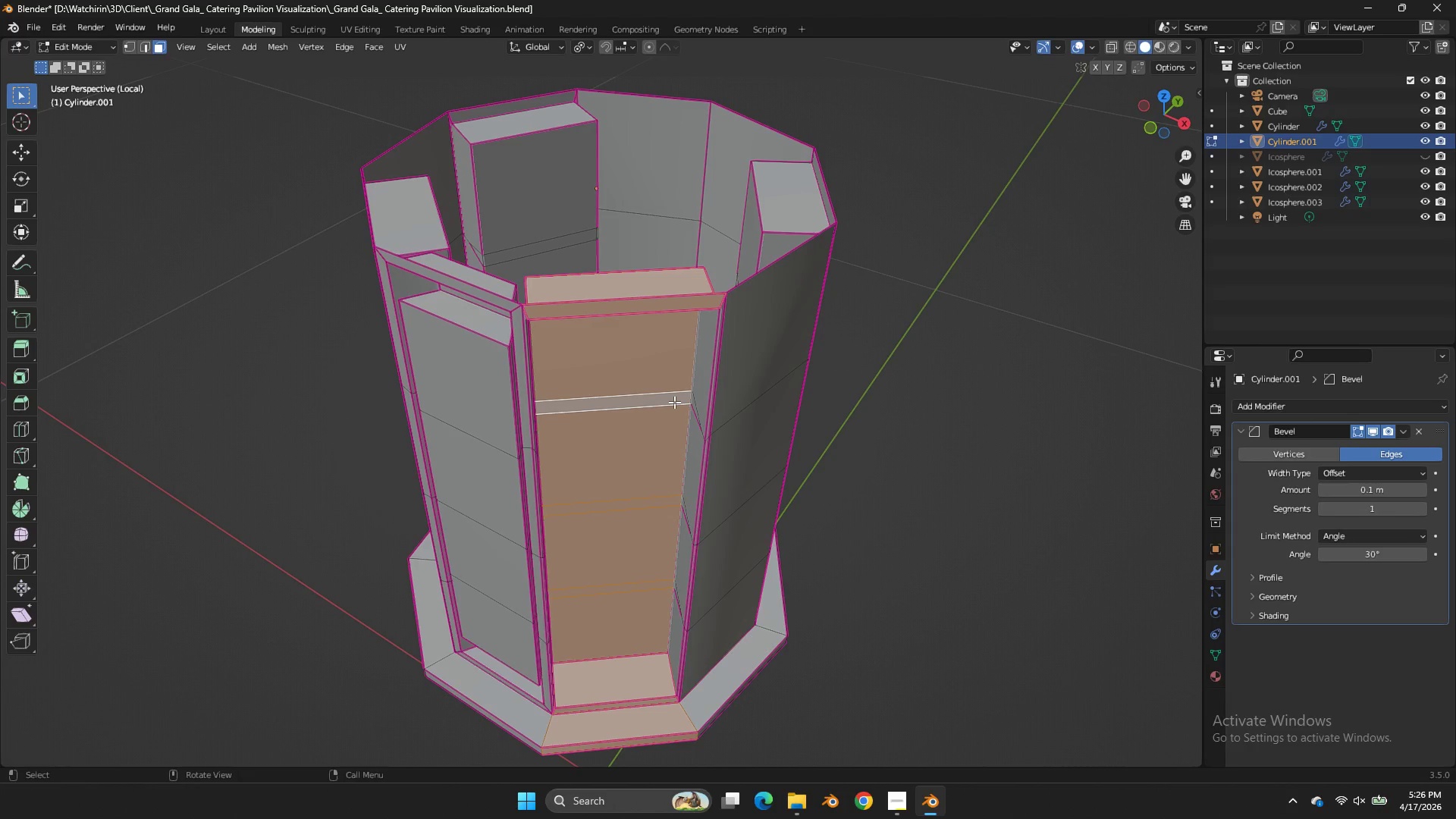 
key(Control+Z)
 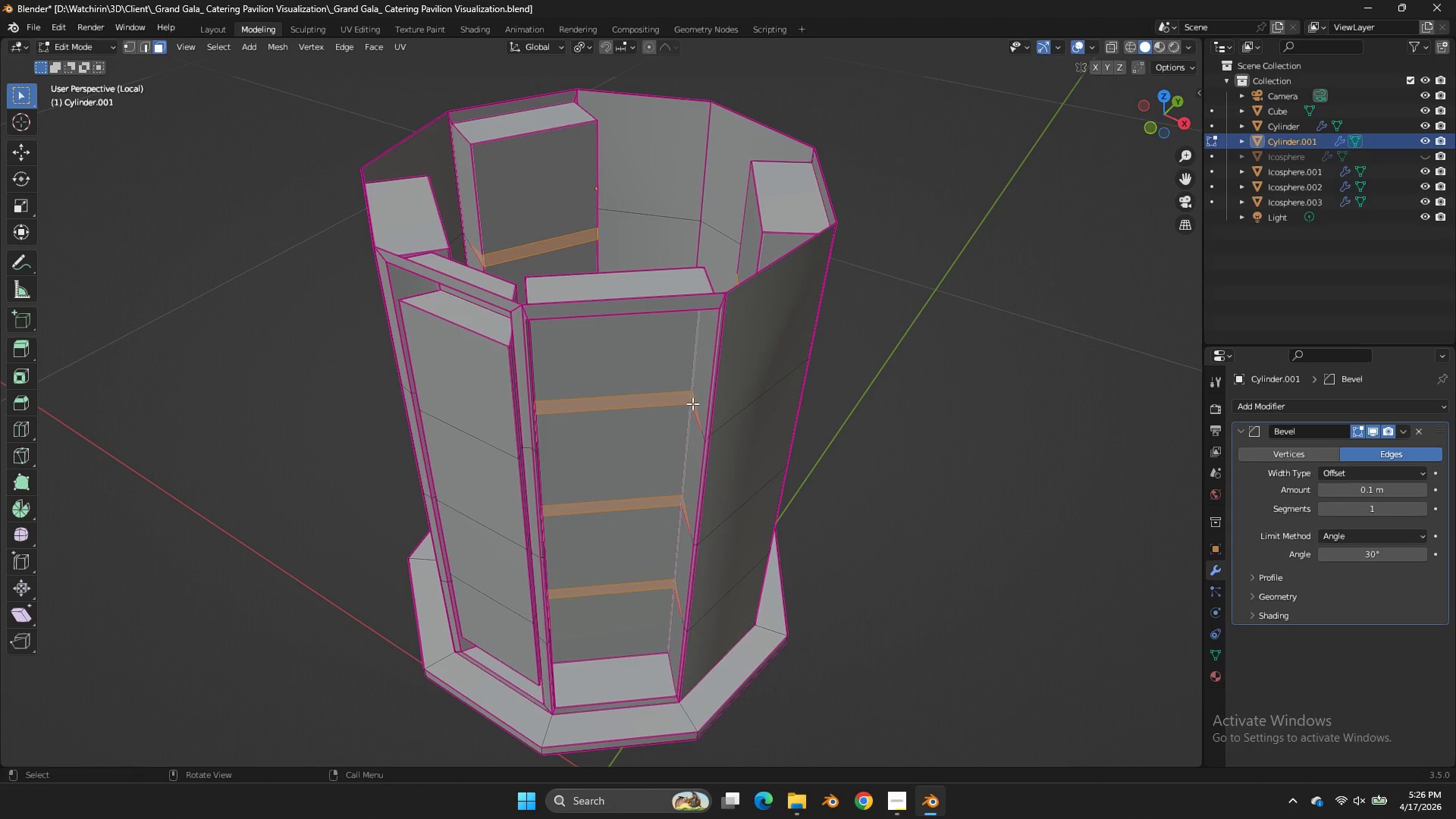 
left_click([692, 403])
 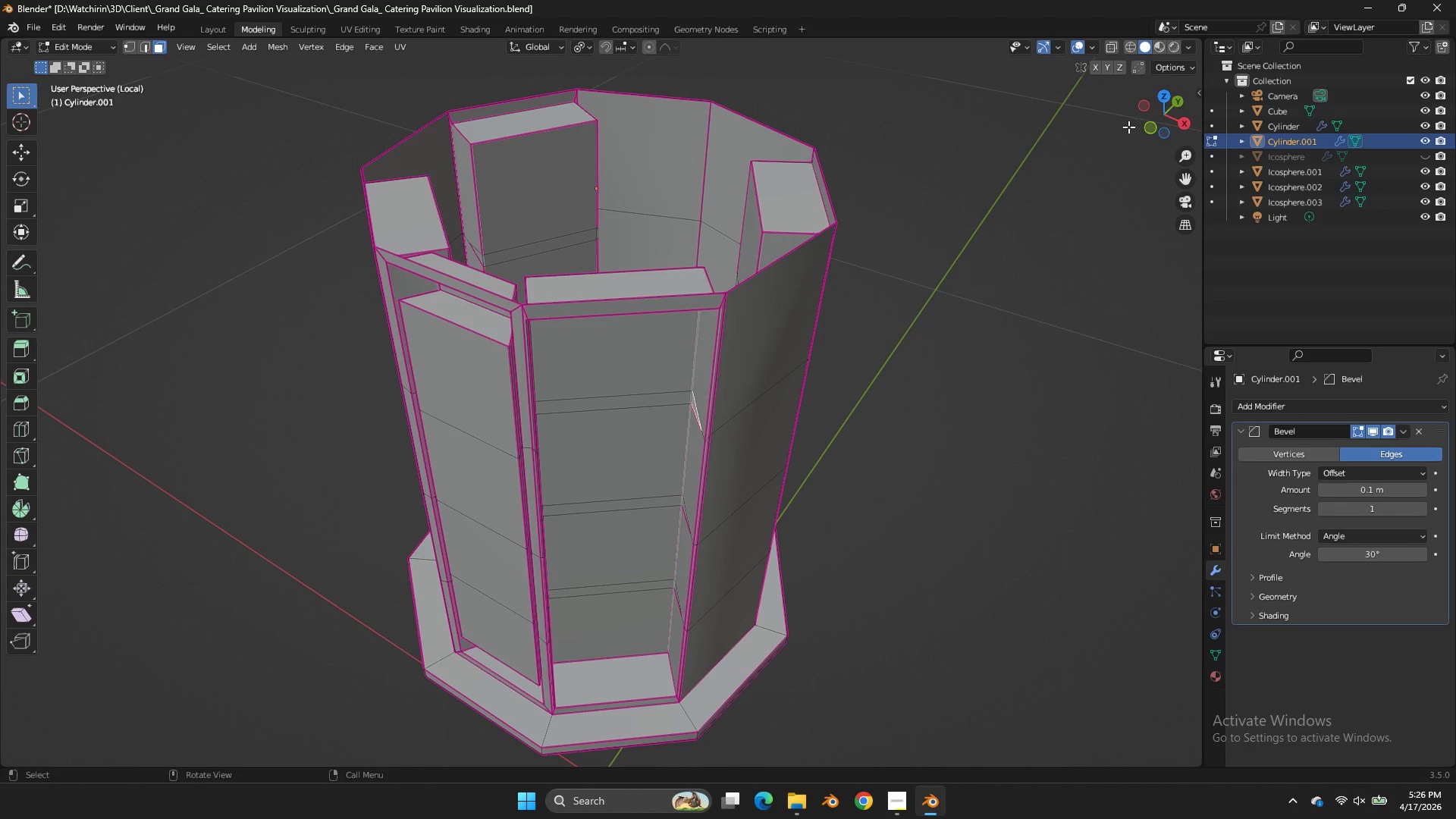 
left_click_drag(start_coordinate=[1133, 125], to_coordinate=[1102, 125])
 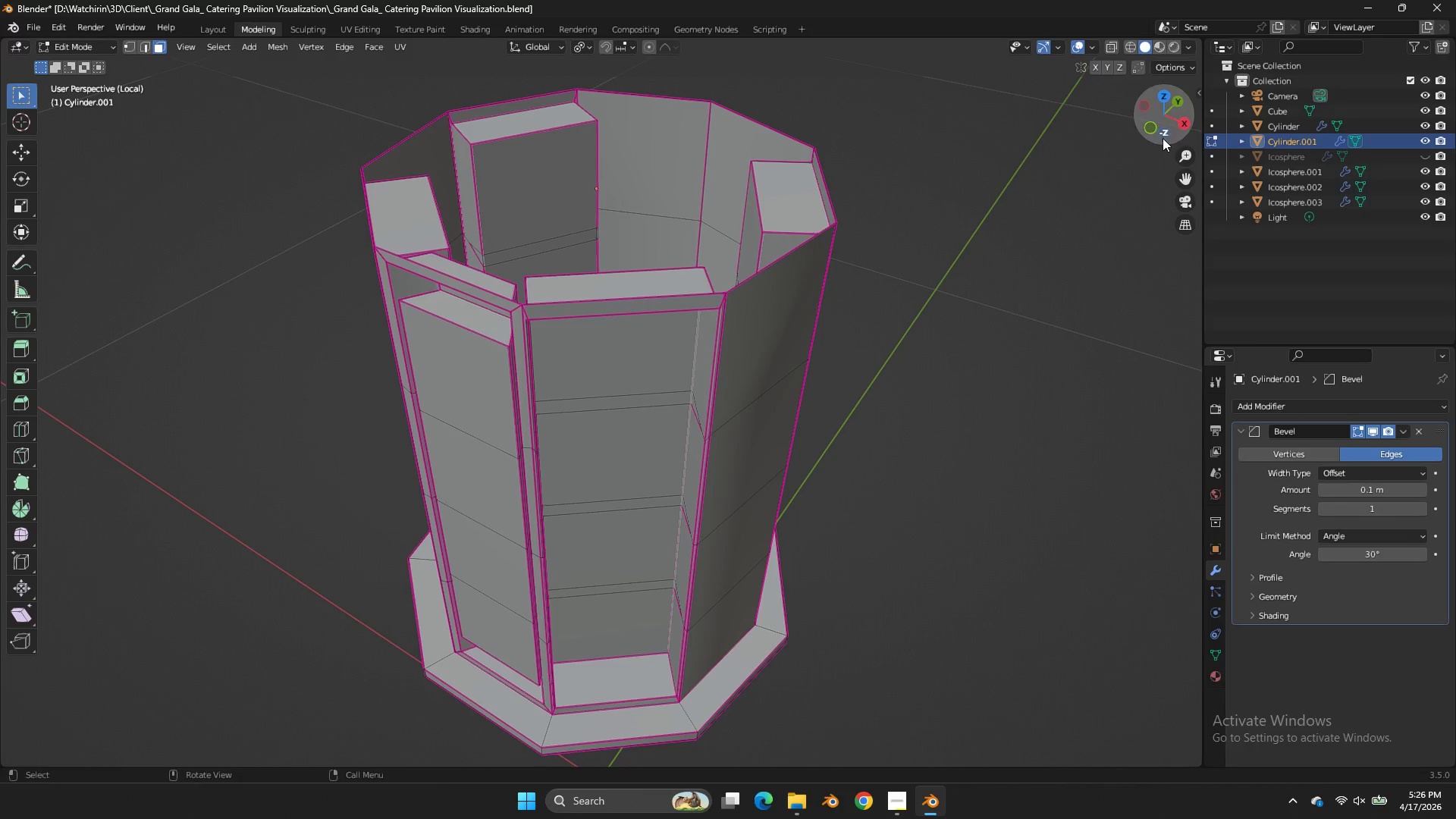 
key(Control+Z)
 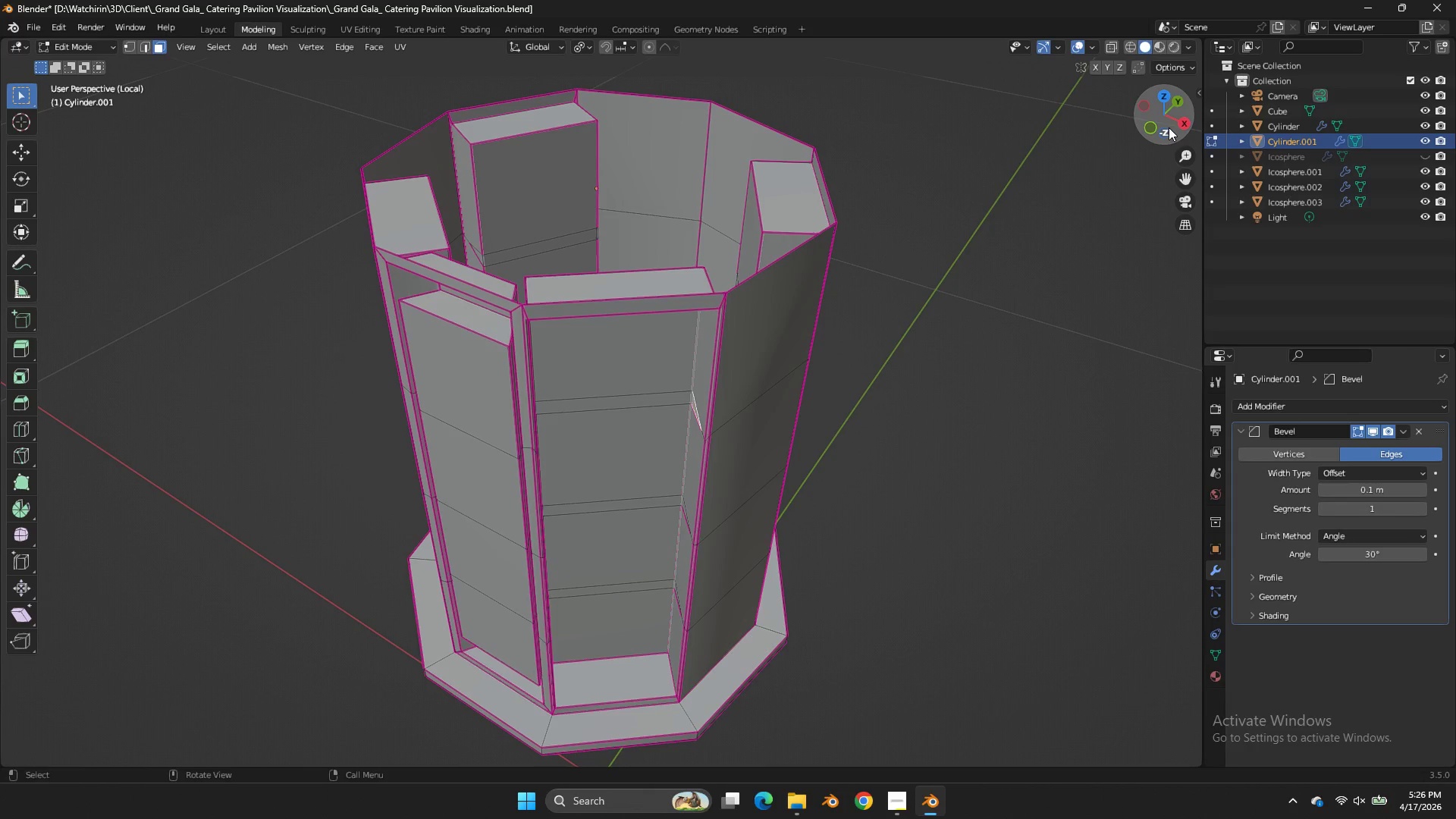 
key(Control+Z)
 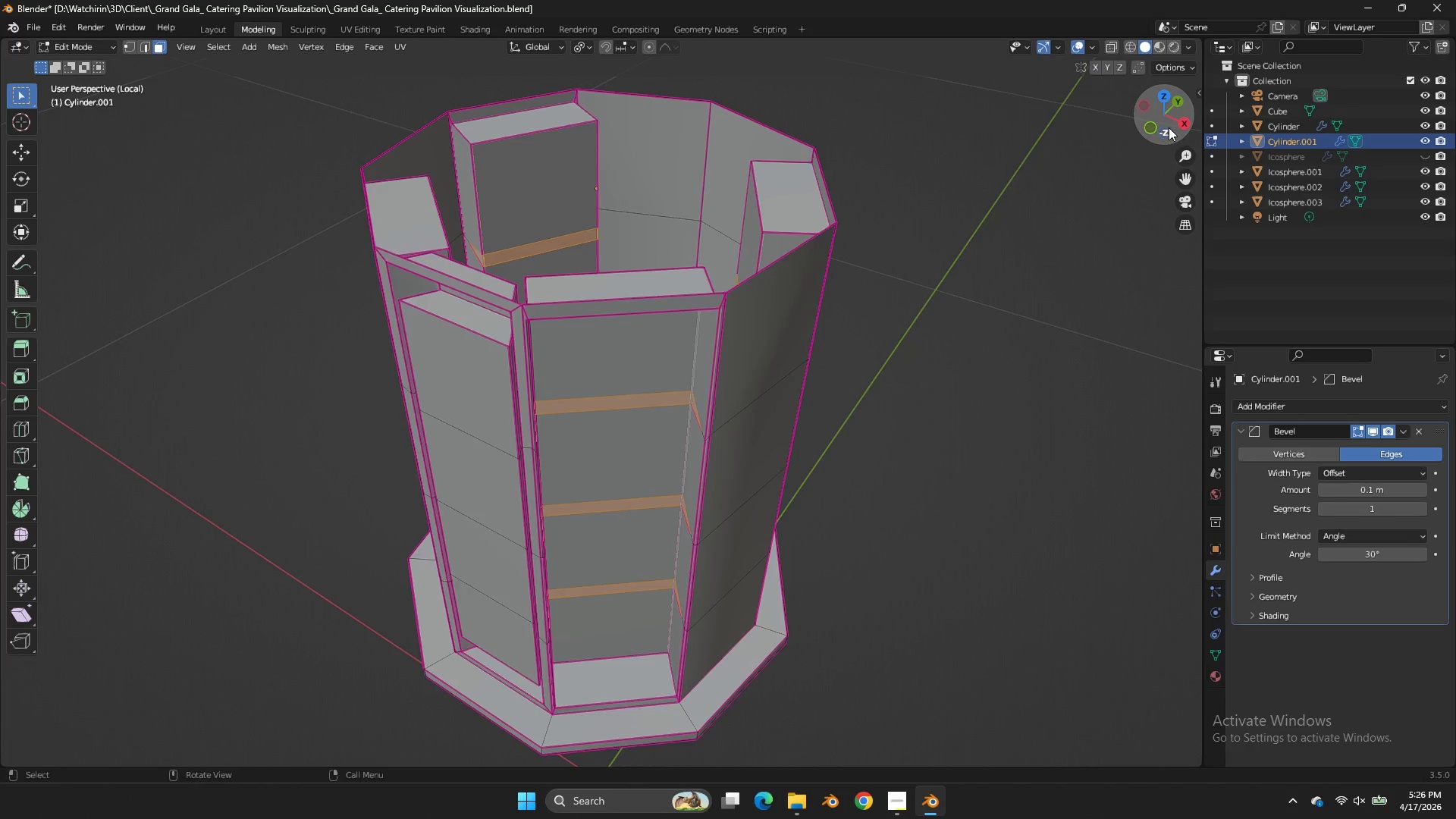 
left_click_drag(start_coordinate=[1169, 127], to_coordinate=[950, 103])
 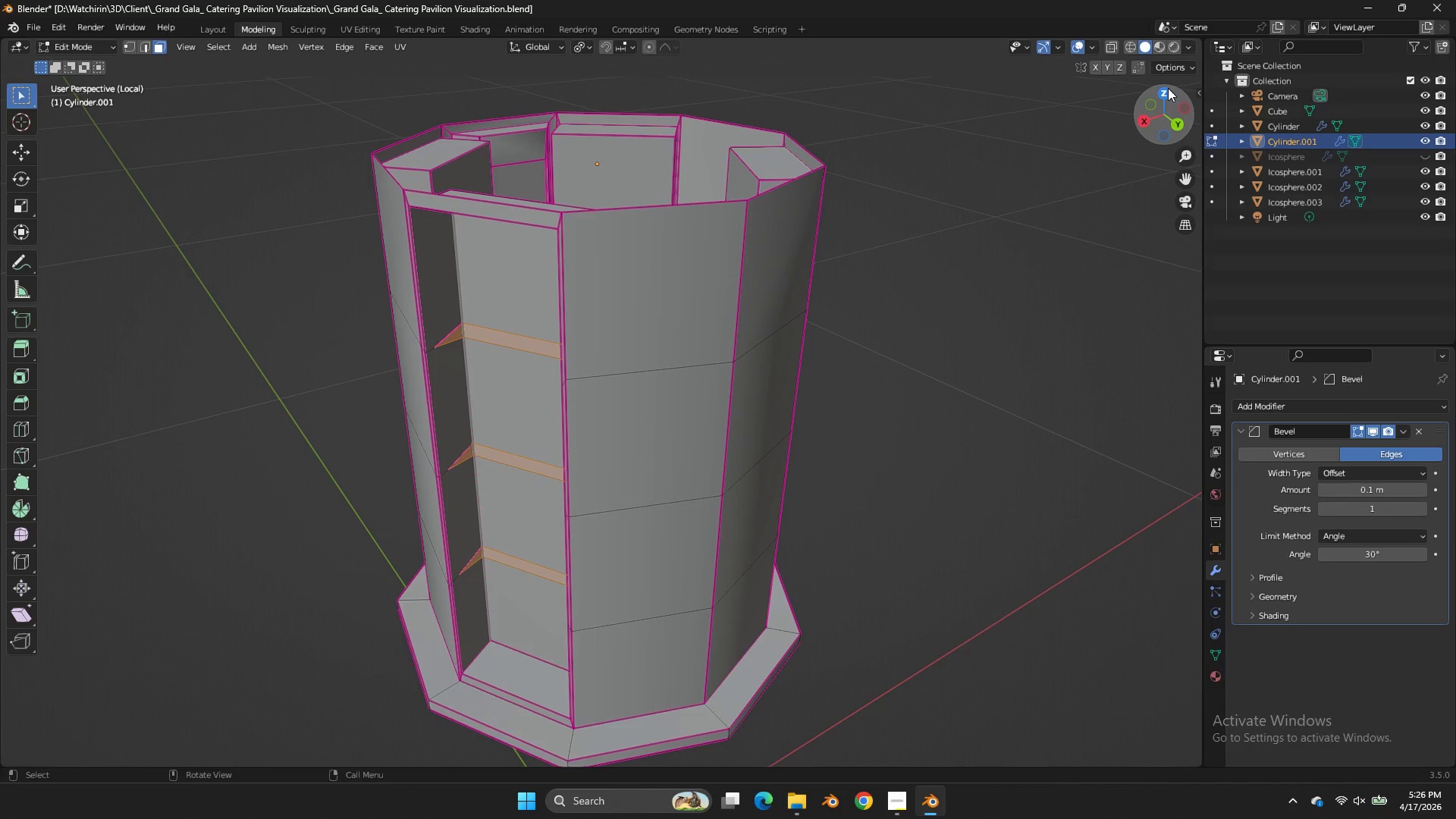 
left_click([1168, 88])
 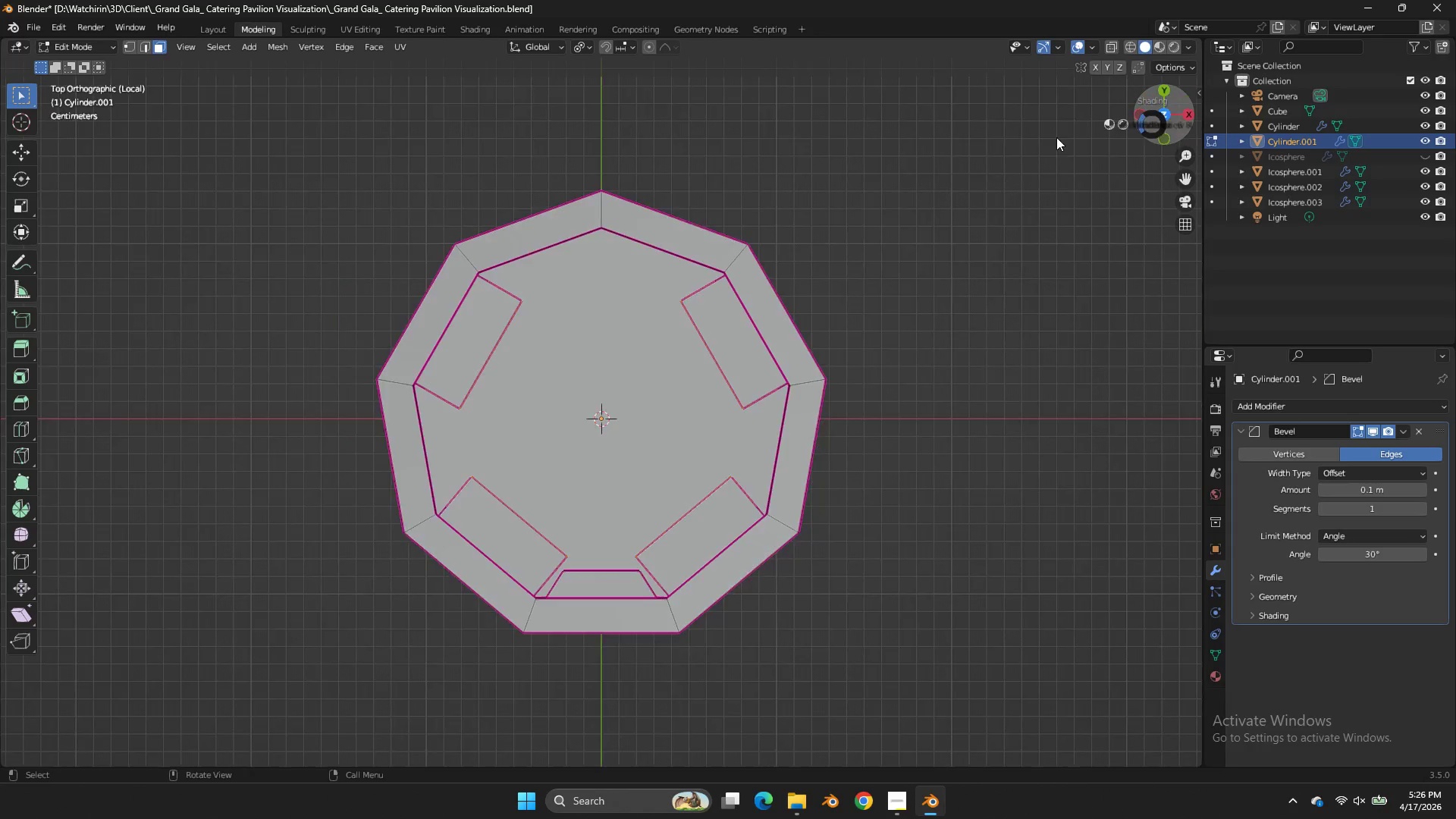 
key(Z)
 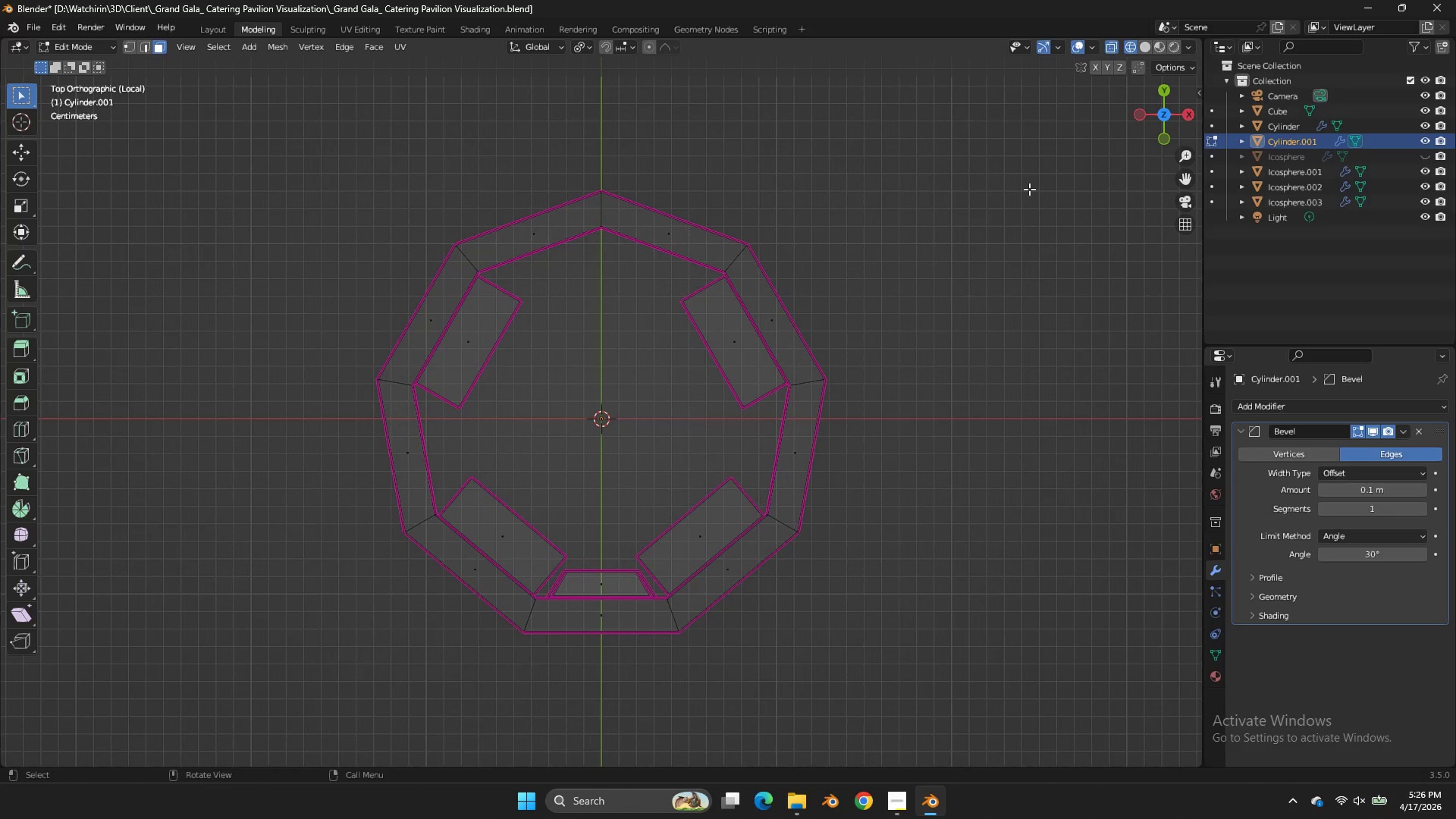 
hold_key(key=ControlLeft, duration=5.81)
left_click_drag(start_coordinate=[725, 262], to_coordinate=[700, 293])
 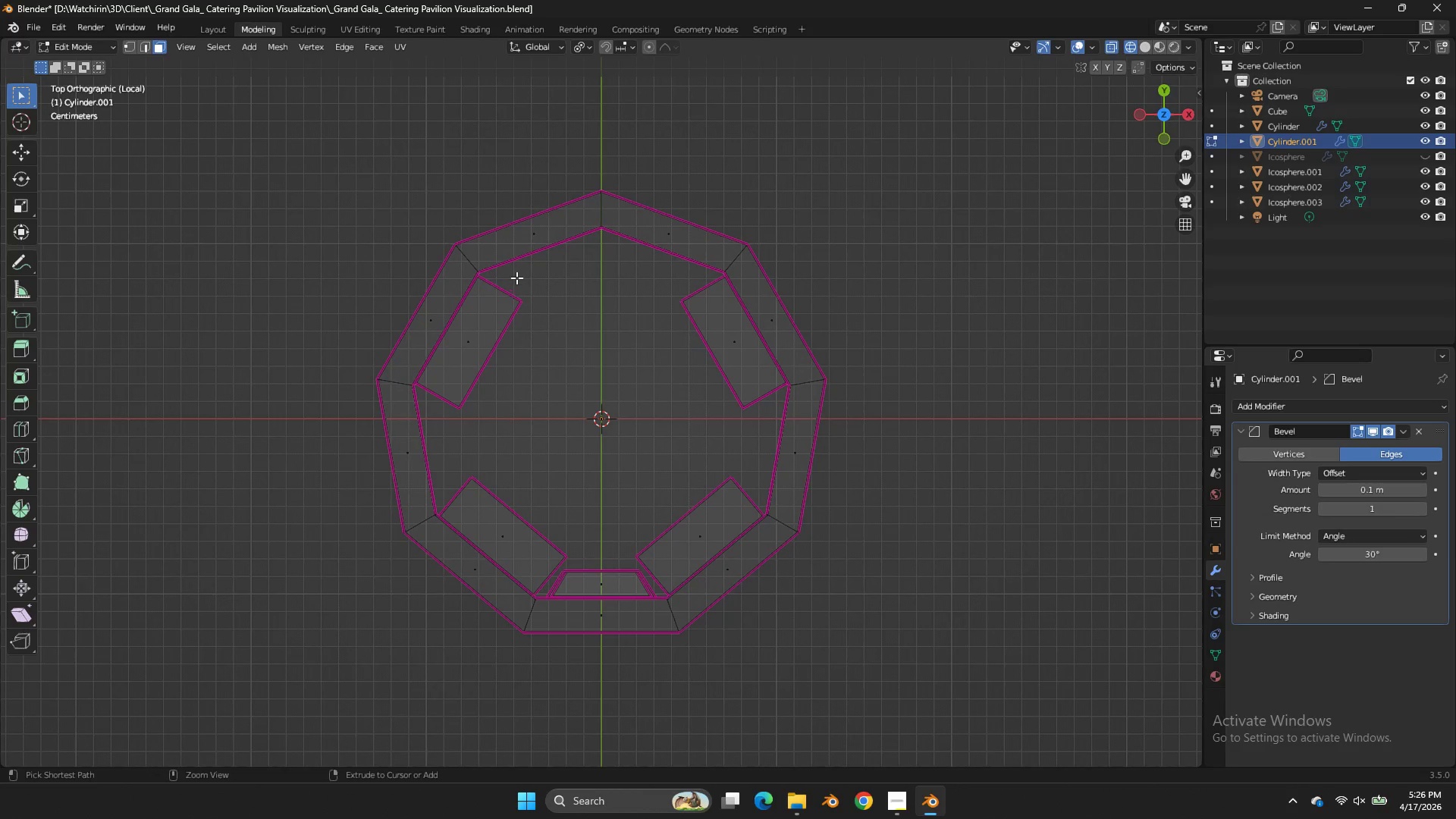 
left_click_drag(start_coordinate=[518, 272], to_coordinate=[491, 293])
 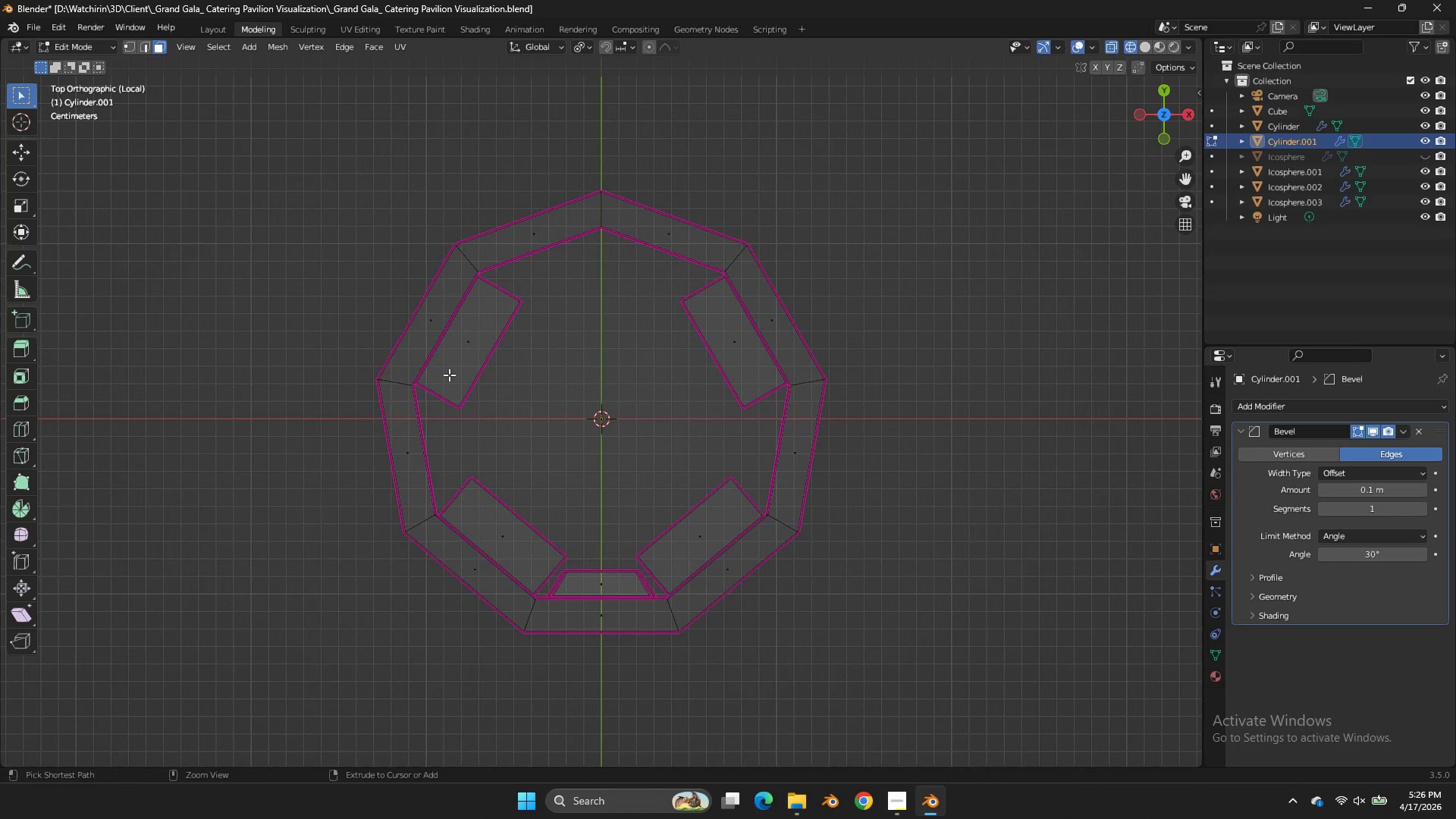 
left_click_drag(start_coordinate=[450, 372], to_coordinate=[395, 428])
 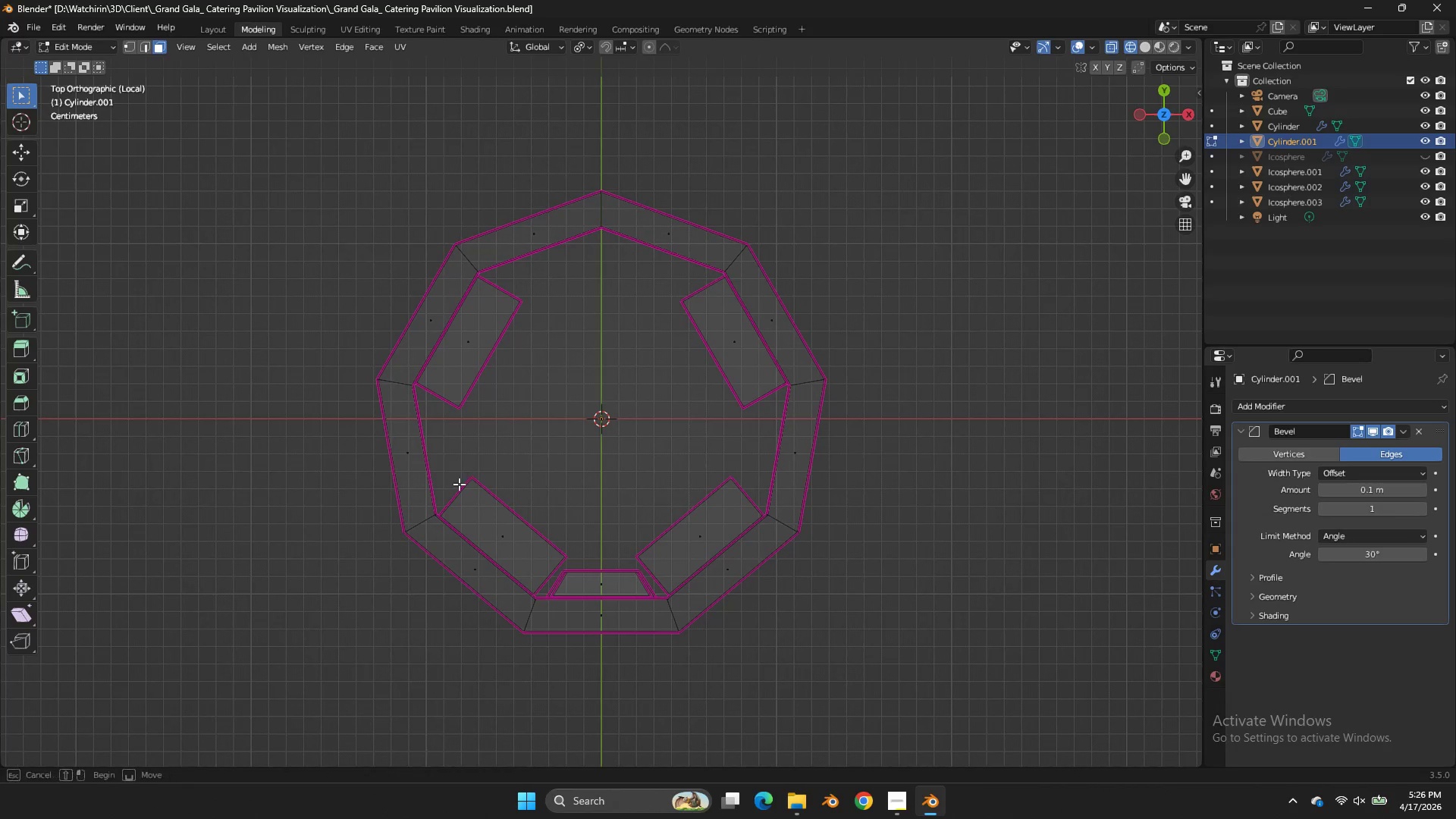 
left_click_drag(start_coordinate=[460, 481], to_coordinate=[425, 523])
 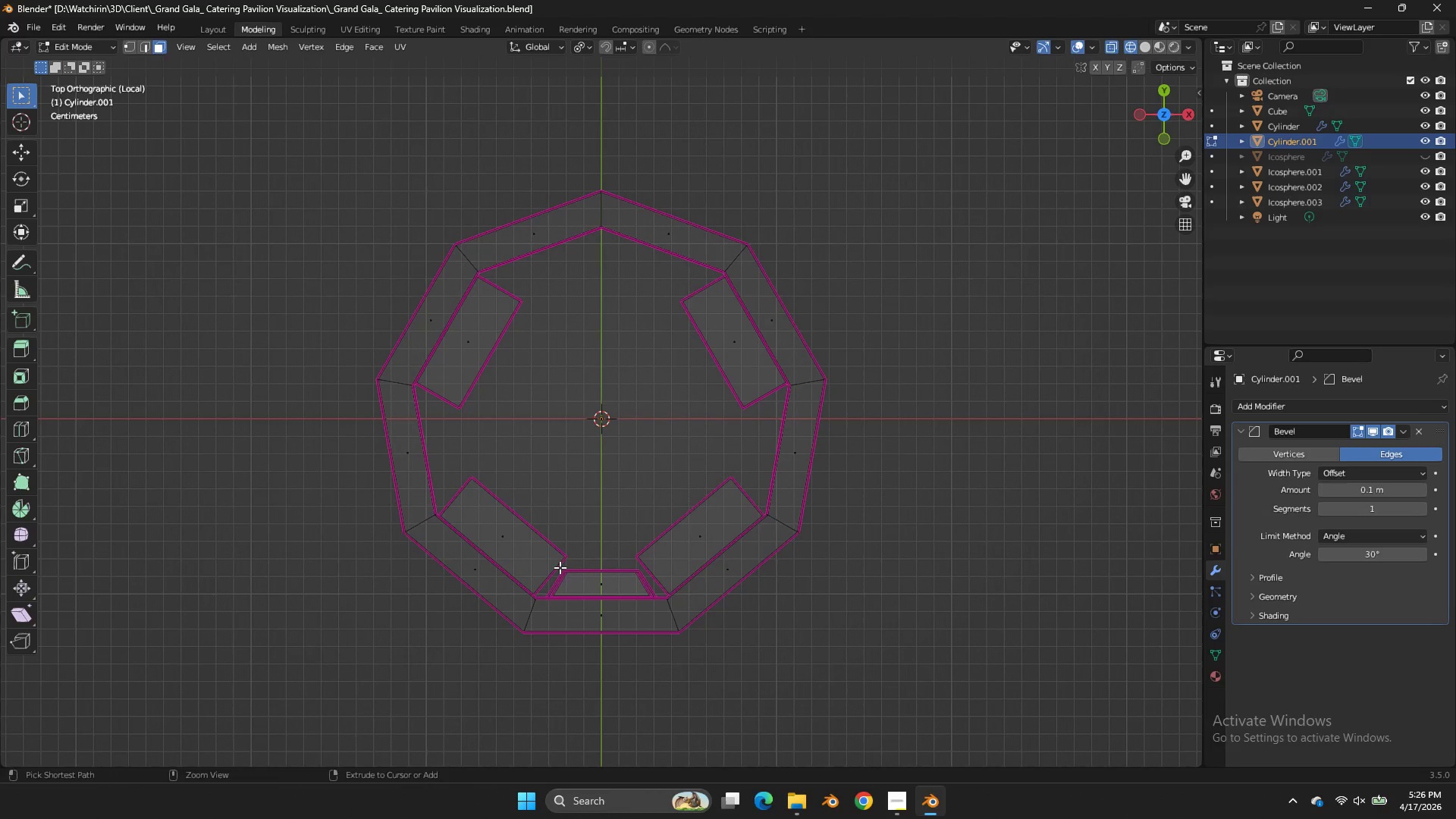 
left_click_drag(start_coordinate=[564, 567], to_coordinate=[548, 578])
 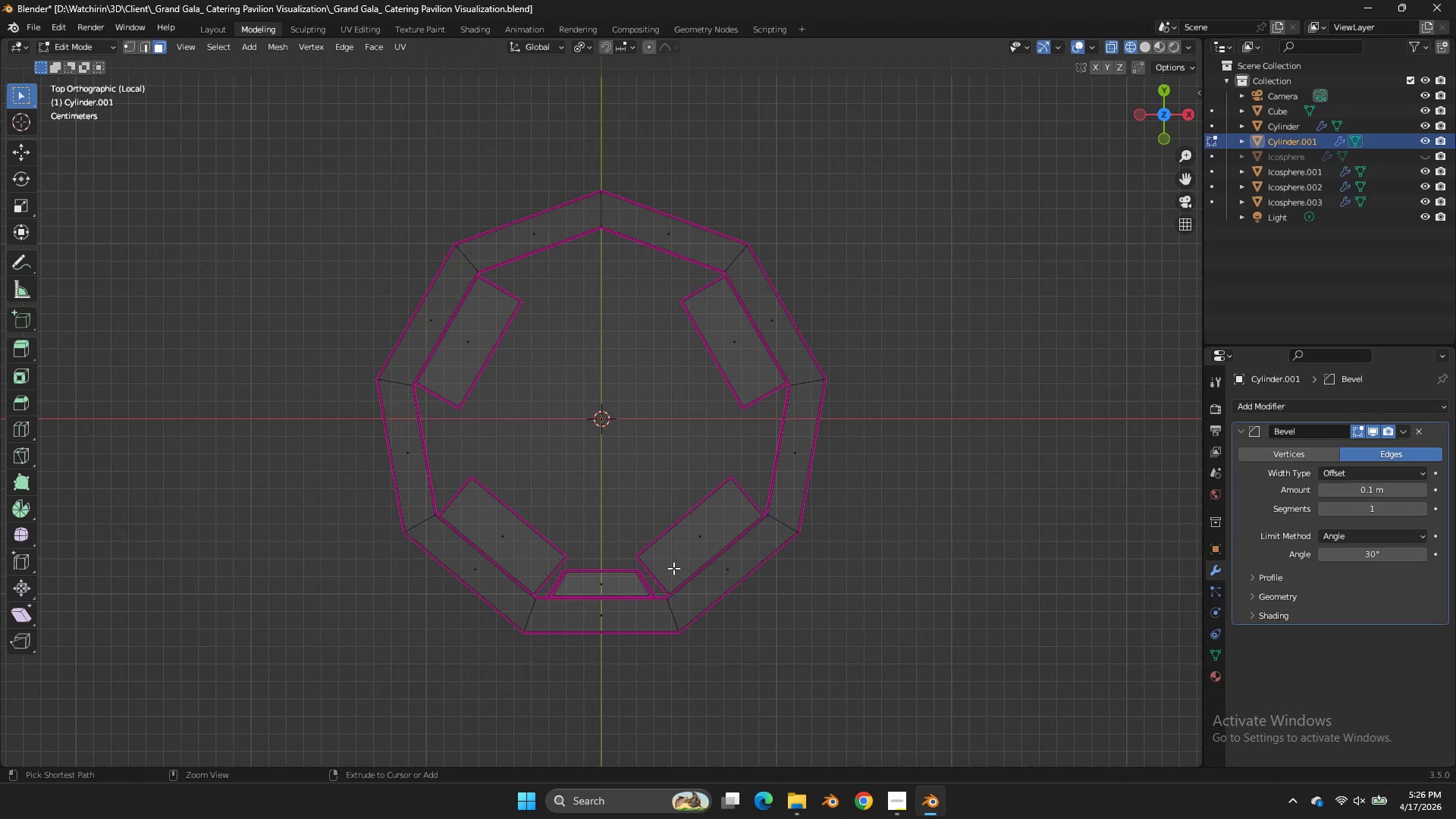 
left_click_drag(start_coordinate=[673, 568], to_coordinate=[641, 590])
 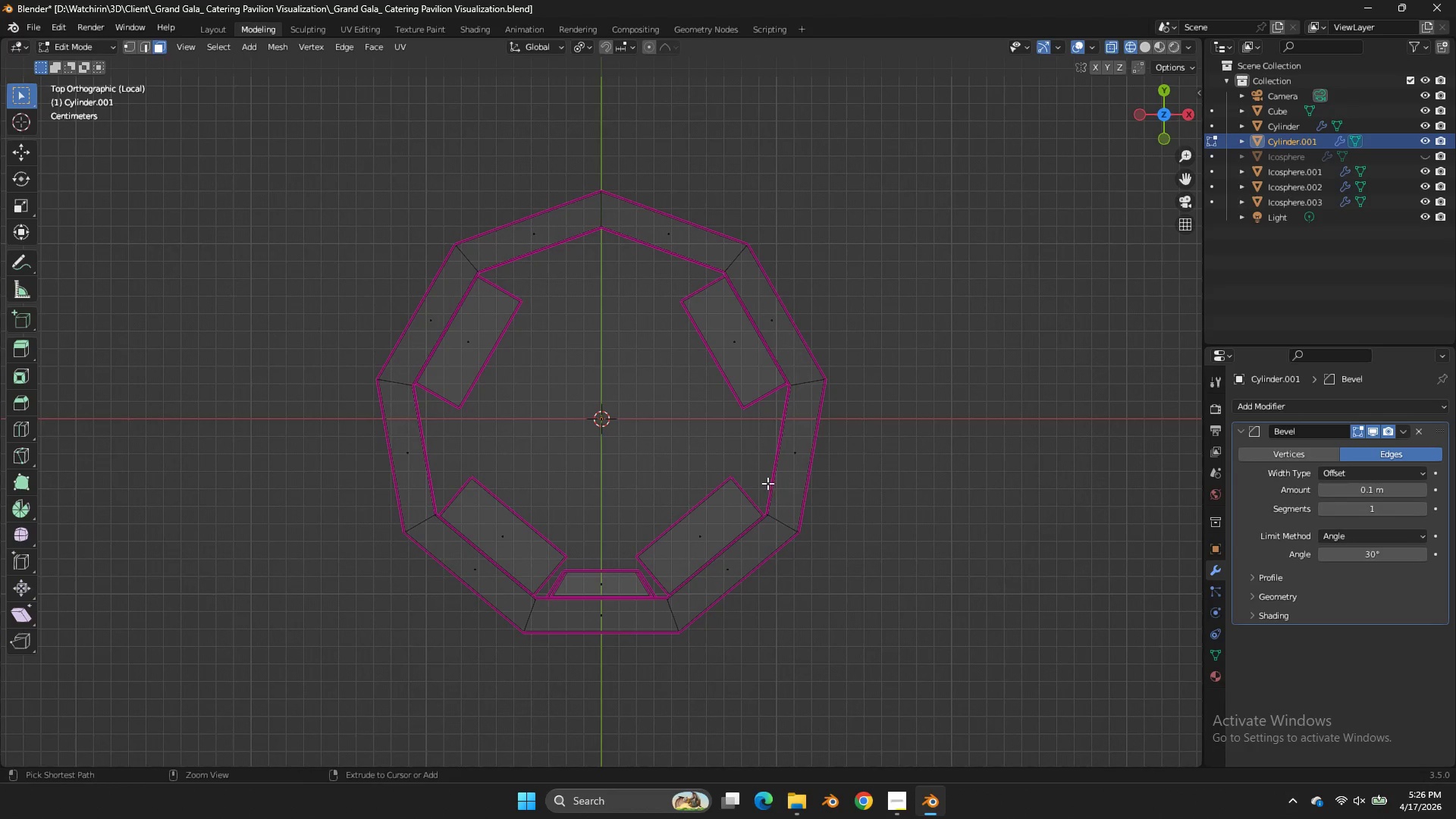 
left_click_drag(start_coordinate=[765, 482], to_coordinate=[734, 508])
 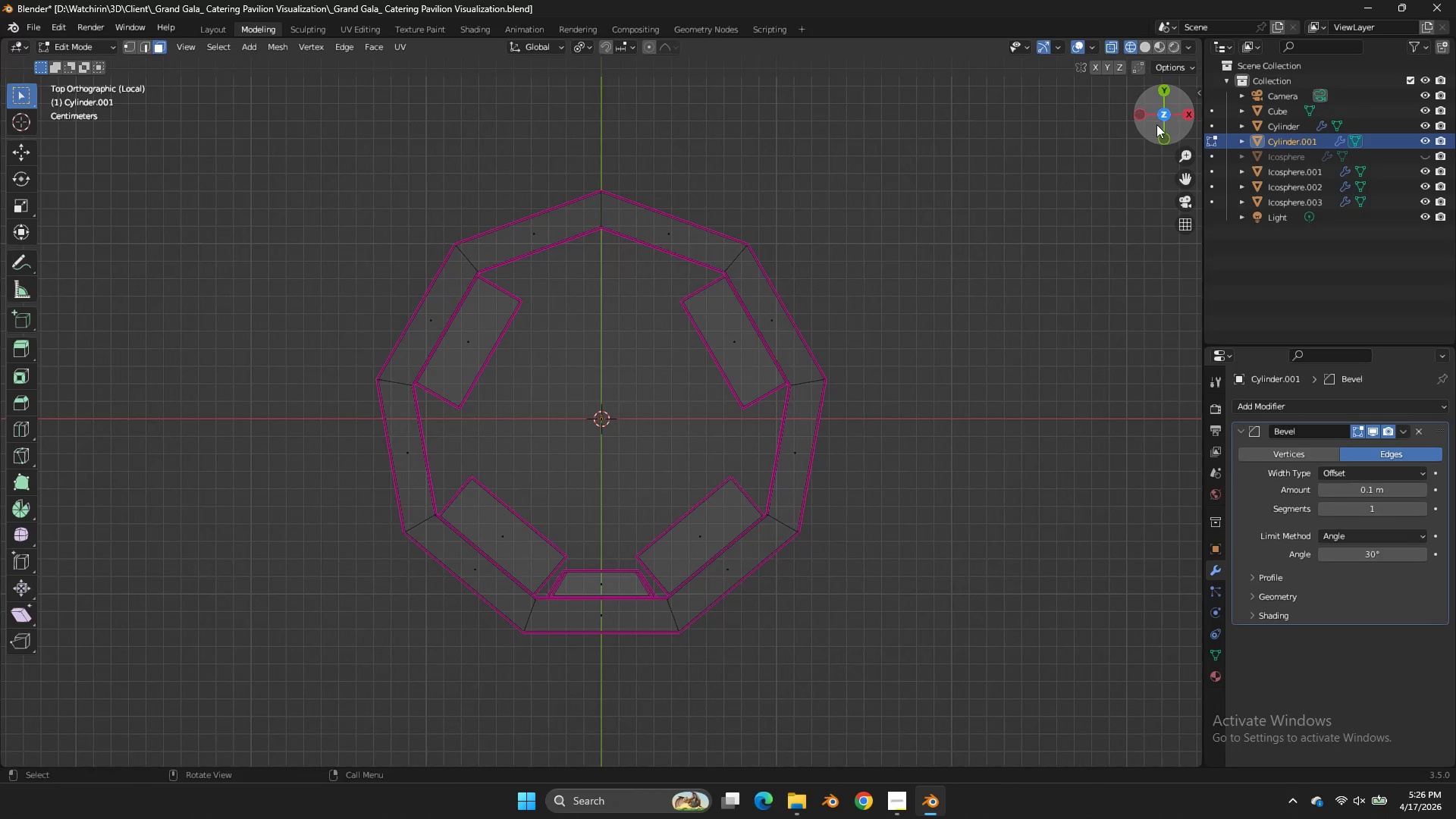 
left_click_drag(start_coordinate=[1159, 123], to_coordinate=[1084, 703])
 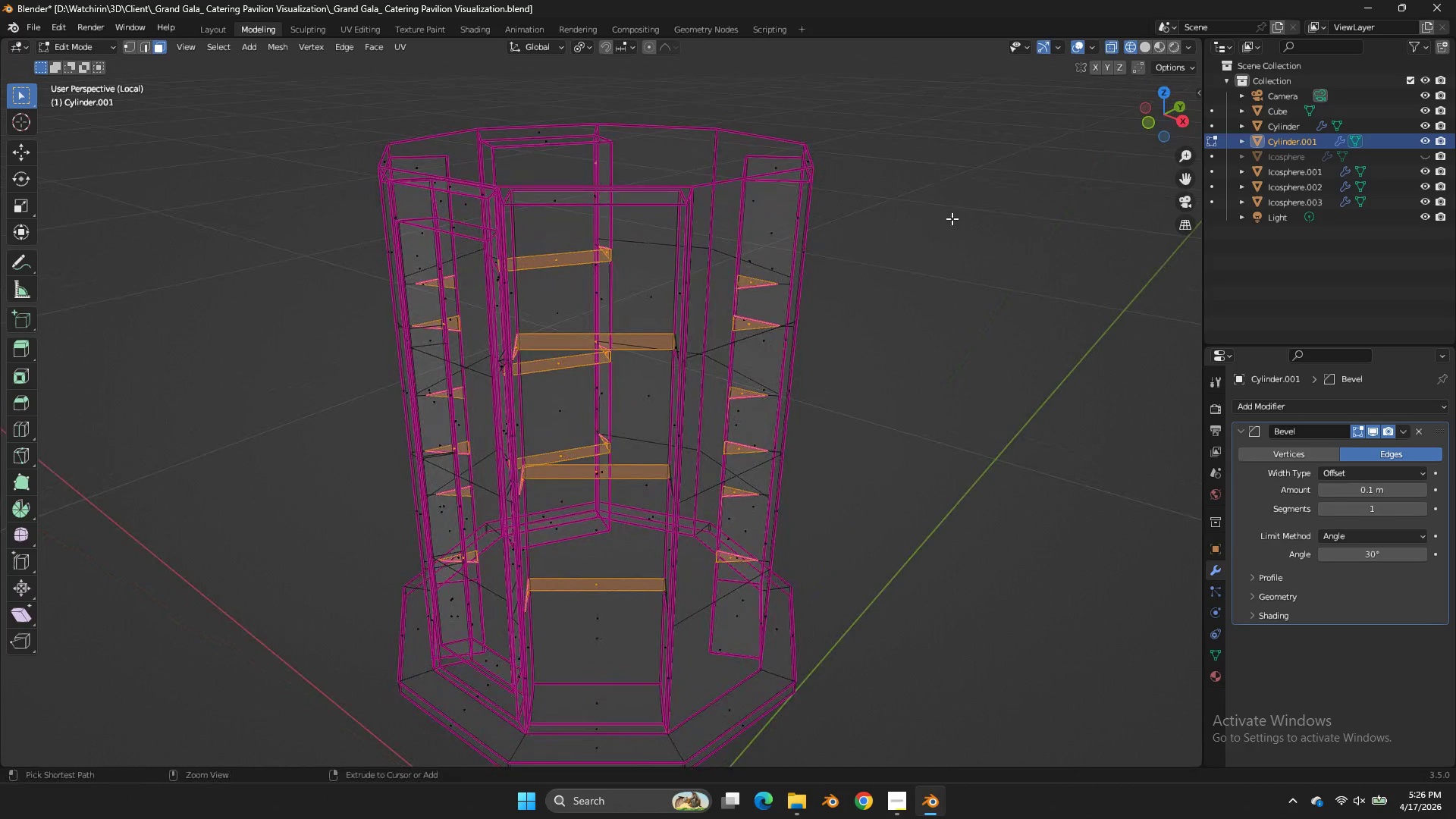 
hold_key(key=ControlLeft, duration=6.02)
left_click_drag(start_coordinate=[854, 231], to_coordinate=[743, 601])
 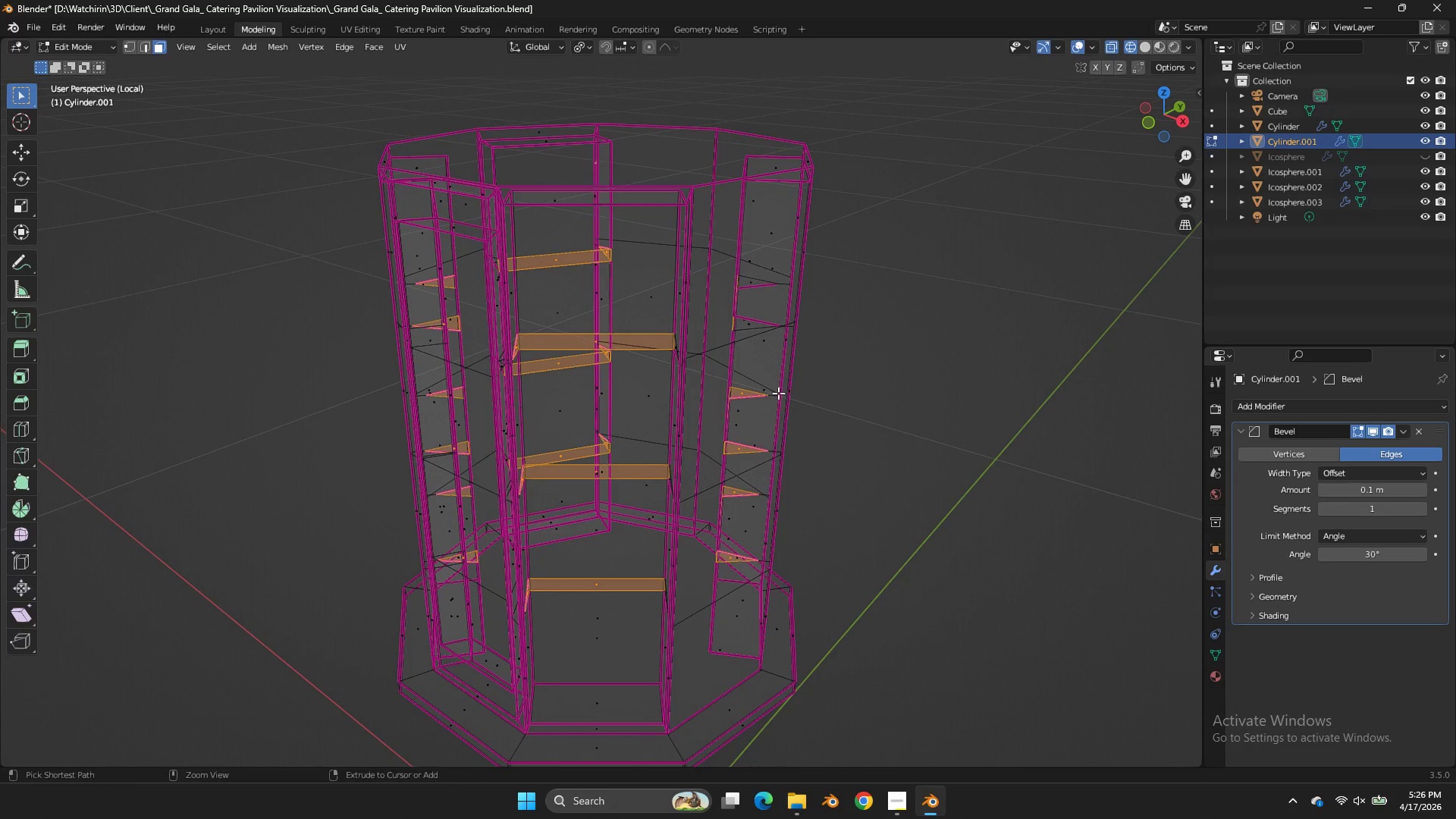 
left_click_drag(start_coordinate=[778, 393], to_coordinate=[734, 481])
 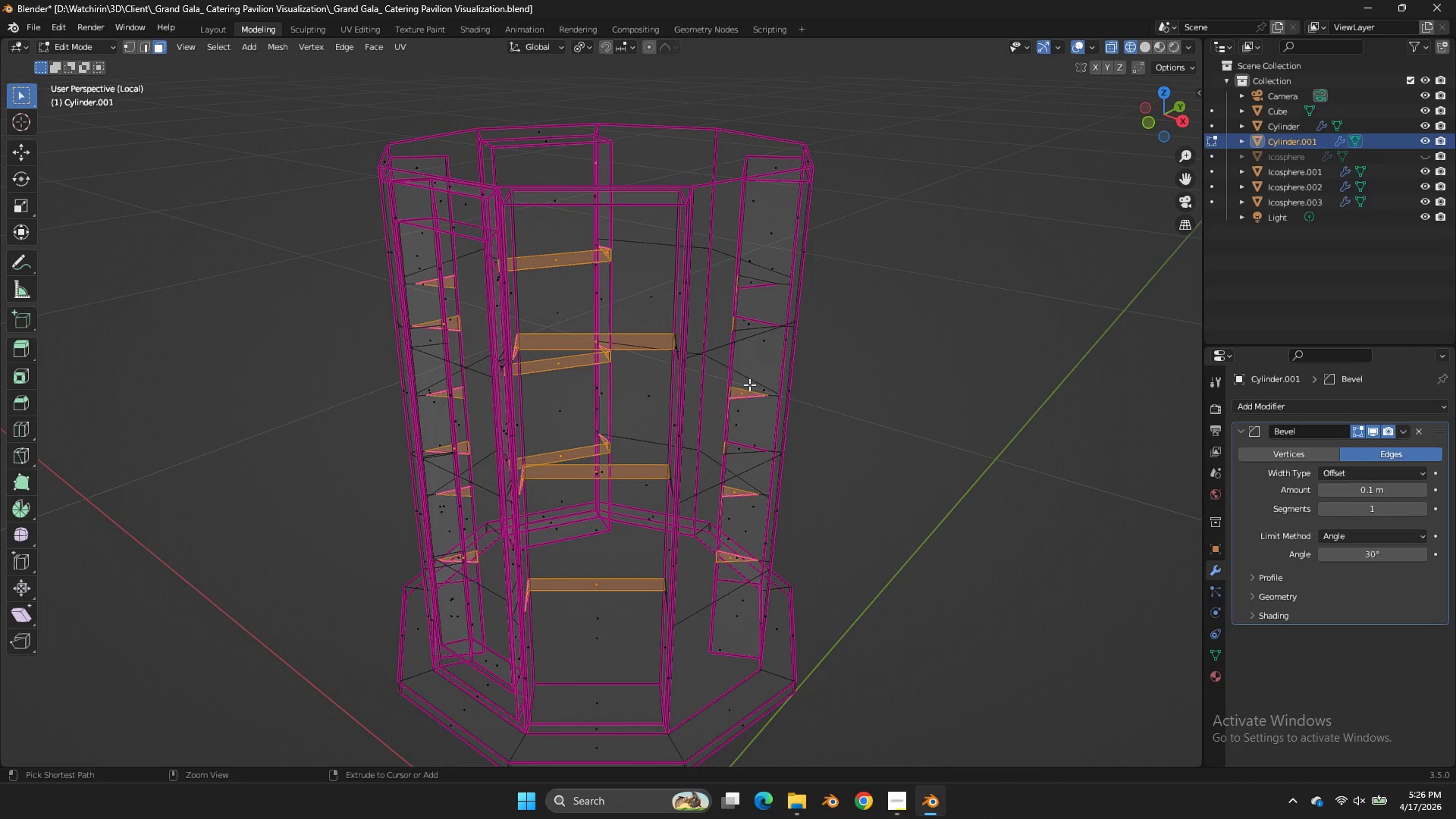 
left_click_drag(start_coordinate=[749, 384], to_coordinate=[739, 411])
 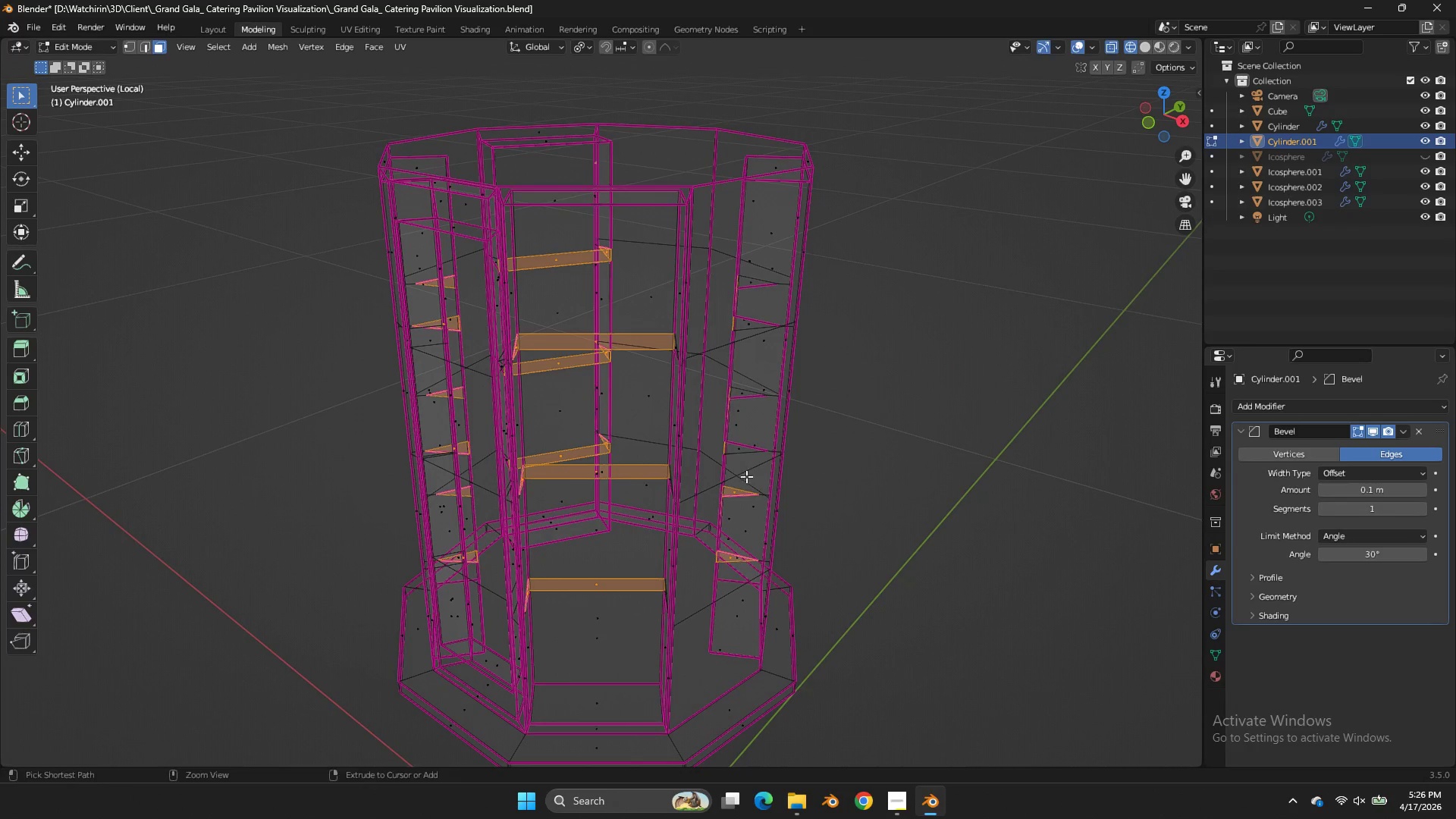 
left_click_drag(start_coordinate=[745, 474], to_coordinate=[730, 518])
 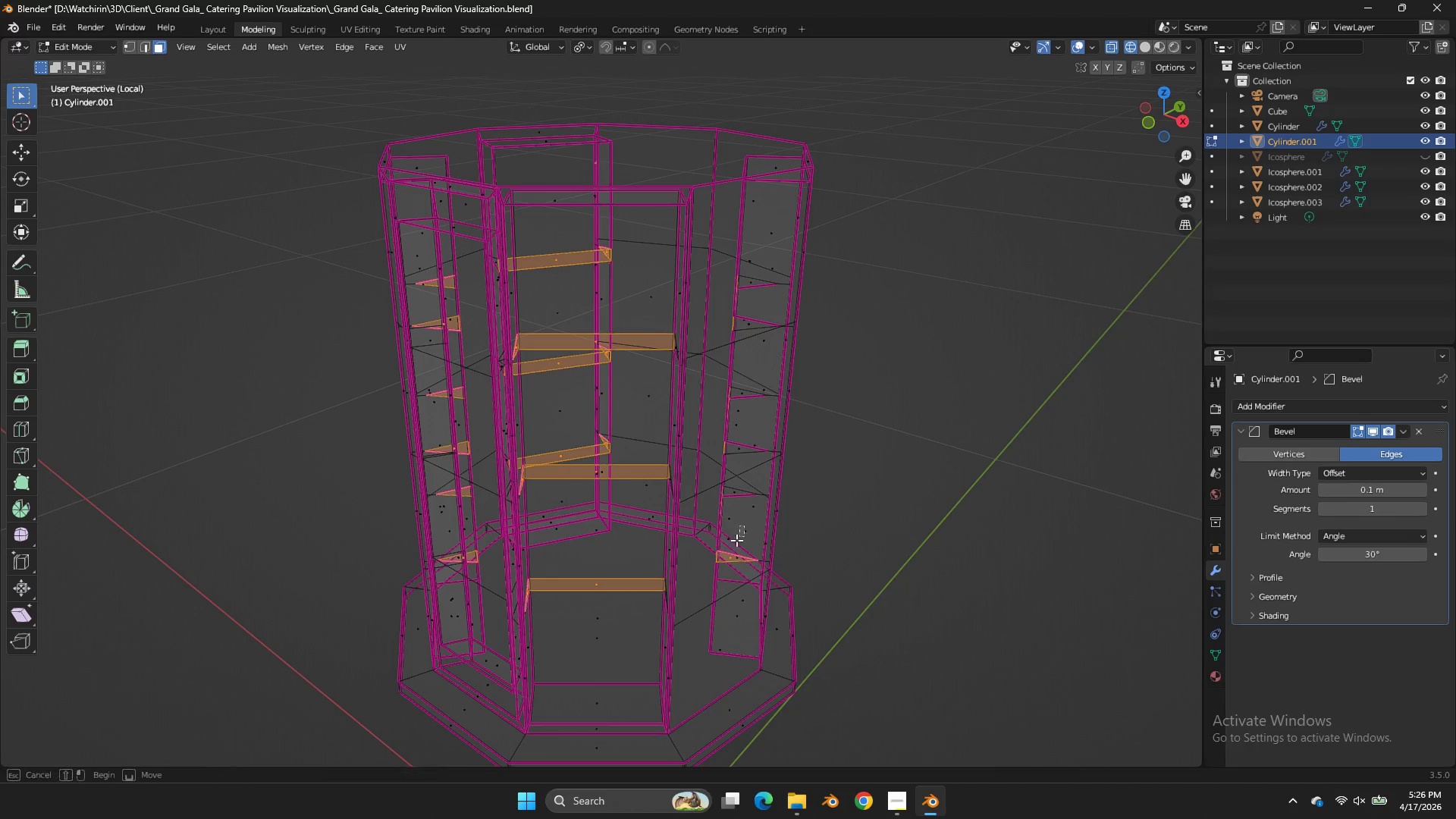 
left_click_drag(start_coordinate=[744, 526], to_coordinate=[726, 565])
 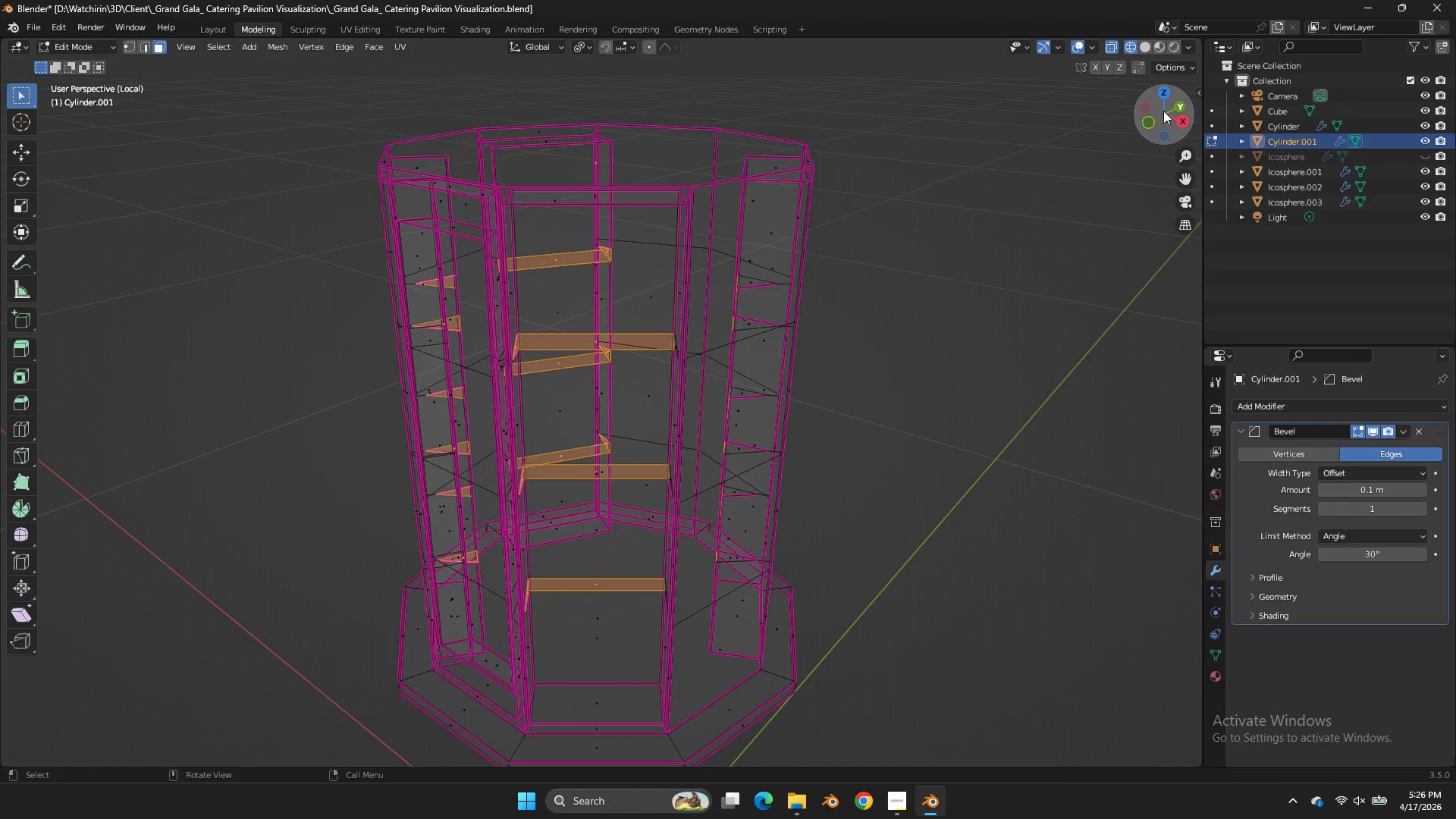 
left_click_drag(start_coordinate=[1164, 111], to_coordinate=[271, 68])
 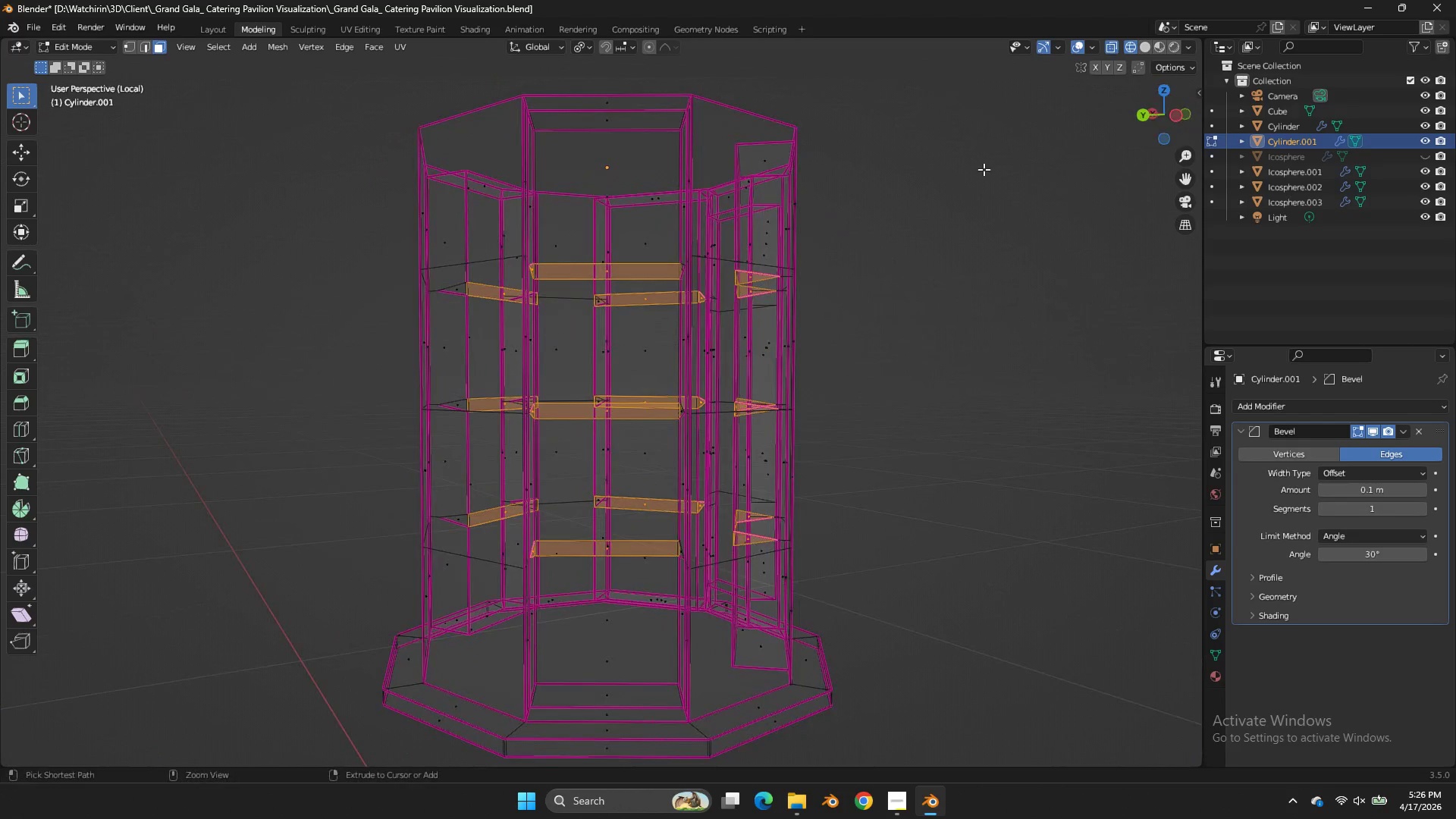 
hold_key(key=ControlLeft, duration=1.8)
left_click_drag(start_coordinate=[971, 171], to_coordinate=[740, 622])
 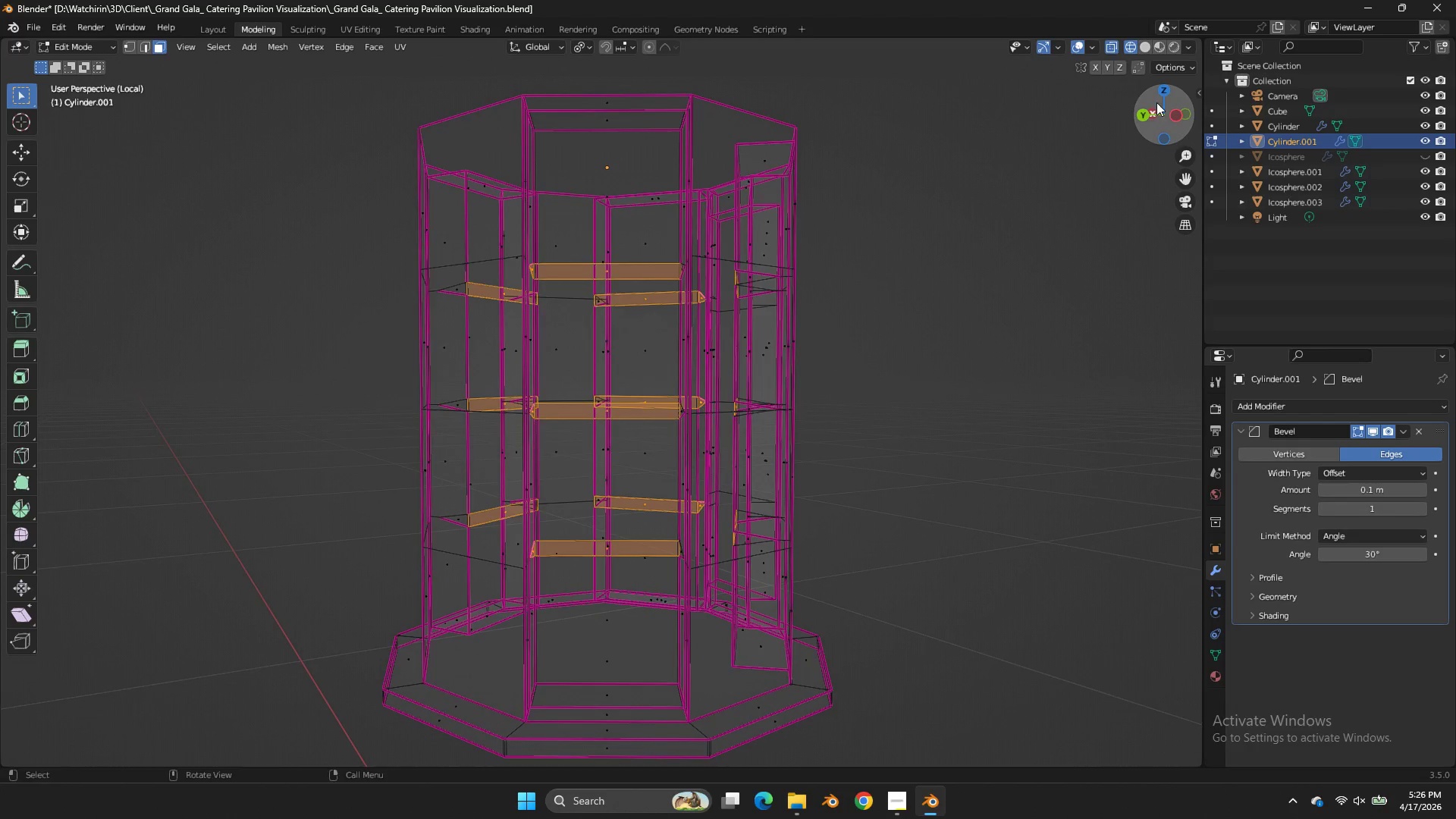 
left_click_drag(start_coordinate=[1161, 122], to_coordinate=[128, 131])
 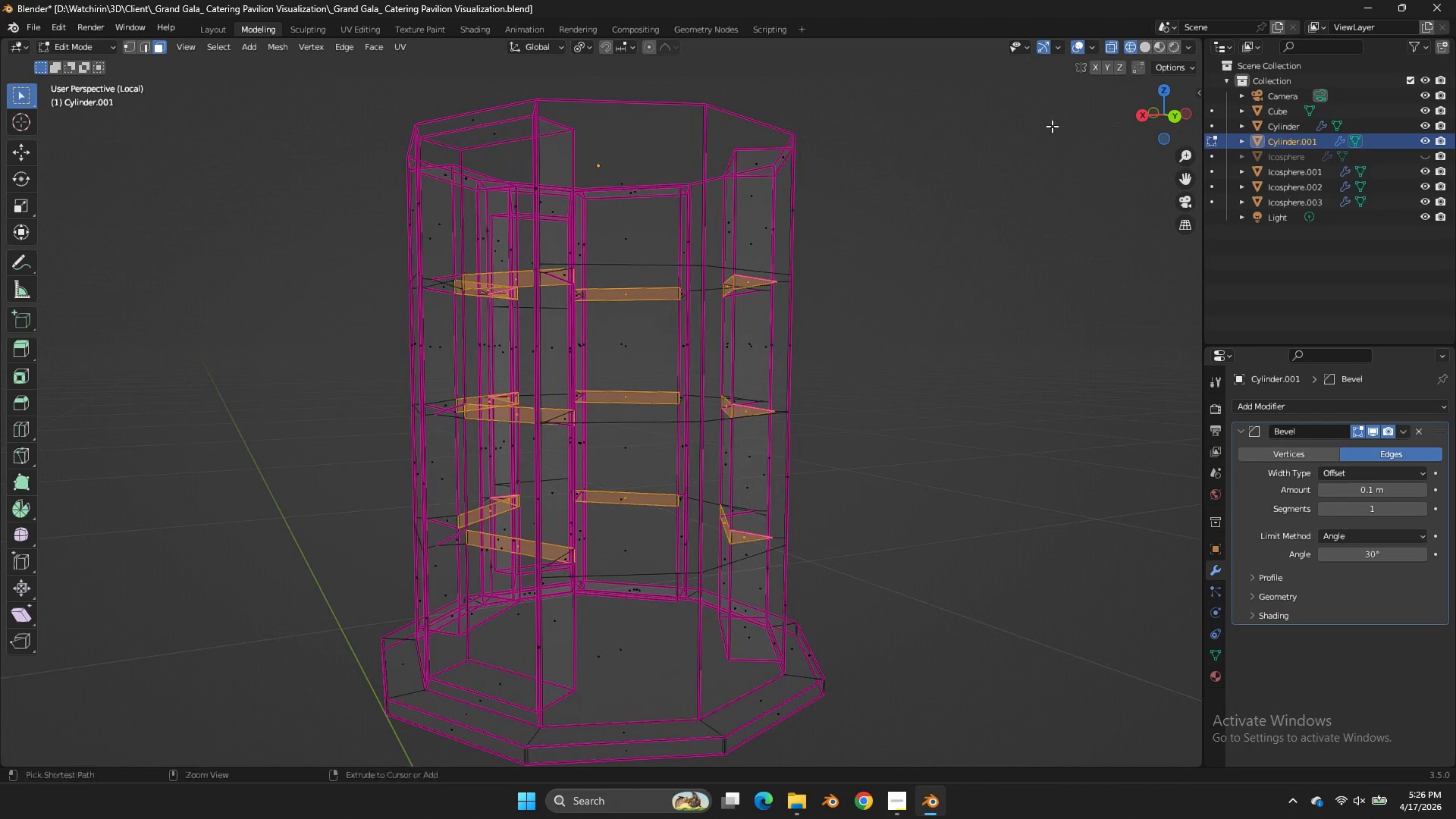 
hold_key(key=ControlLeft, duration=1.56)
left_click_drag(start_coordinate=[1032, 130], to_coordinate=[736, 570])
 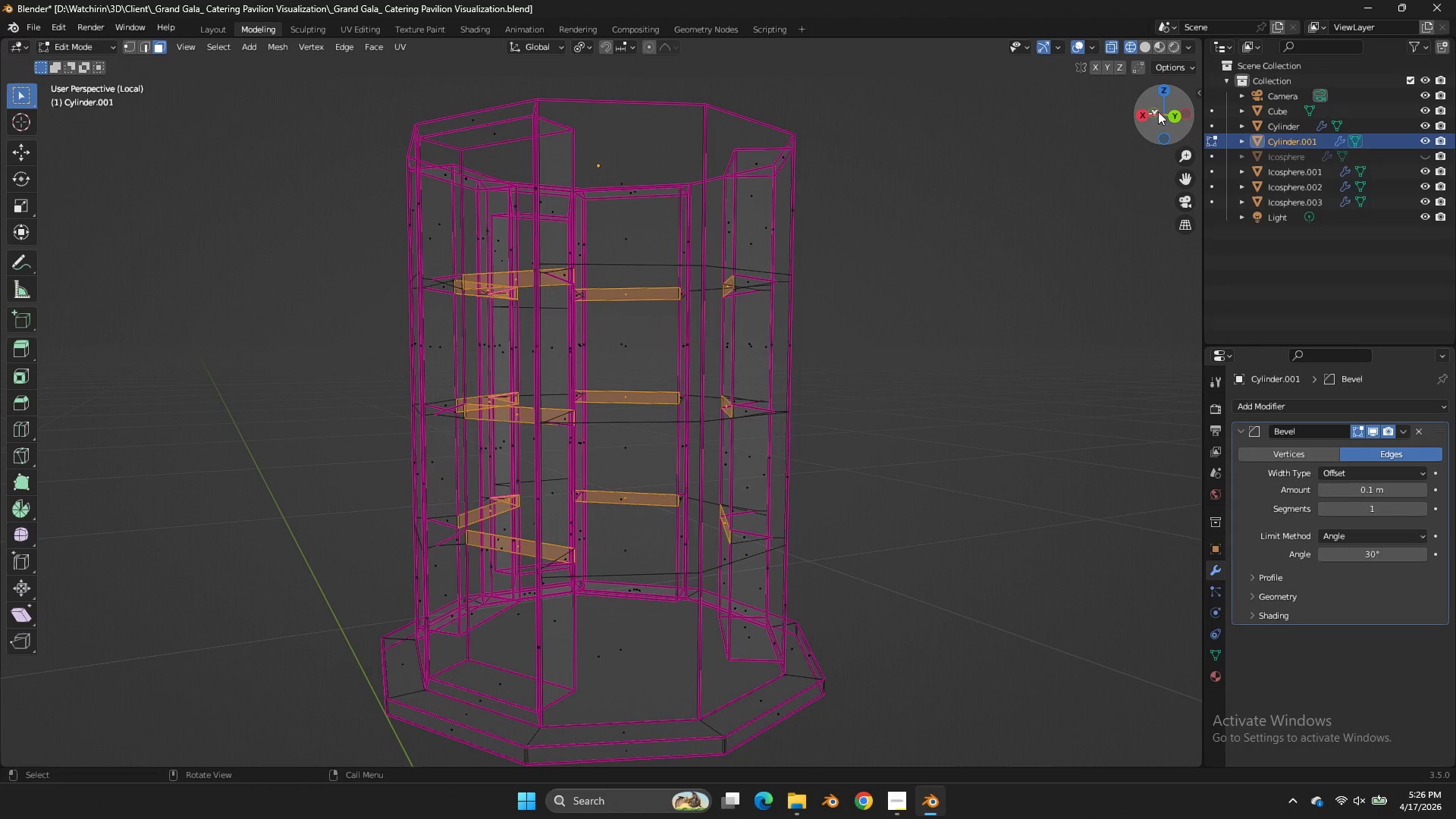 
left_click_drag(start_coordinate=[1172, 130], to_coordinate=[40, 128])
 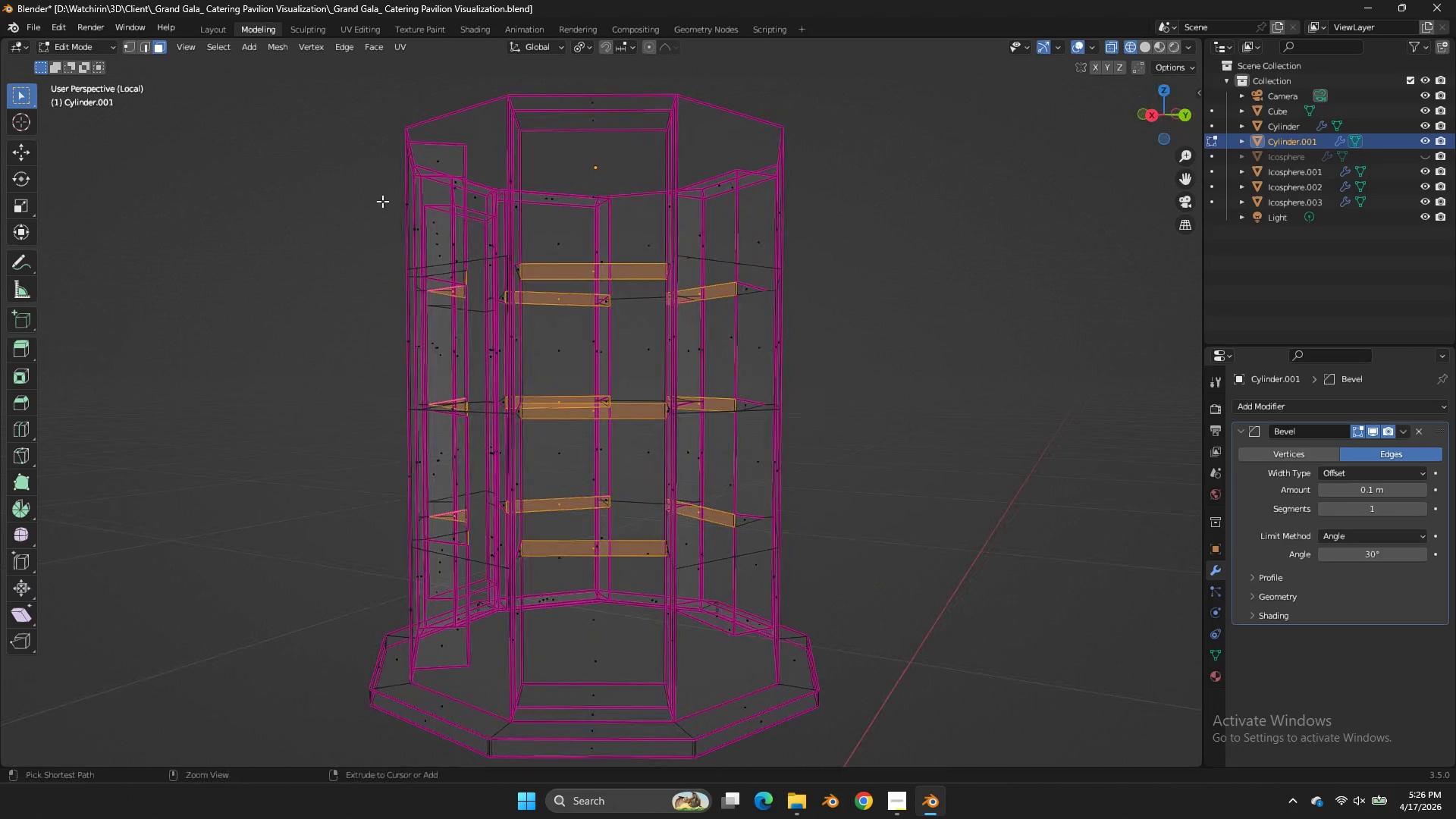 
hold_key(key=ControlLeft, duration=1.83)
left_click_drag(start_coordinate=[335, 225], to_coordinate=[460, 533])
 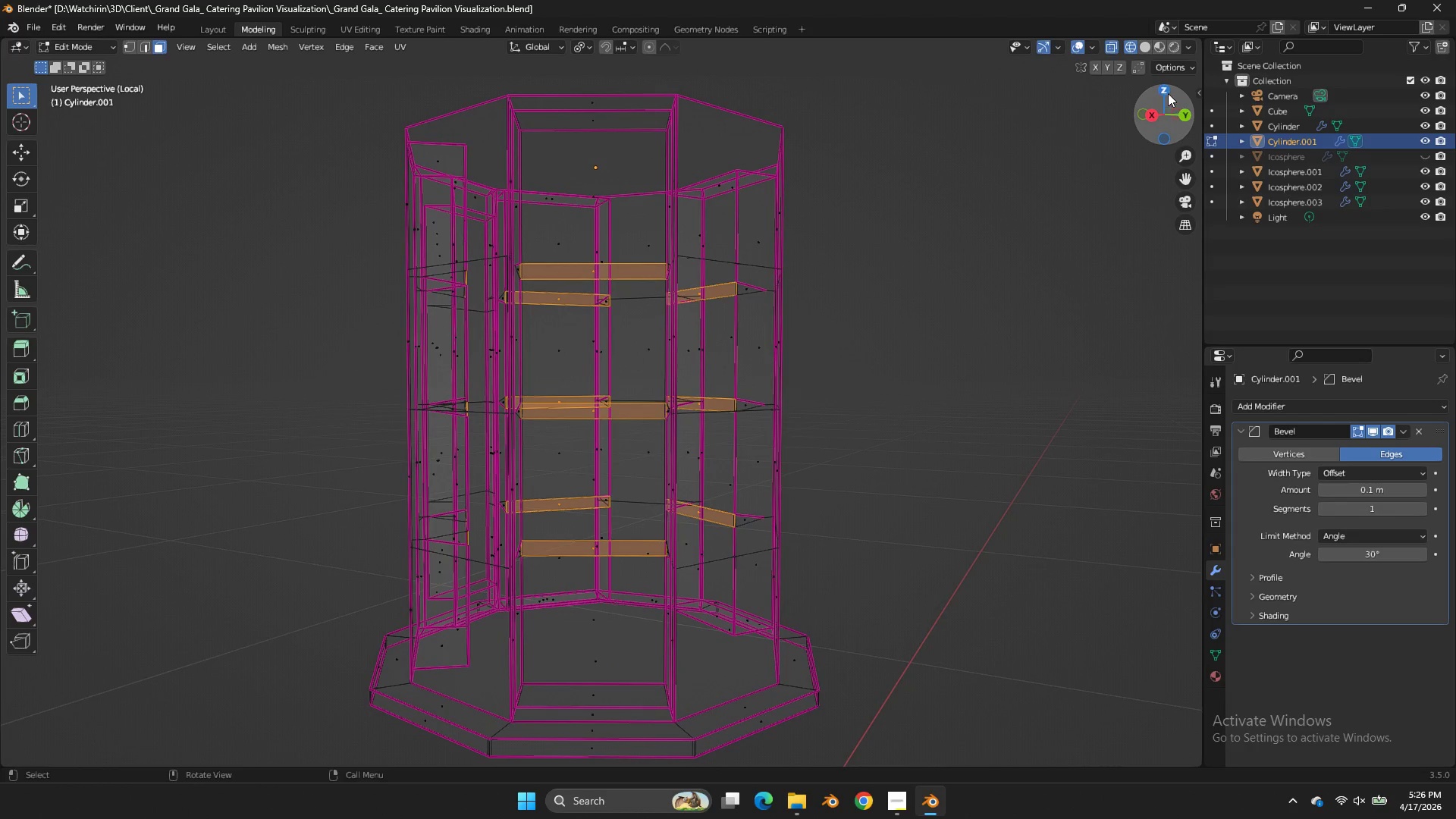 
left_click([1166, 90])
 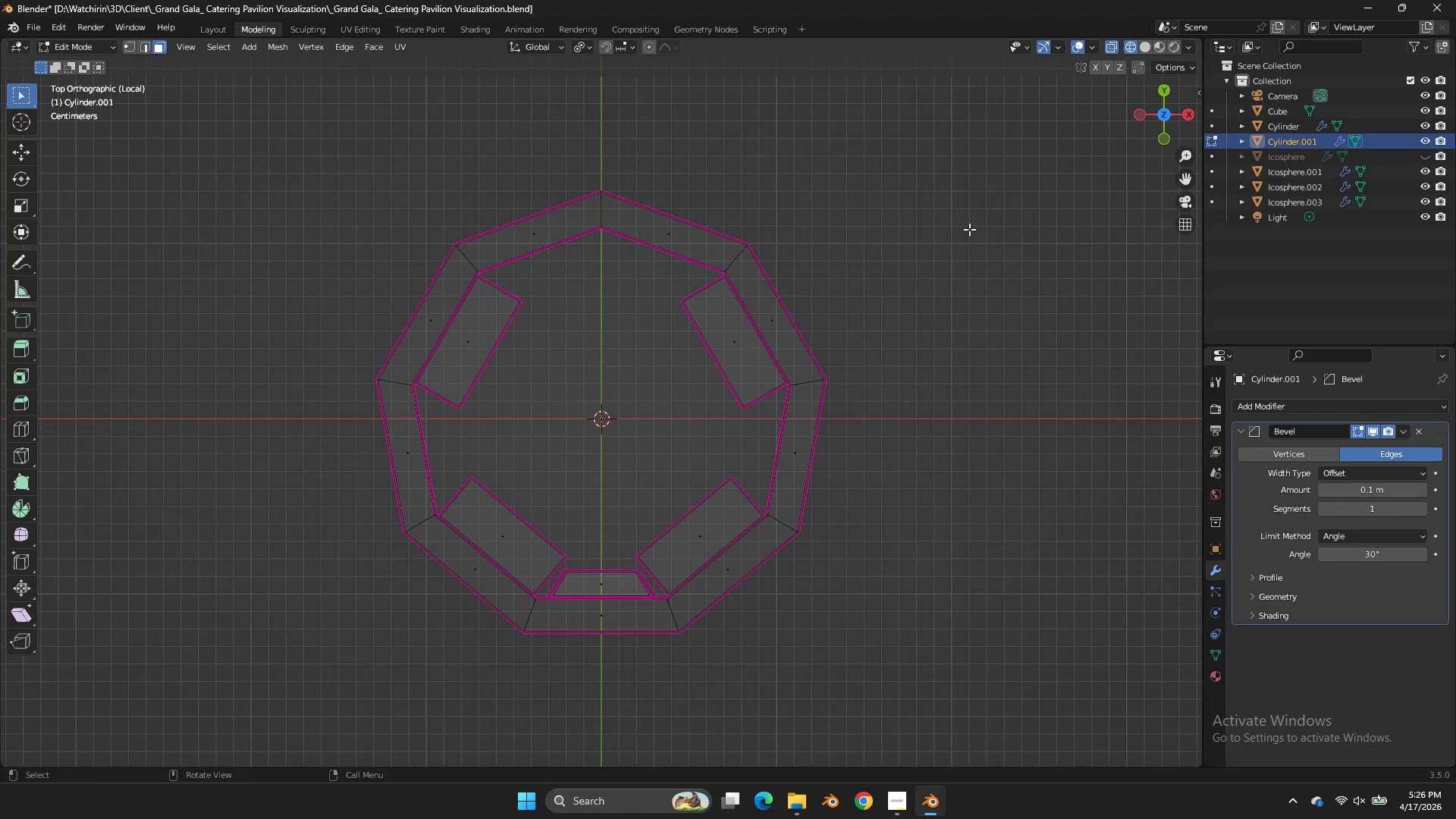 
key(E)
 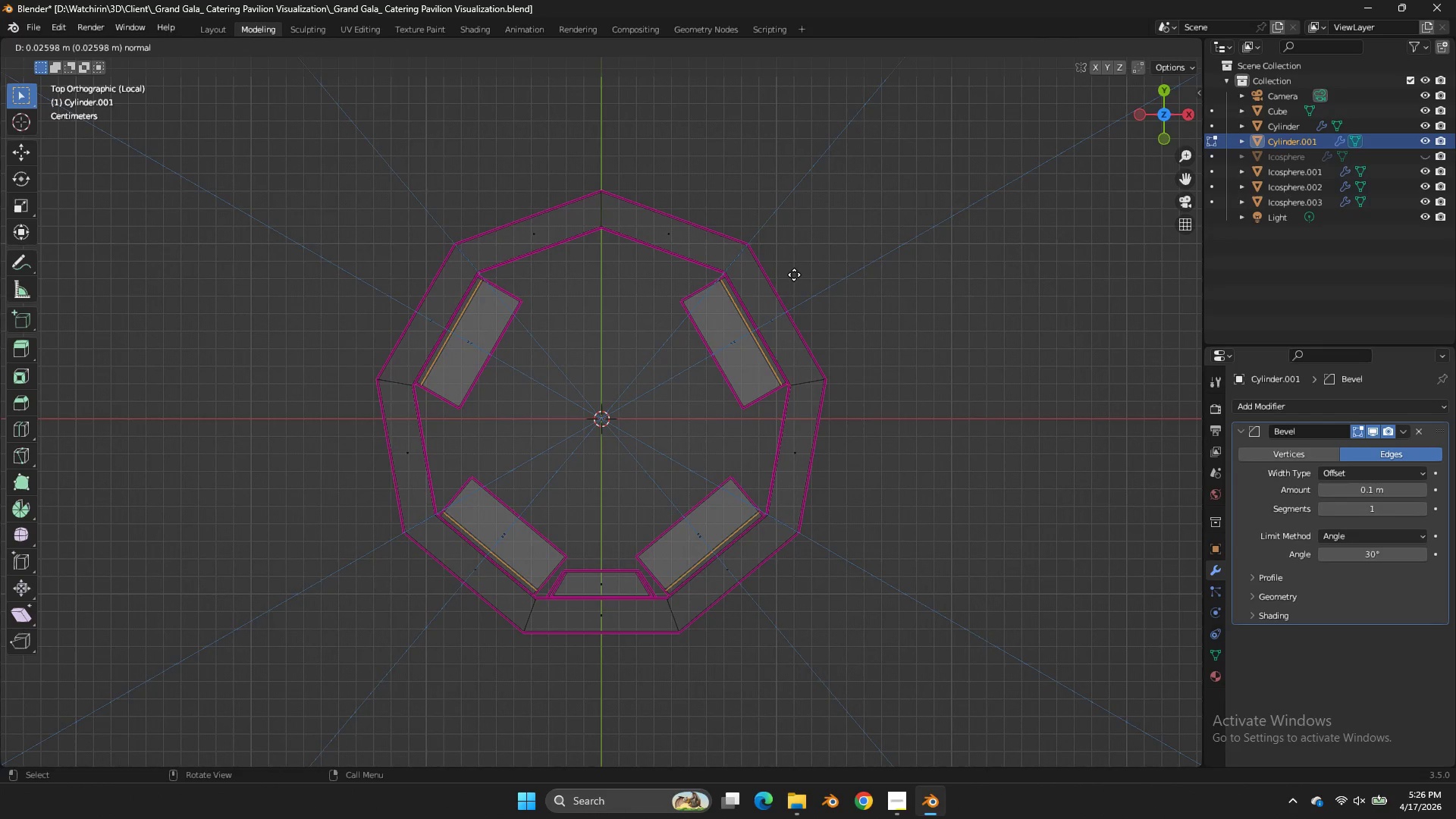 
left_click([793, 276])
 